 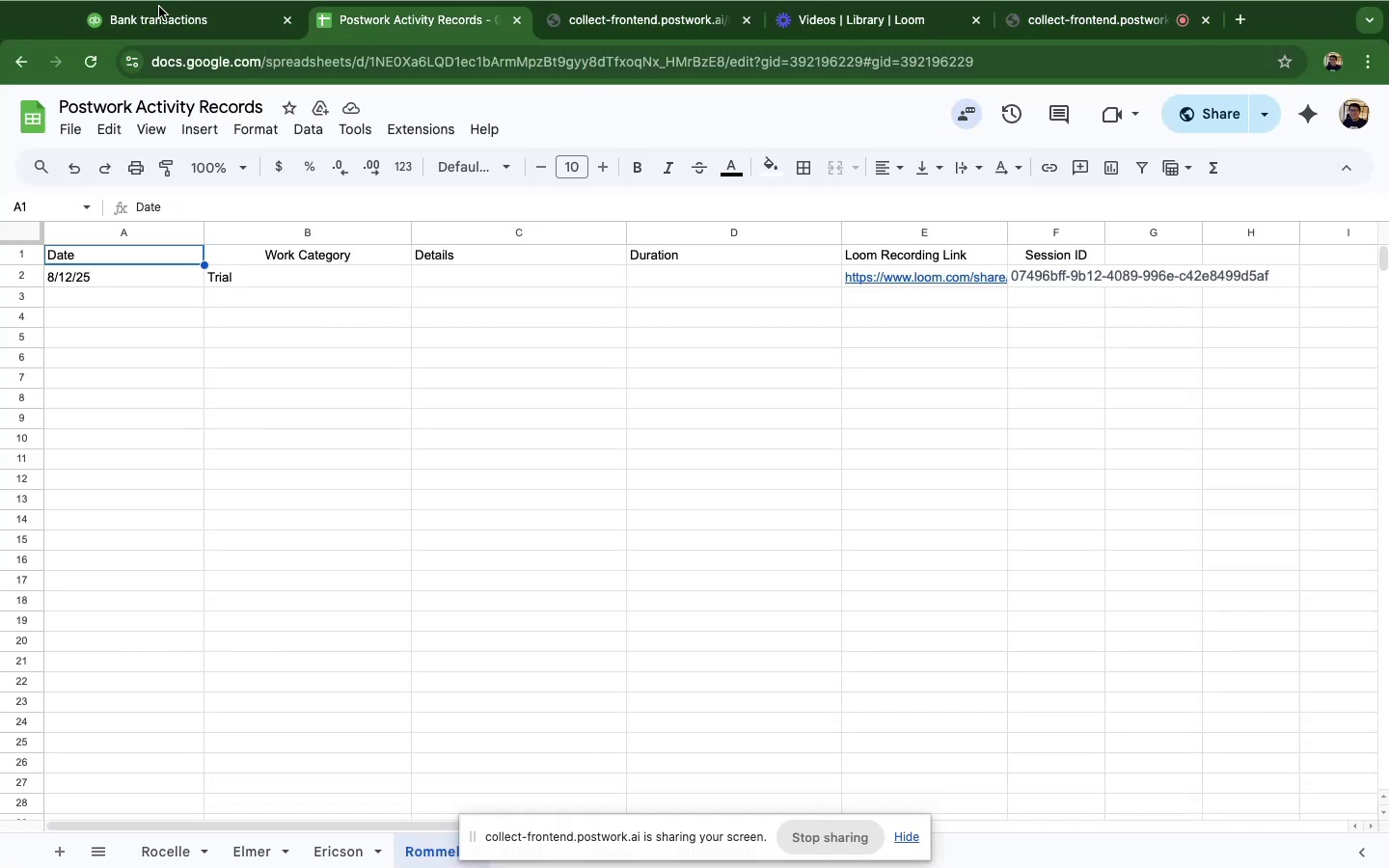 
triple_click([159, 7])
 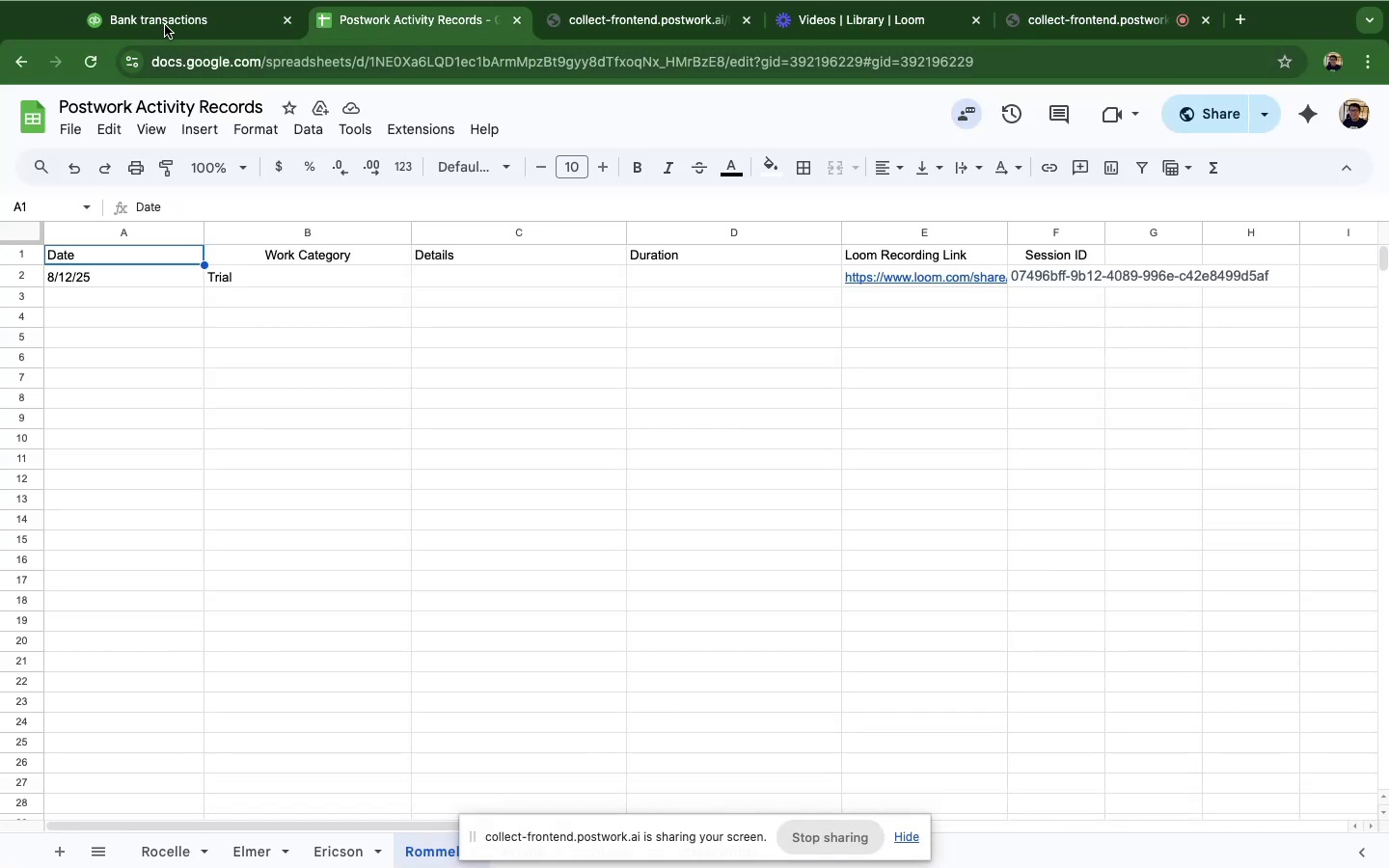 
left_click([165, 21])
 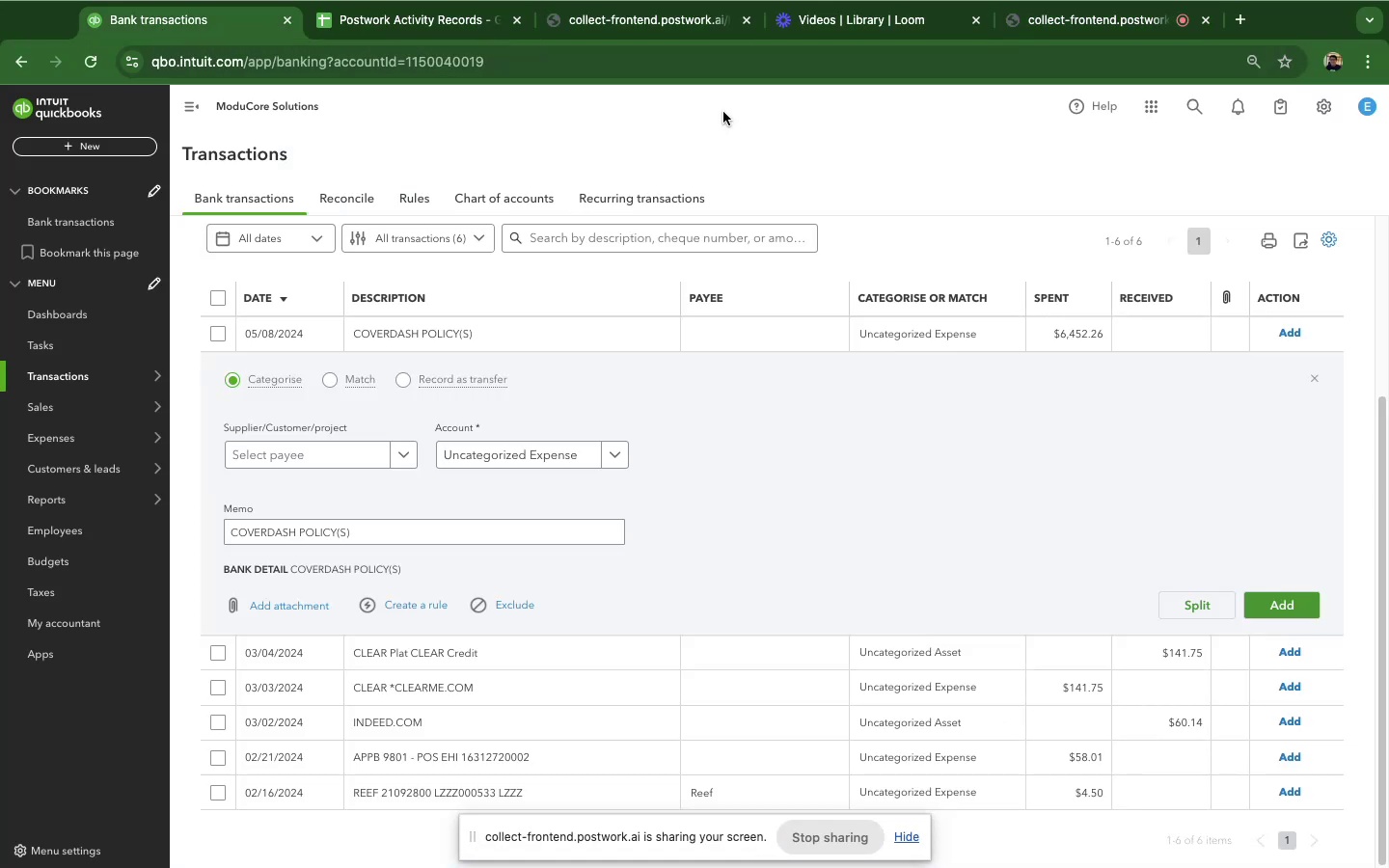 
scroll: coordinate [867, 448], scroll_direction: down, amount: 22.0
 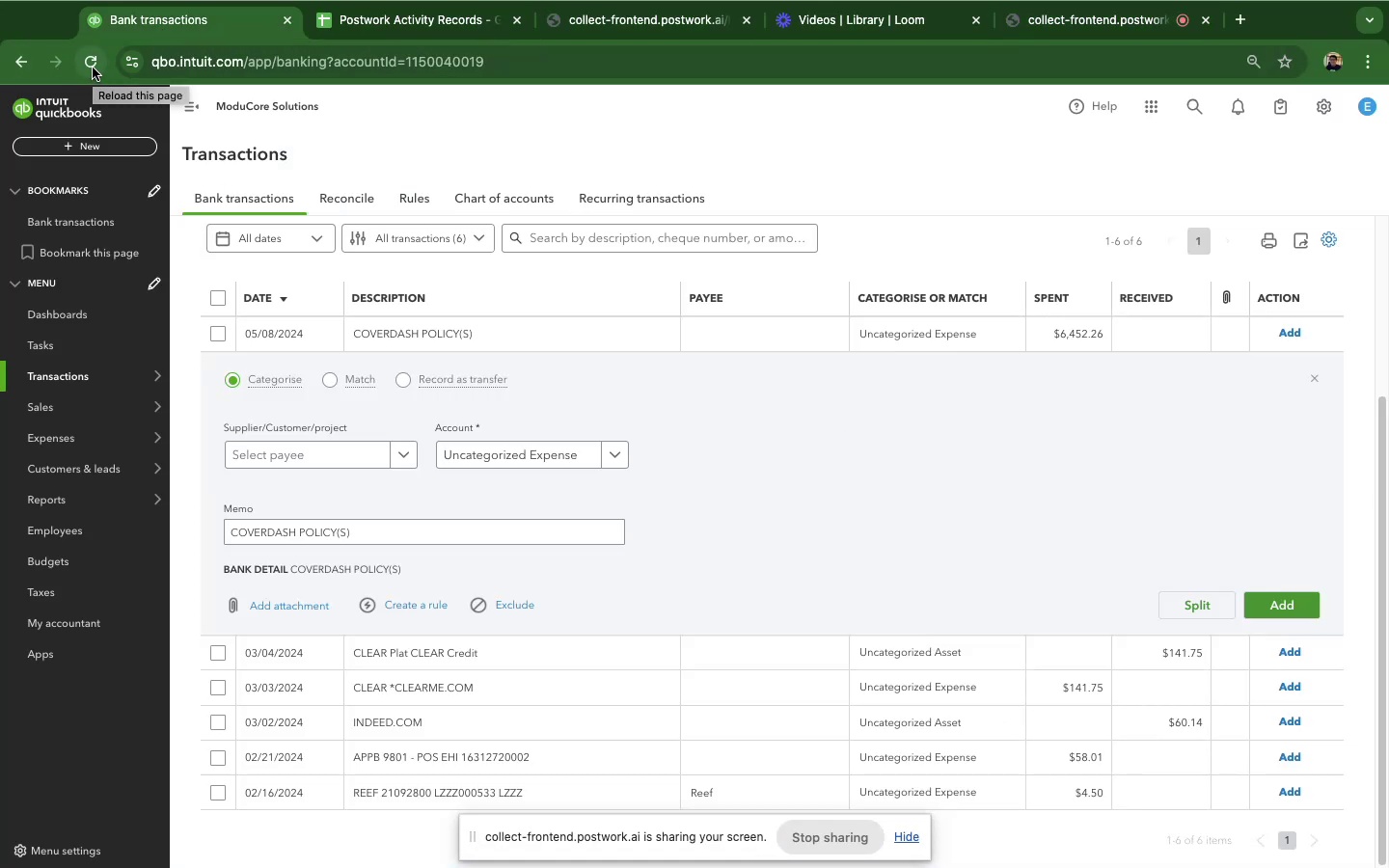 
left_click([93, 68])
 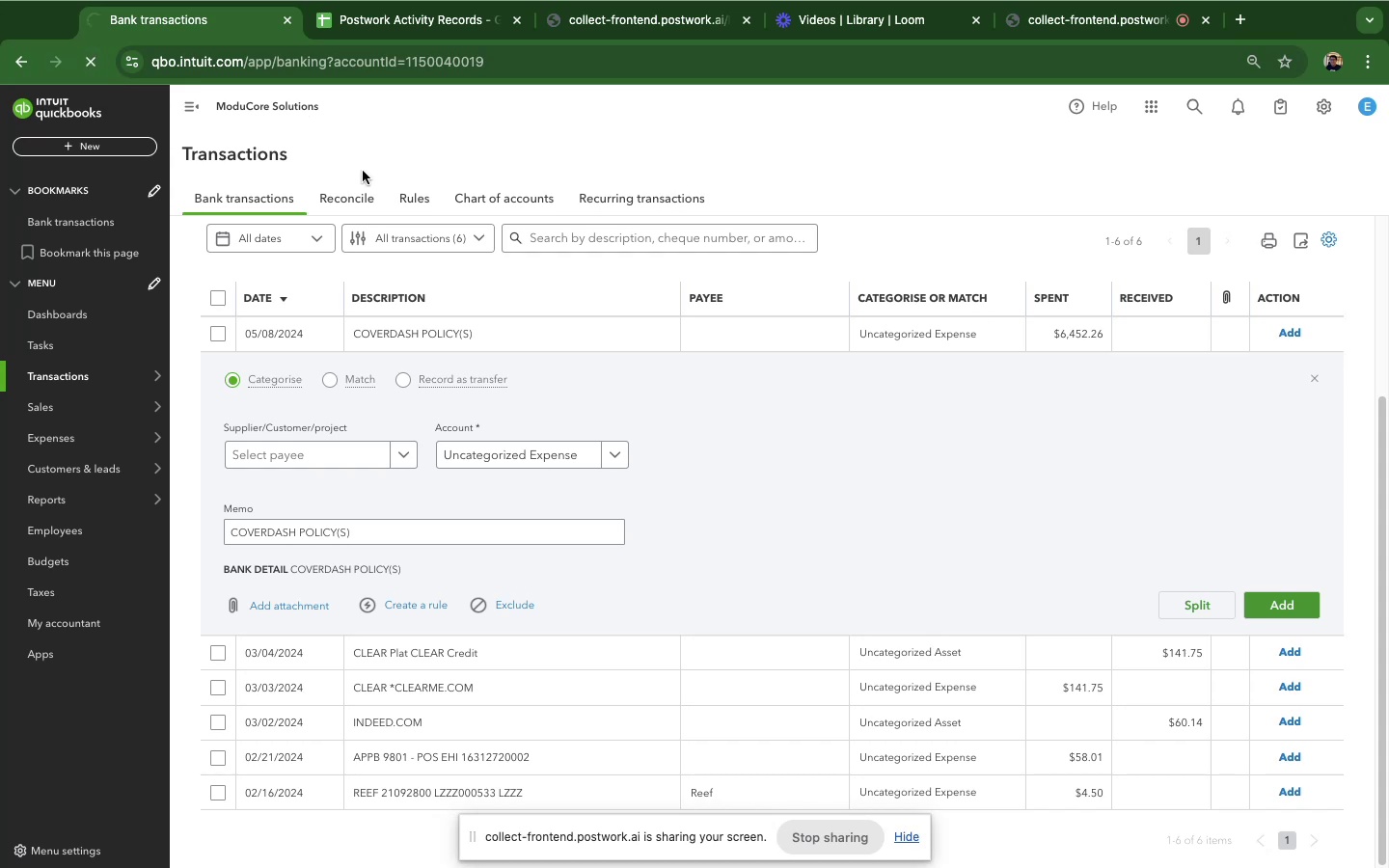 
scroll: coordinate [1144, 330], scroll_direction: down, amount: 12.0
 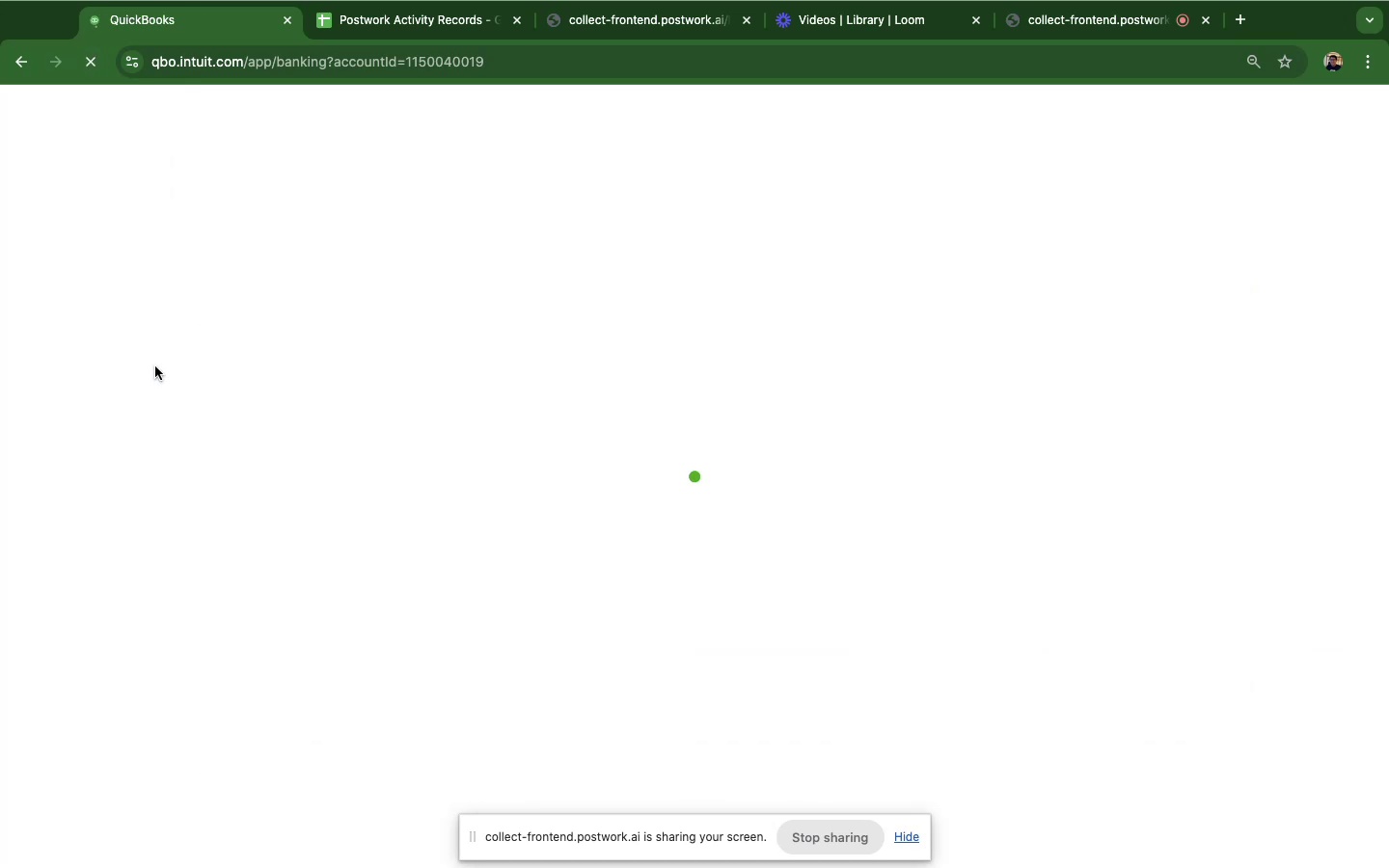 
left_click_drag(start_coordinate=[473, 16], to_coordinate=[246, 19])
 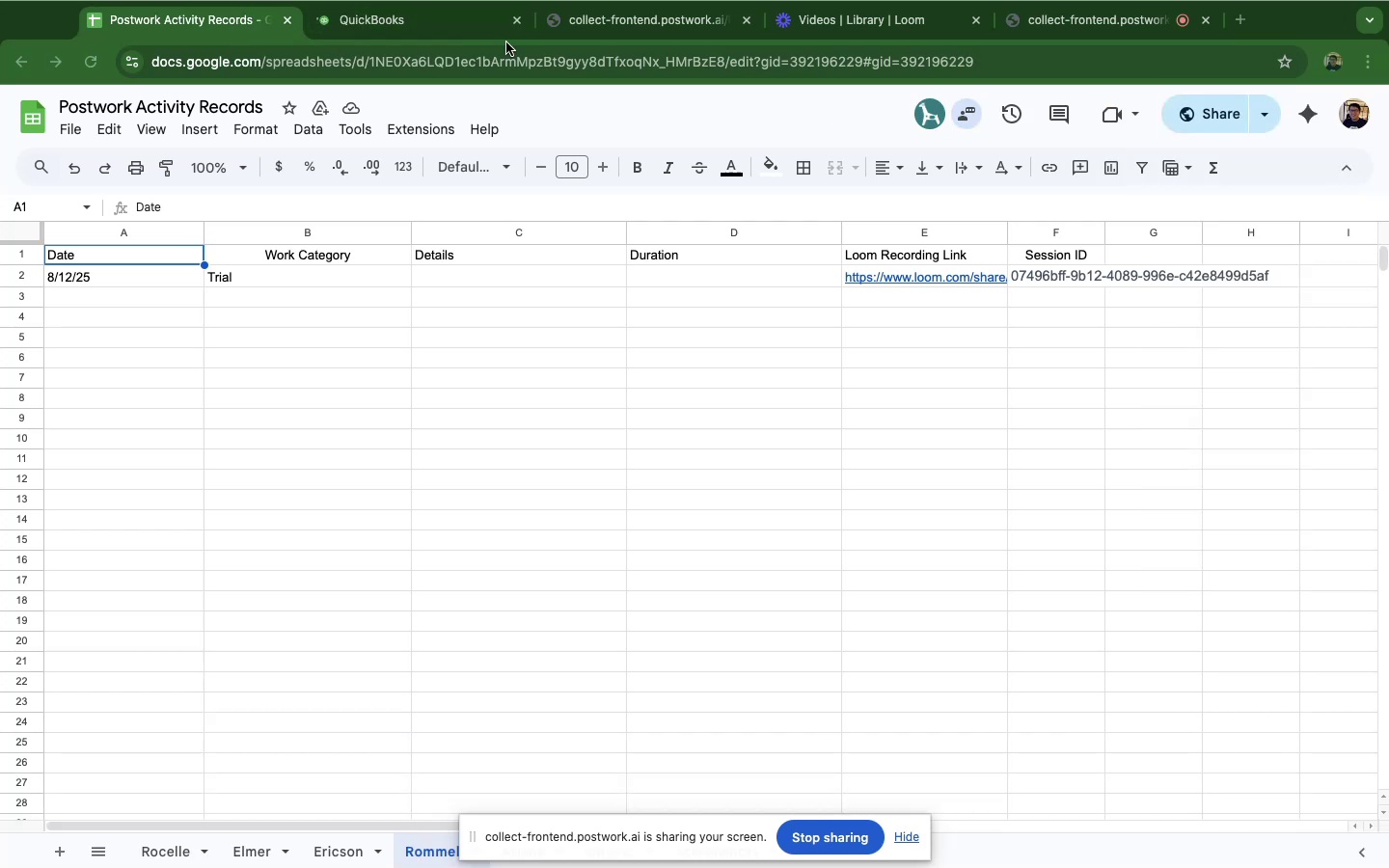 
left_click([437, 22])
 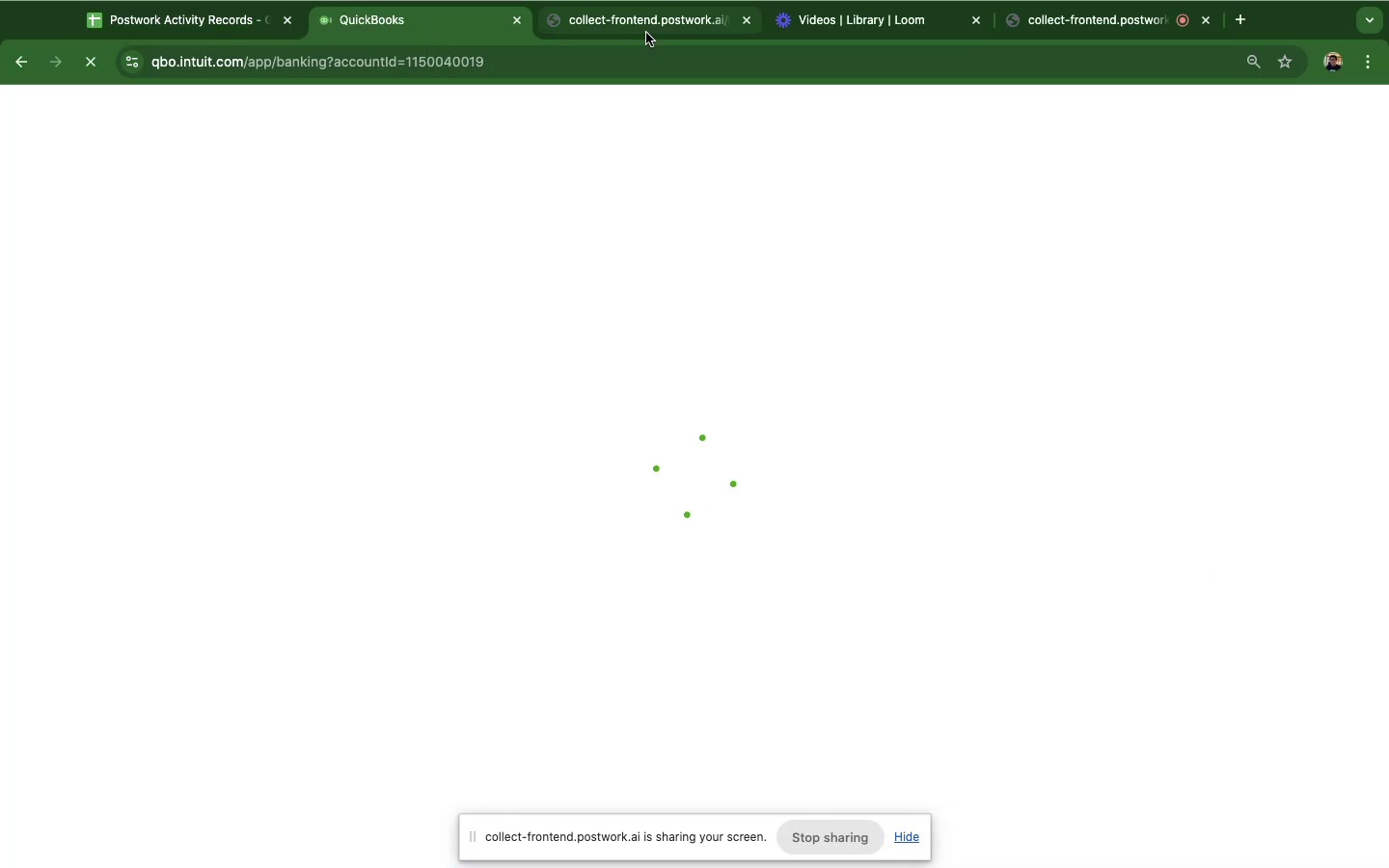 
left_click([646, 33])
 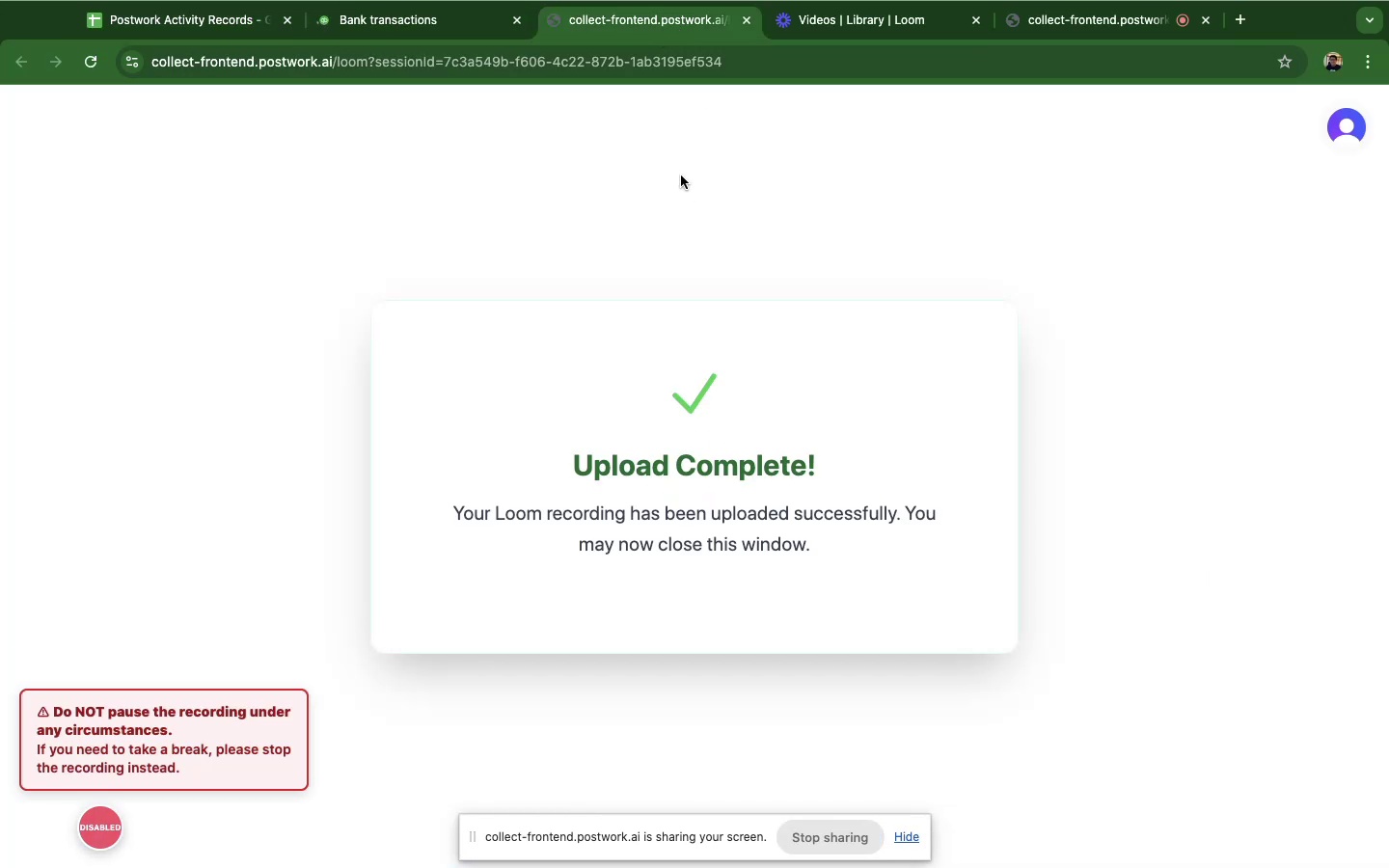 
left_click([747, 24])
 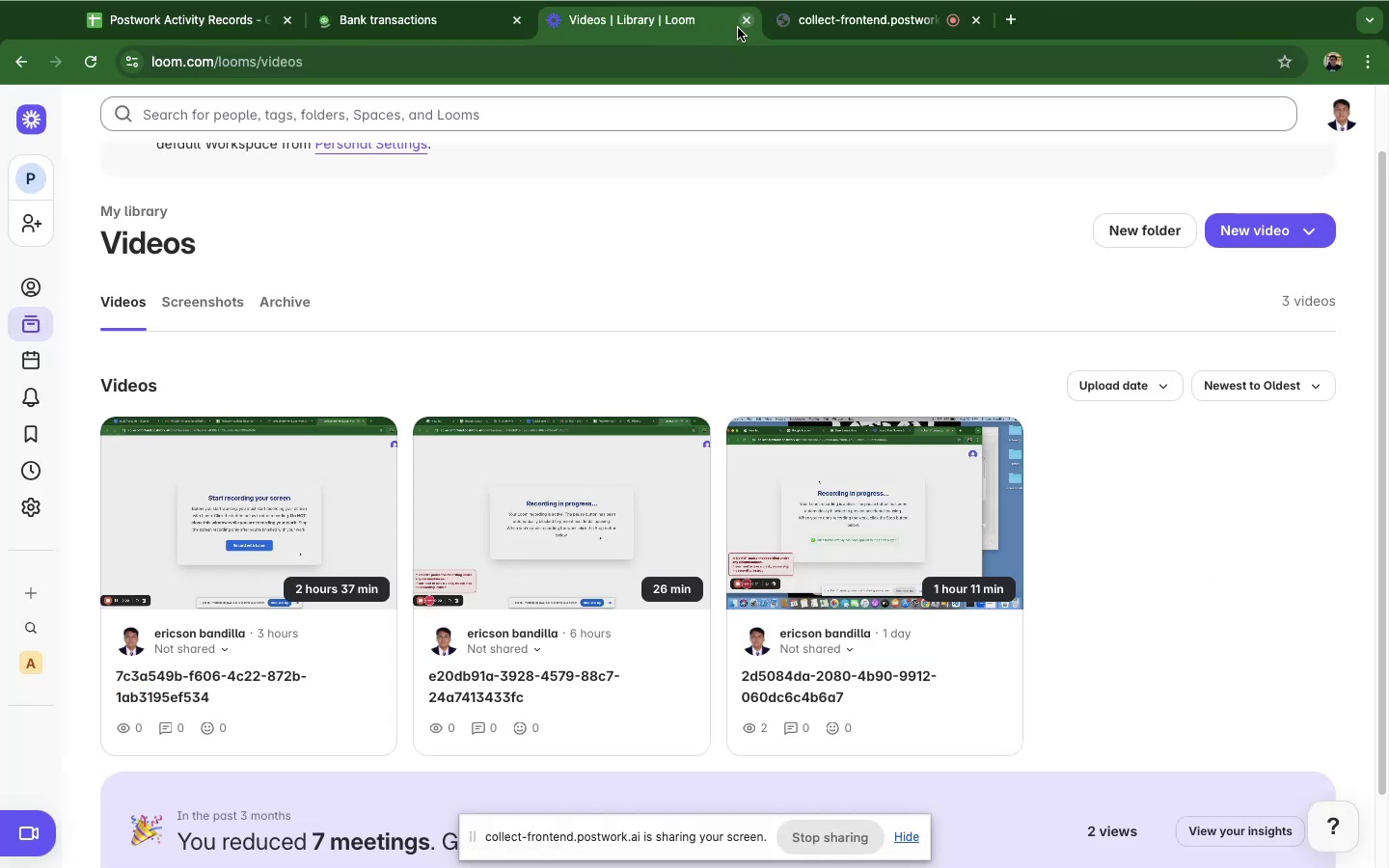 
left_click_drag(start_coordinate=[611, 22], to_coordinate=[319, 2])
 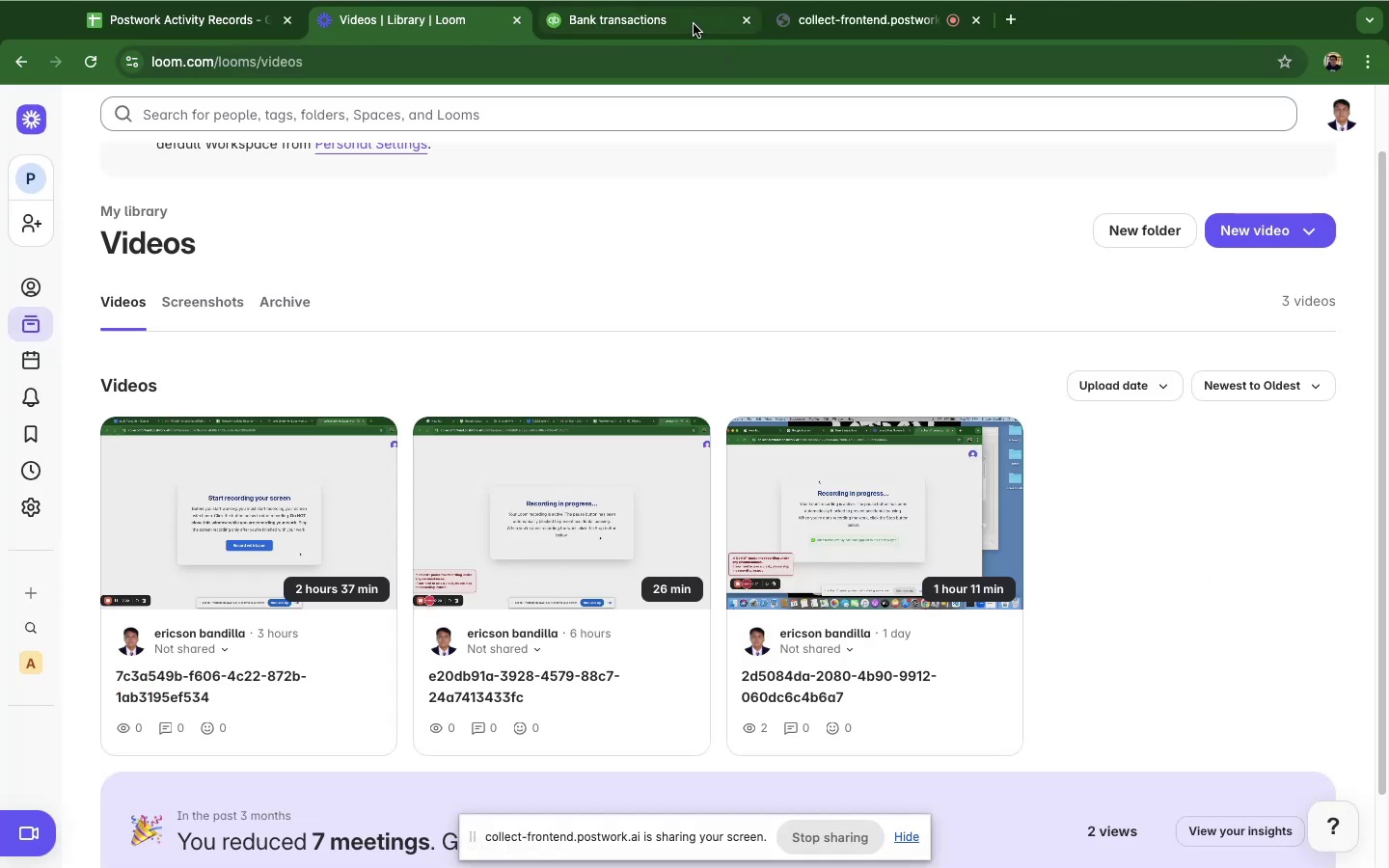 
left_click([664, 14])
 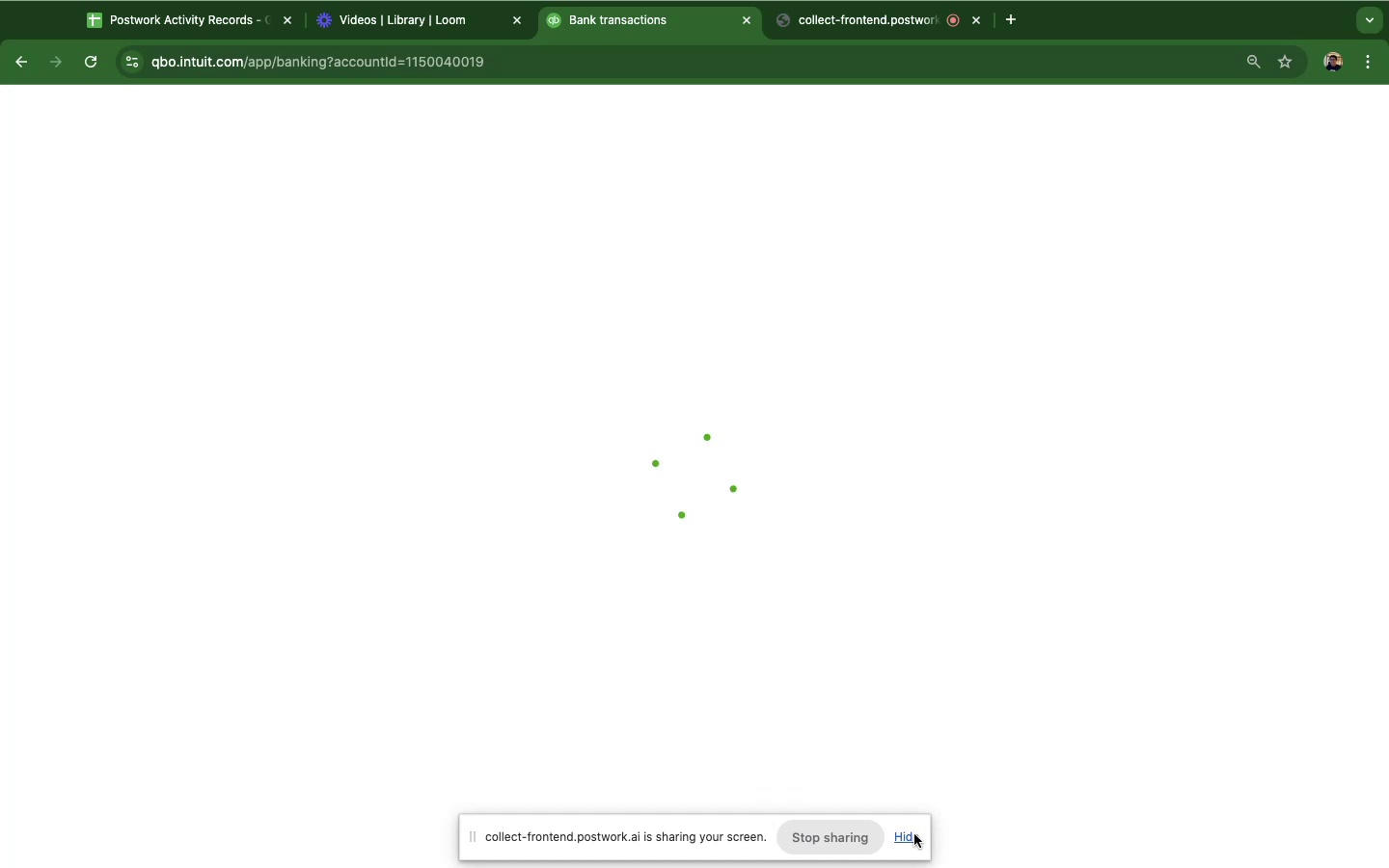 
mouse_move([915, 816])
 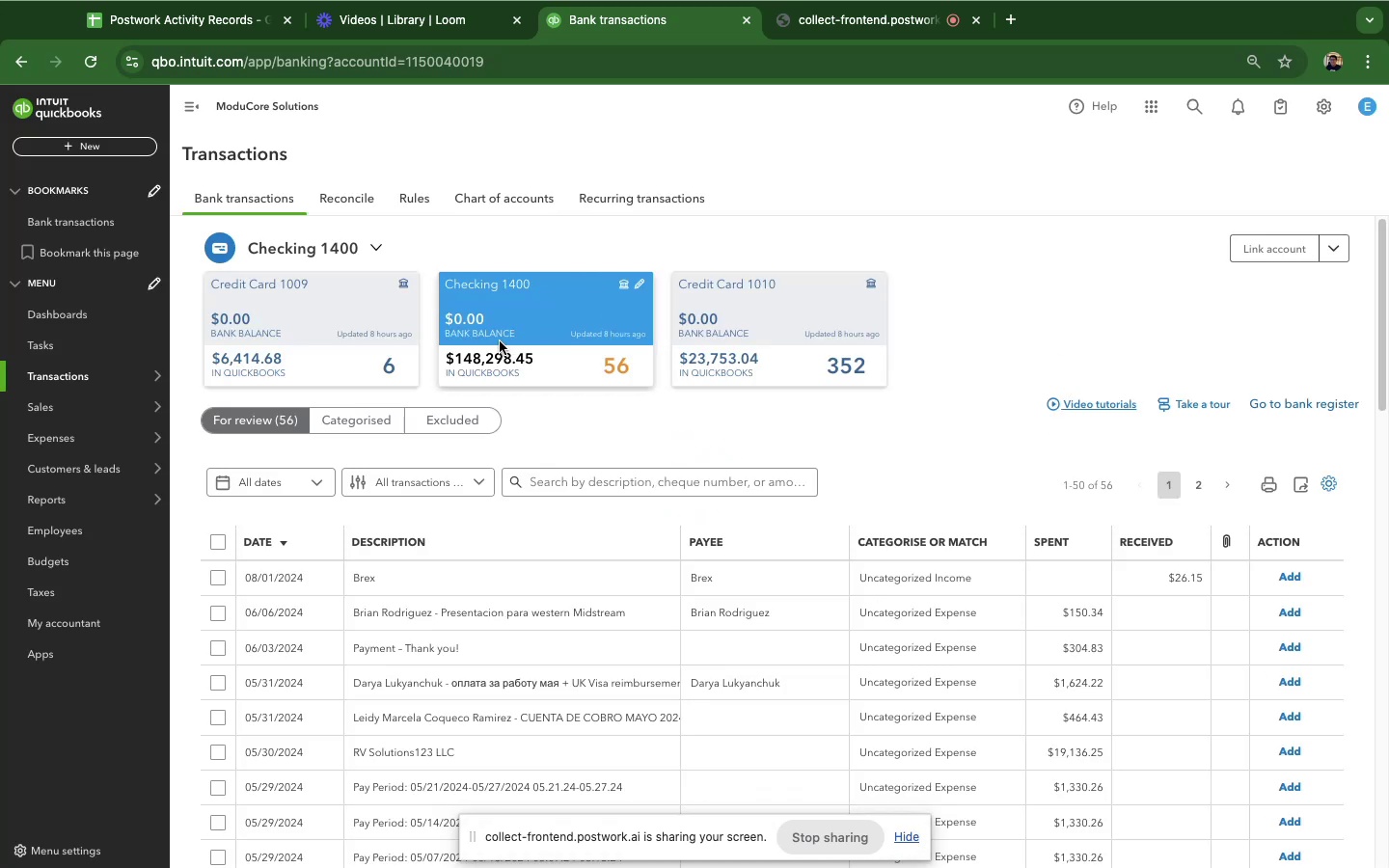 
left_click([381, 354])
 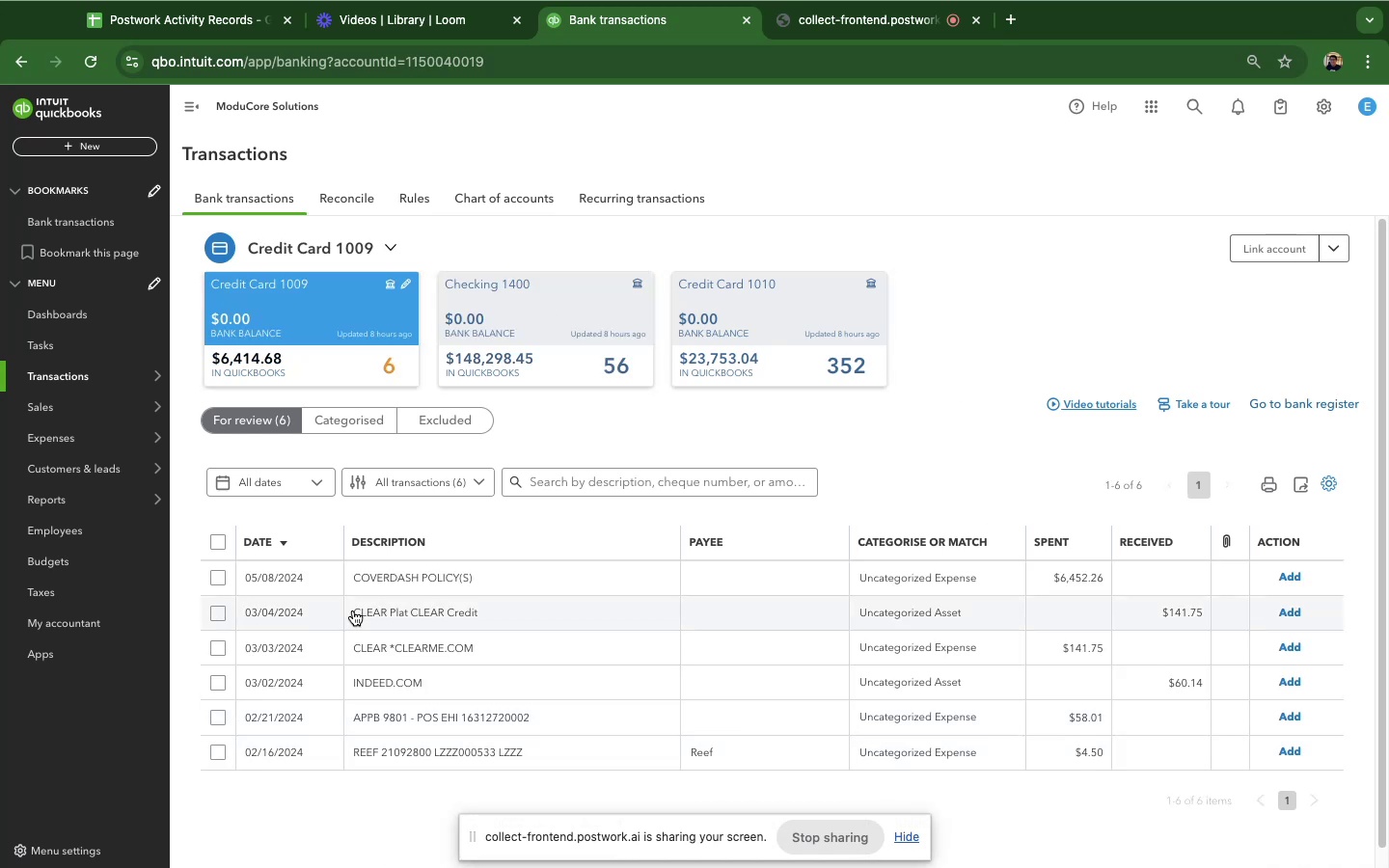 
left_click([398, 574])
 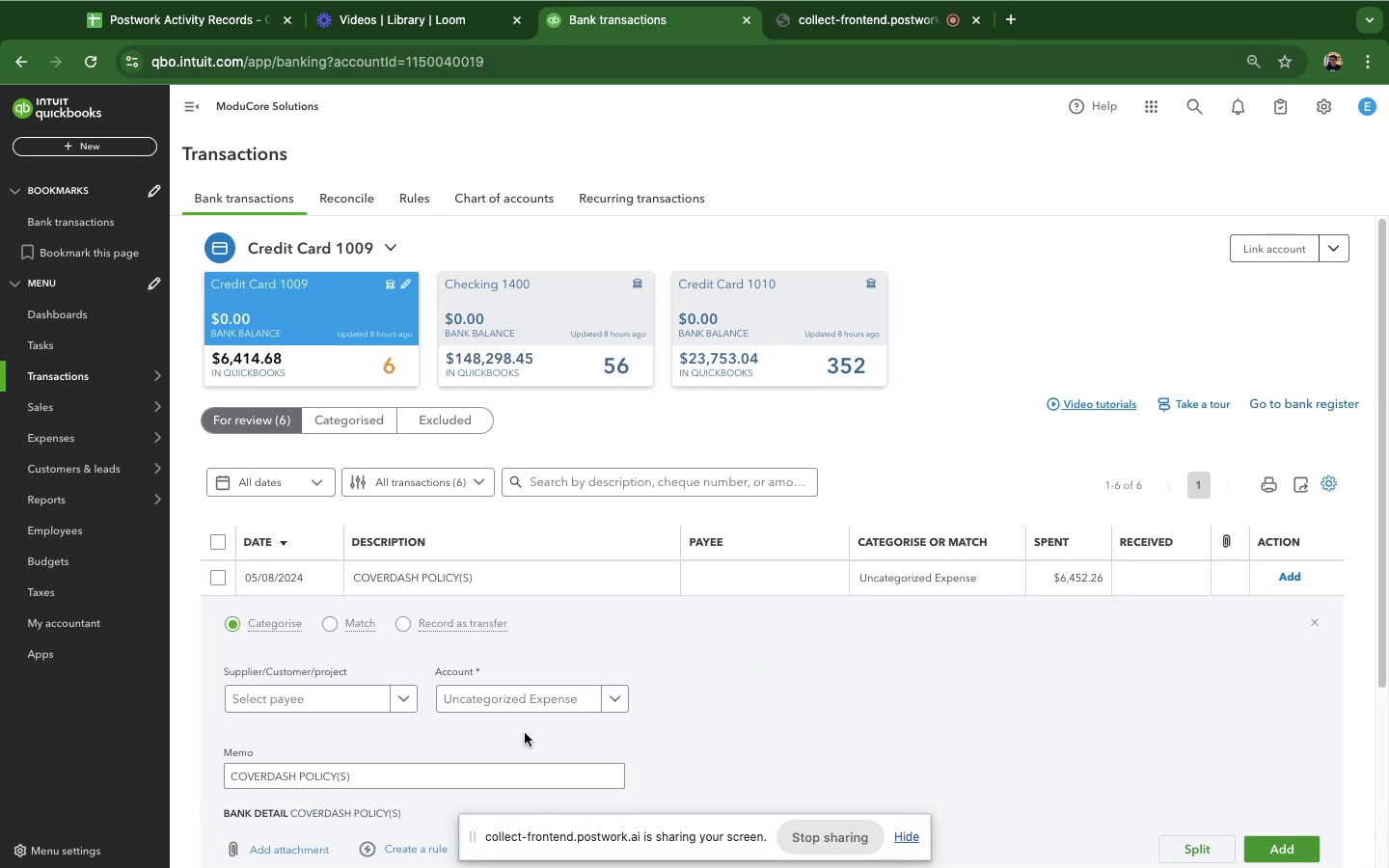 
scroll: coordinate [525, 733], scroll_direction: up, amount: 2.0
 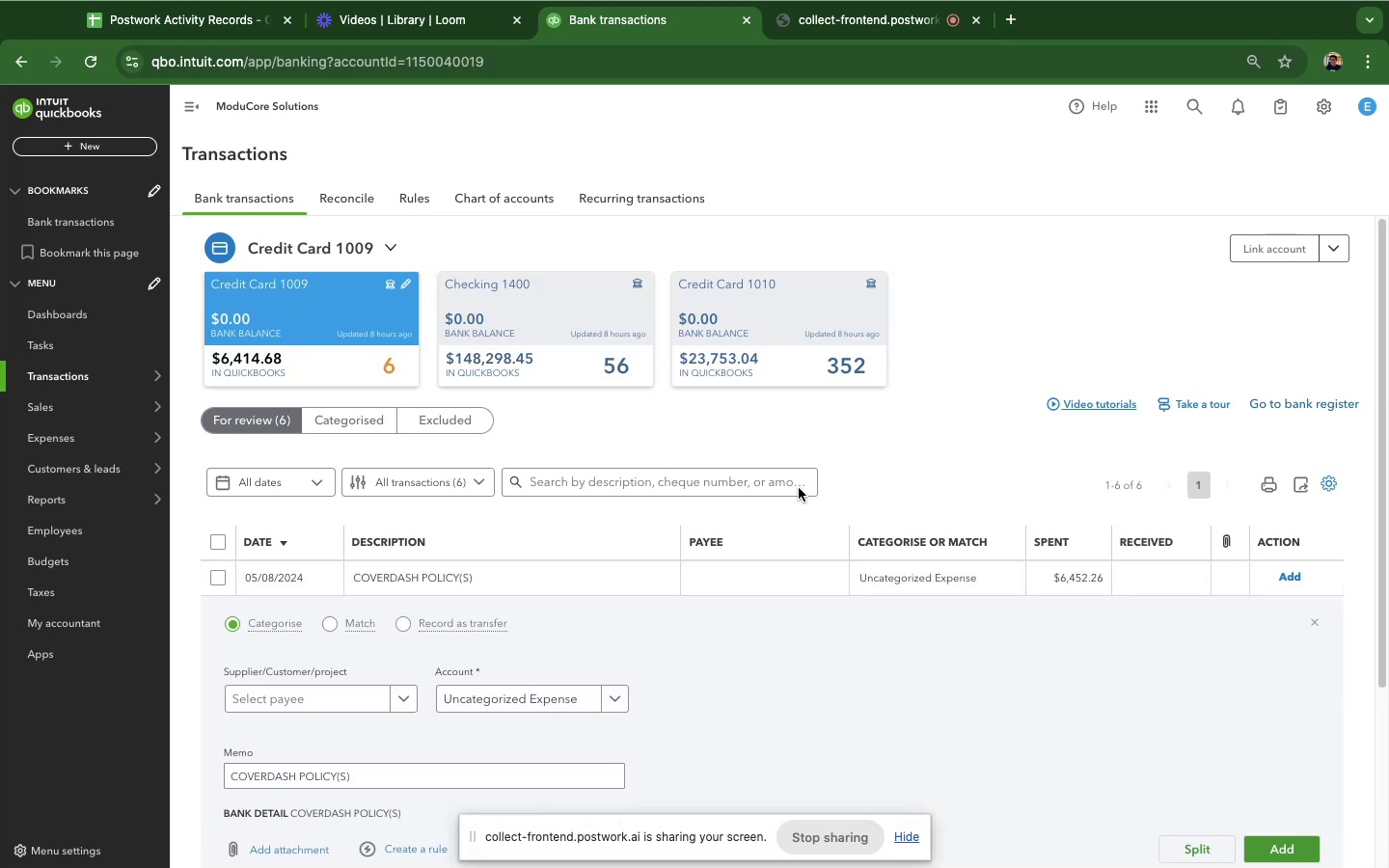 
scroll: coordinate [782, 605], scroll_direction: down, amount: 22.0
 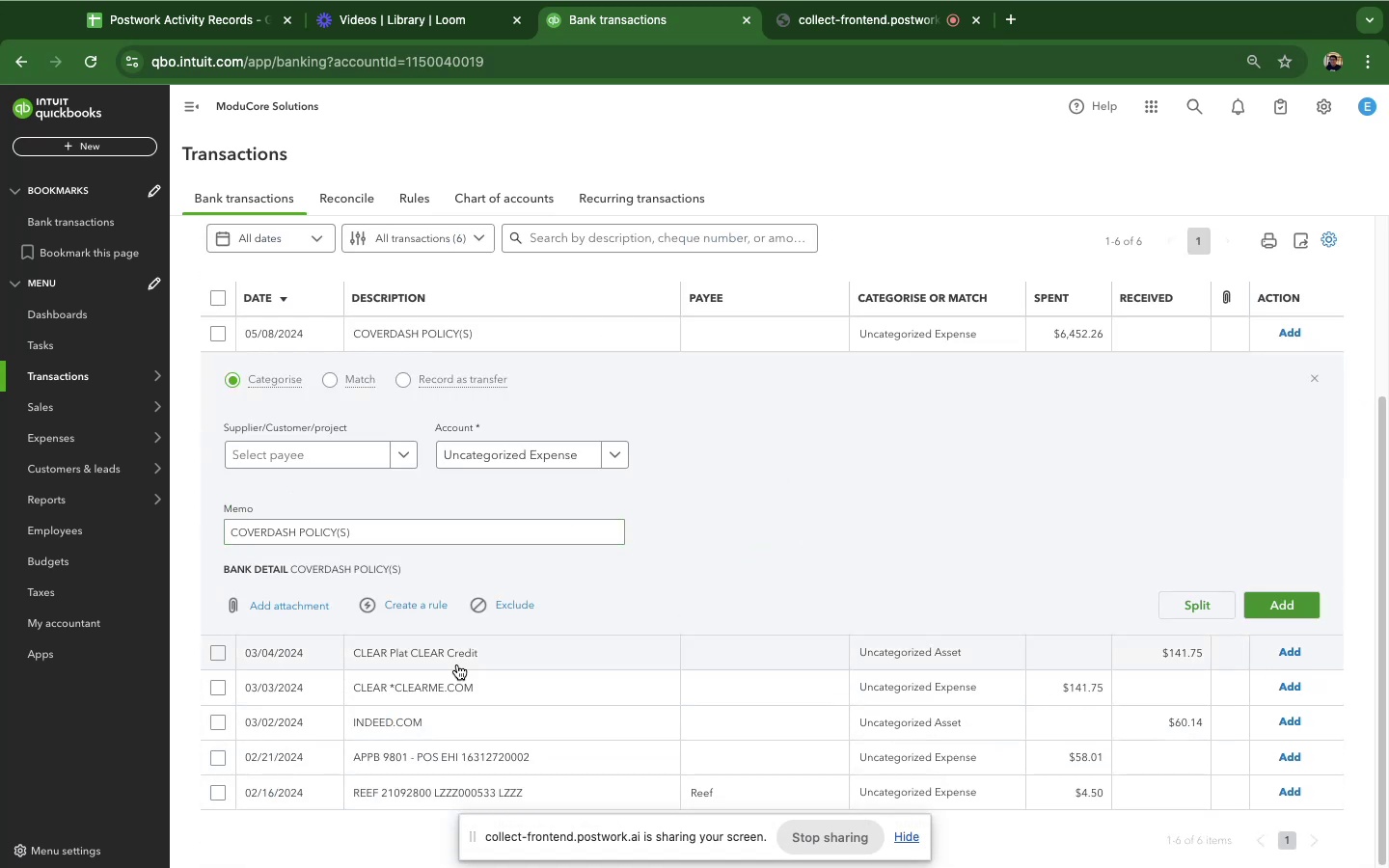 
left_click([457, 665])
 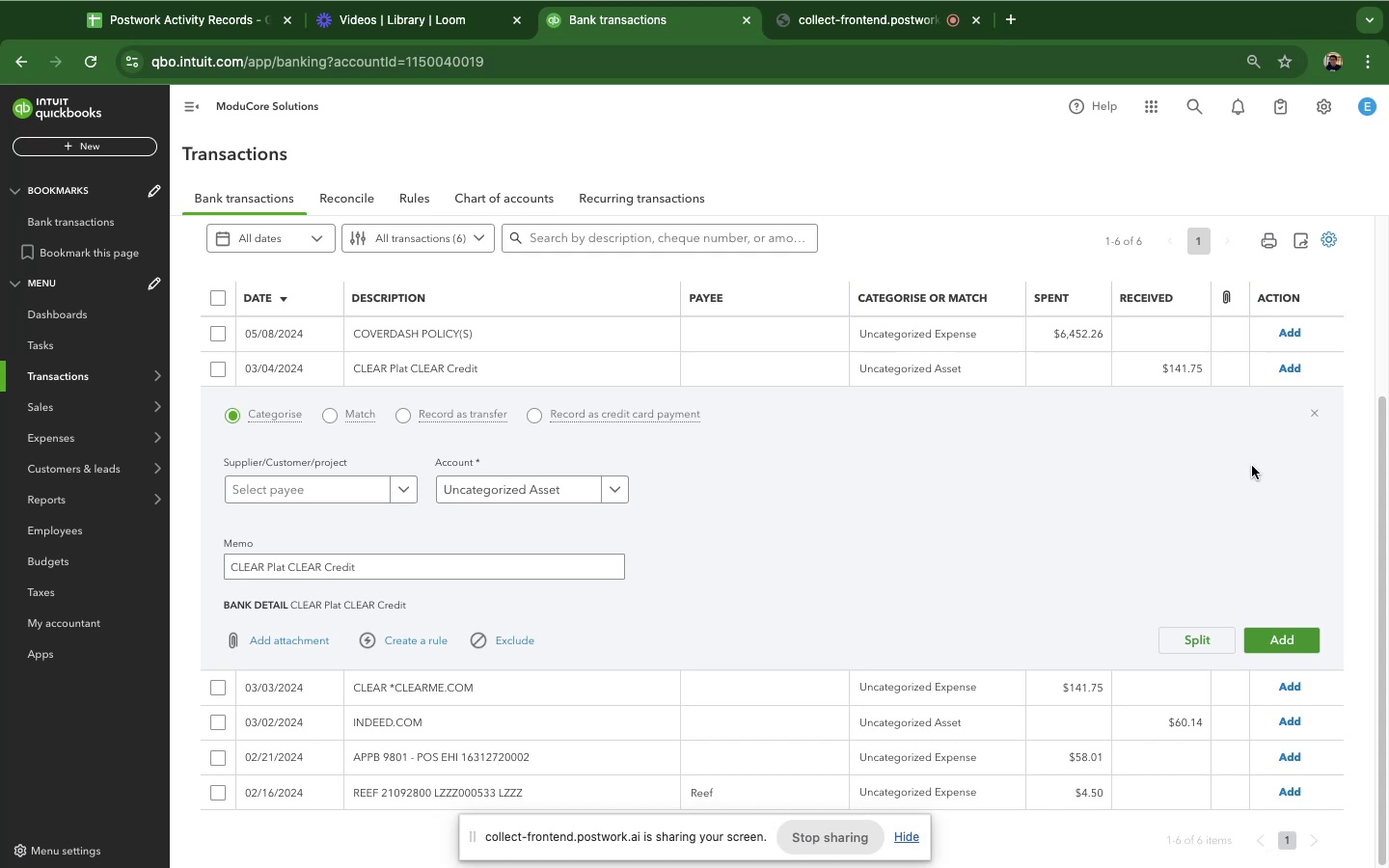 
wait(57.74)
 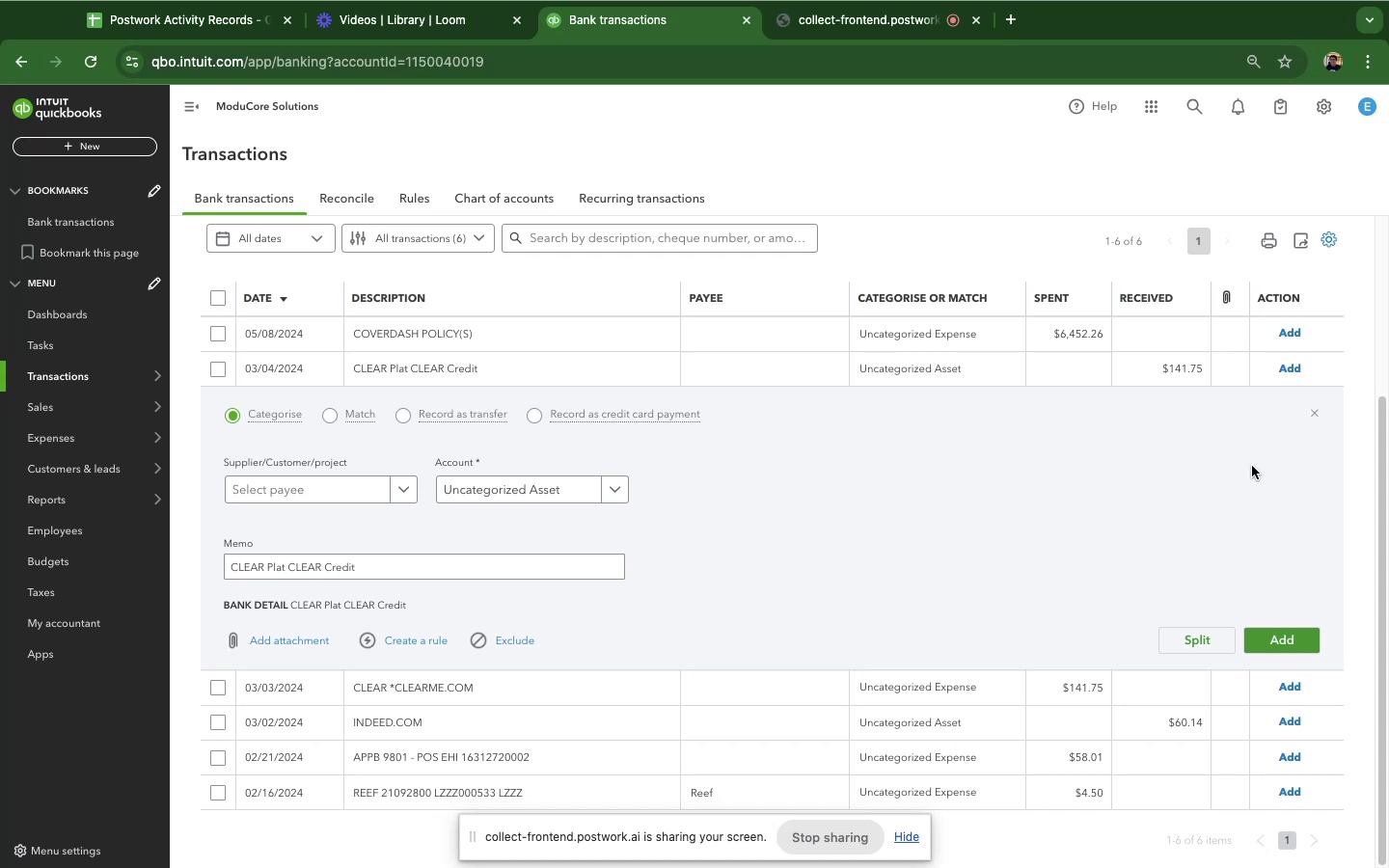 
left_click([141, 16])
 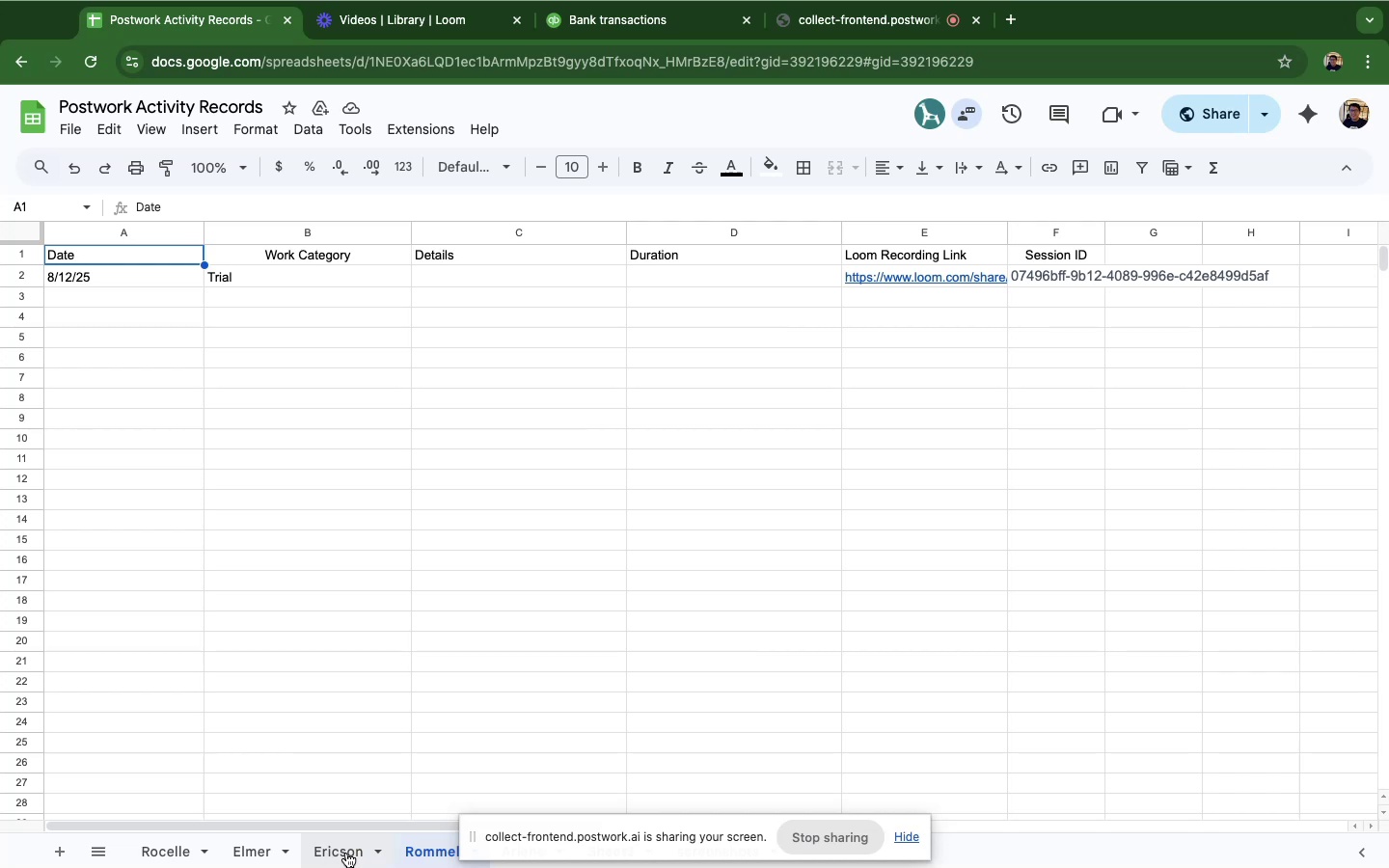 
left_click([803, 589])
 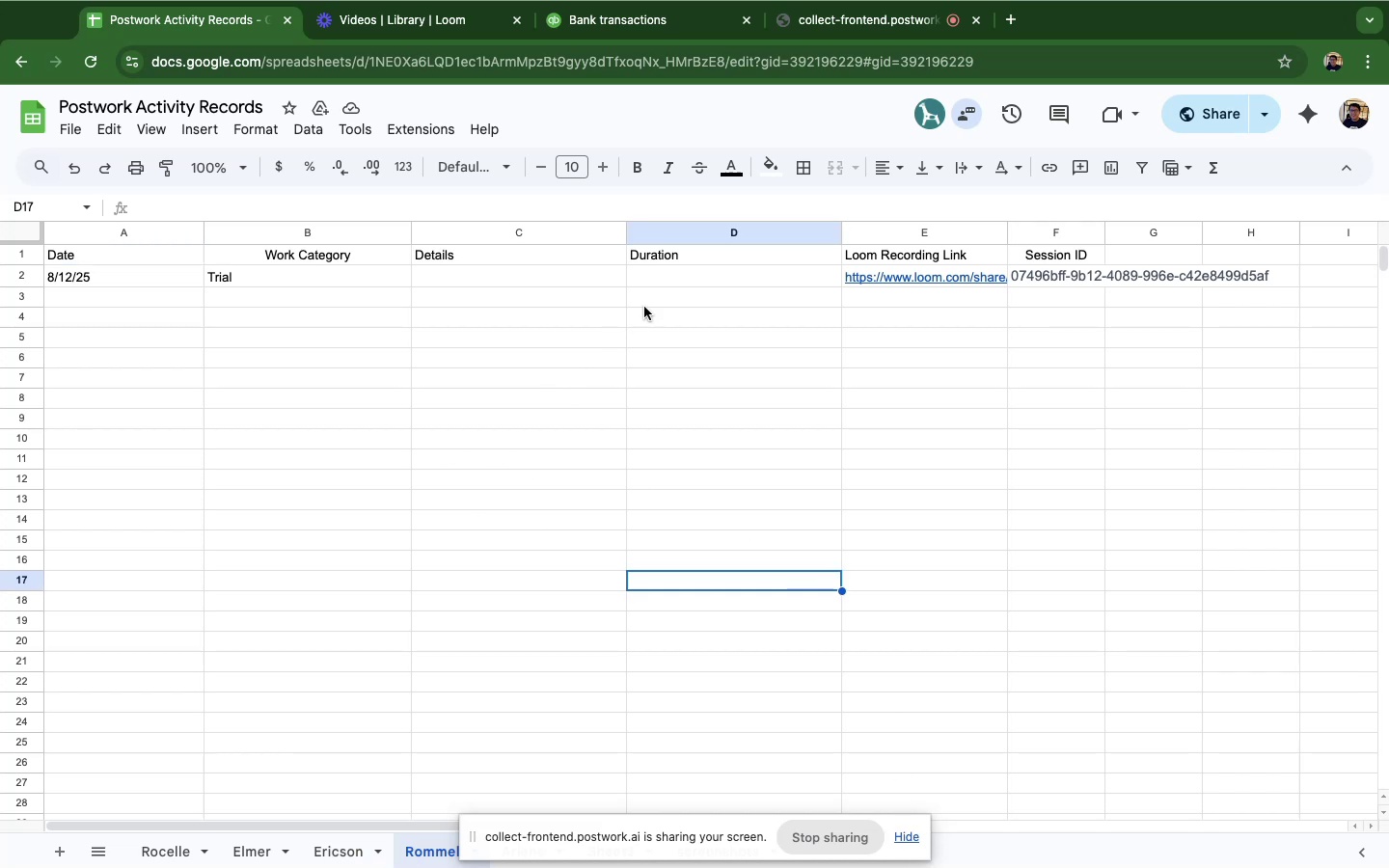 
left_click([656, 285])
 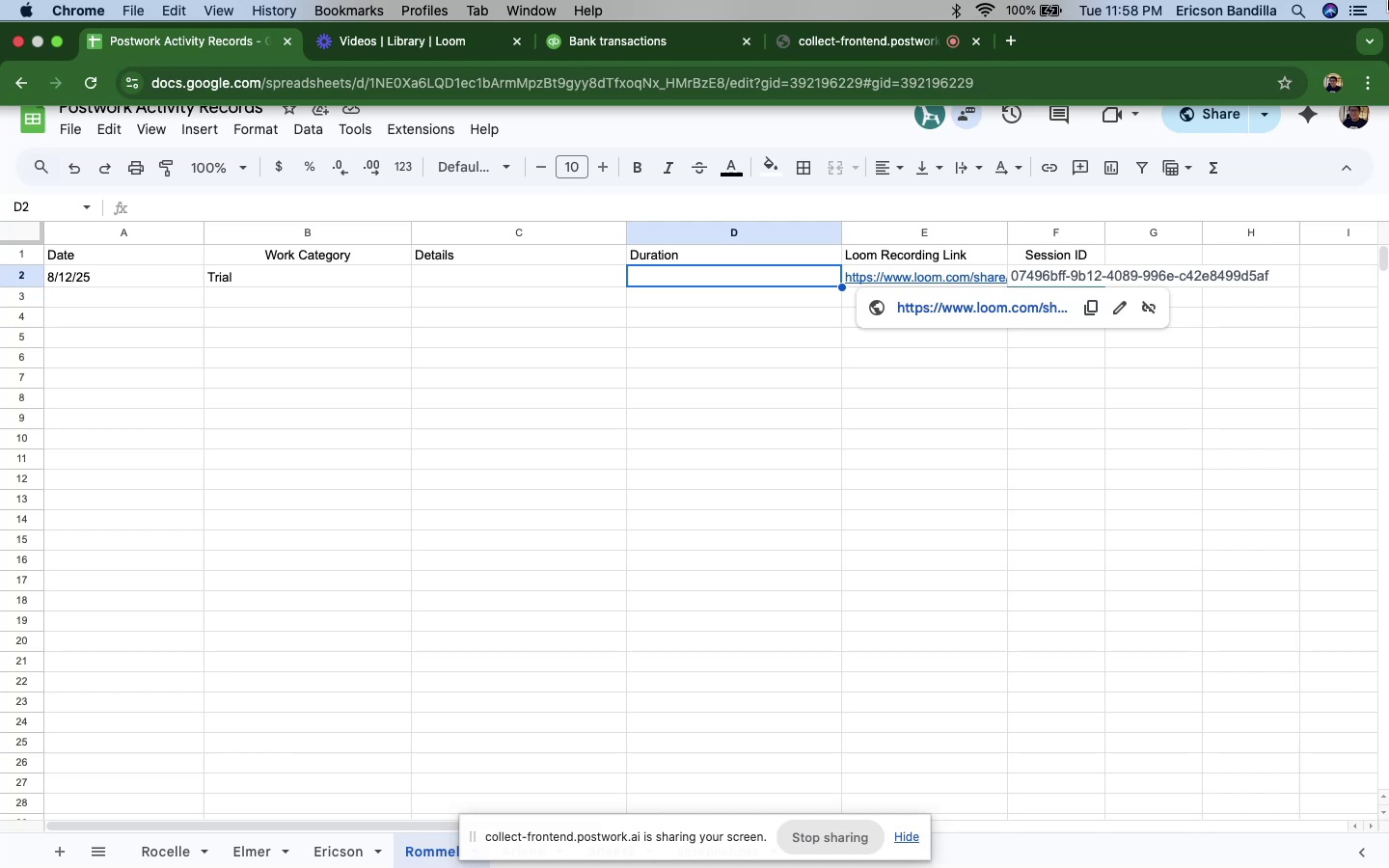 
wait(109.28)
 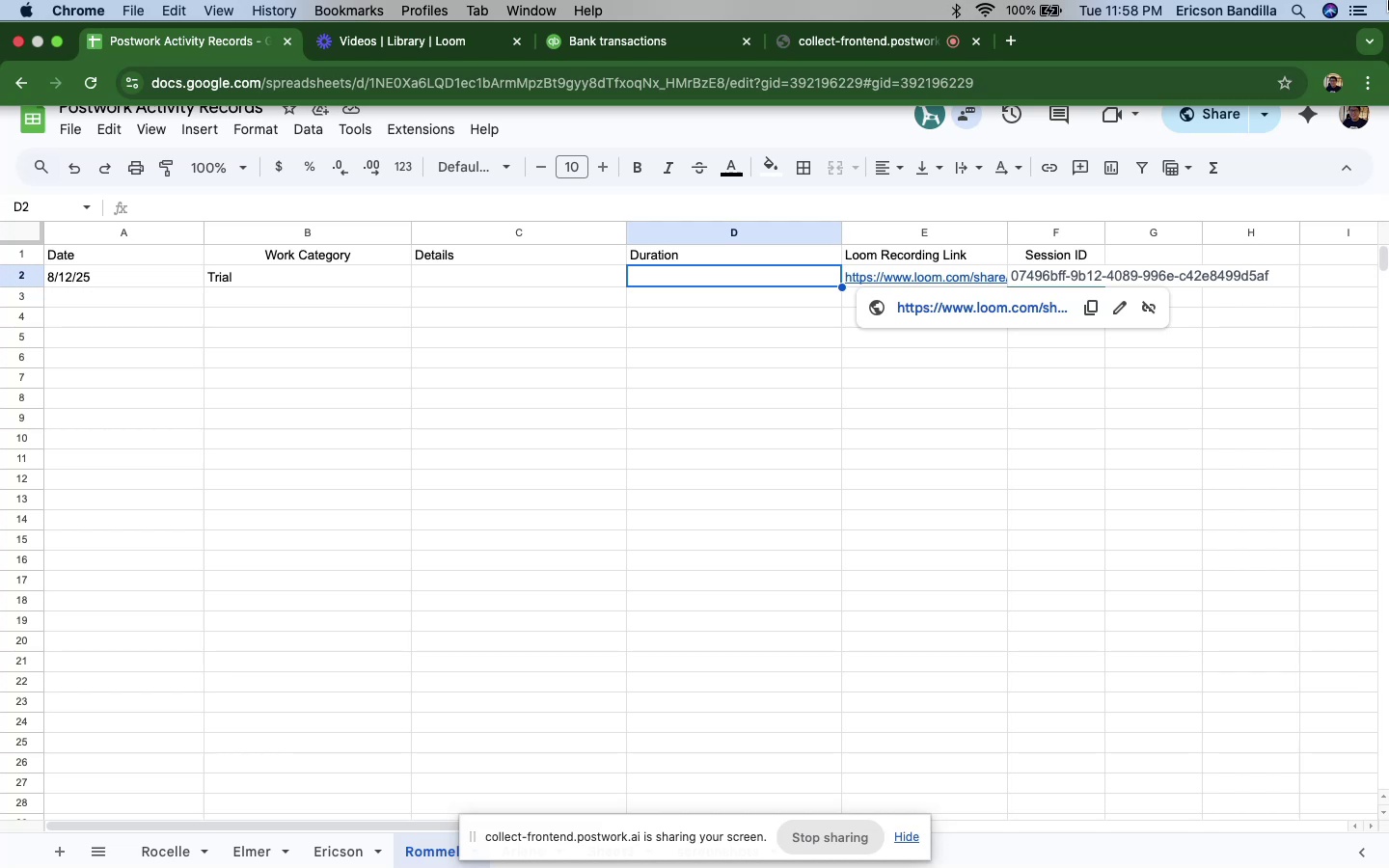 
left_click([653, 14])
 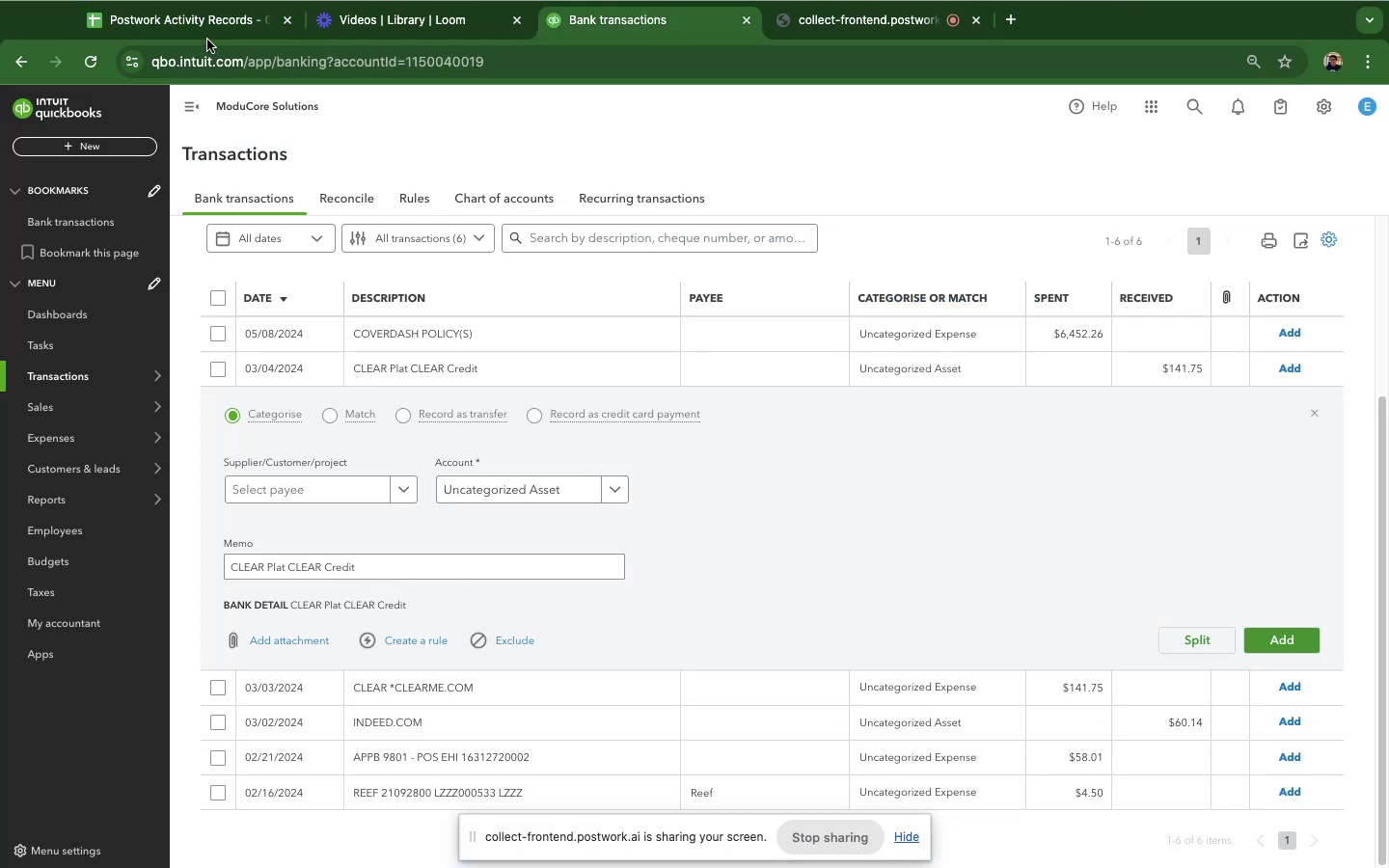 
double_click([206, 27])
 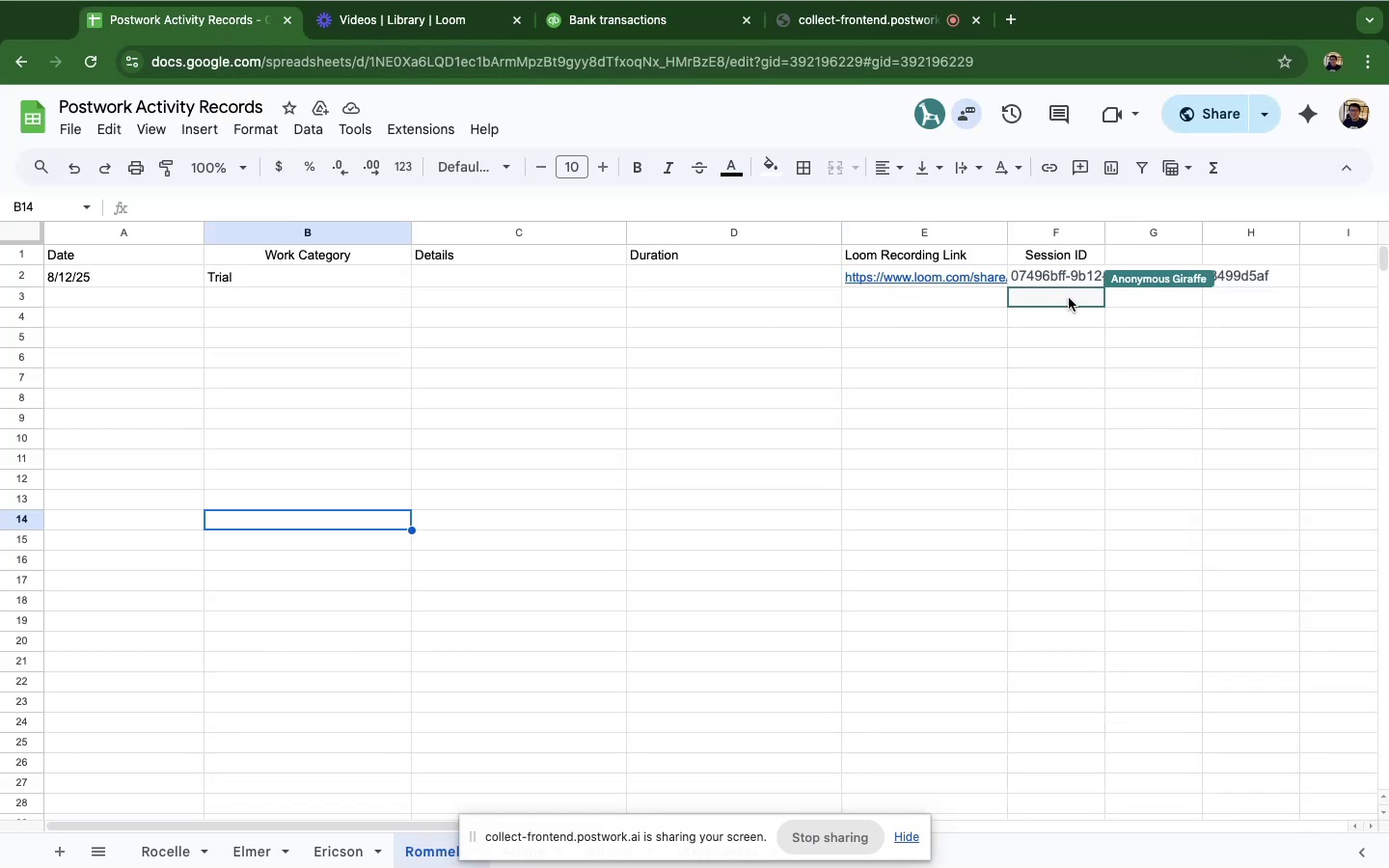 
wait(5.24)
 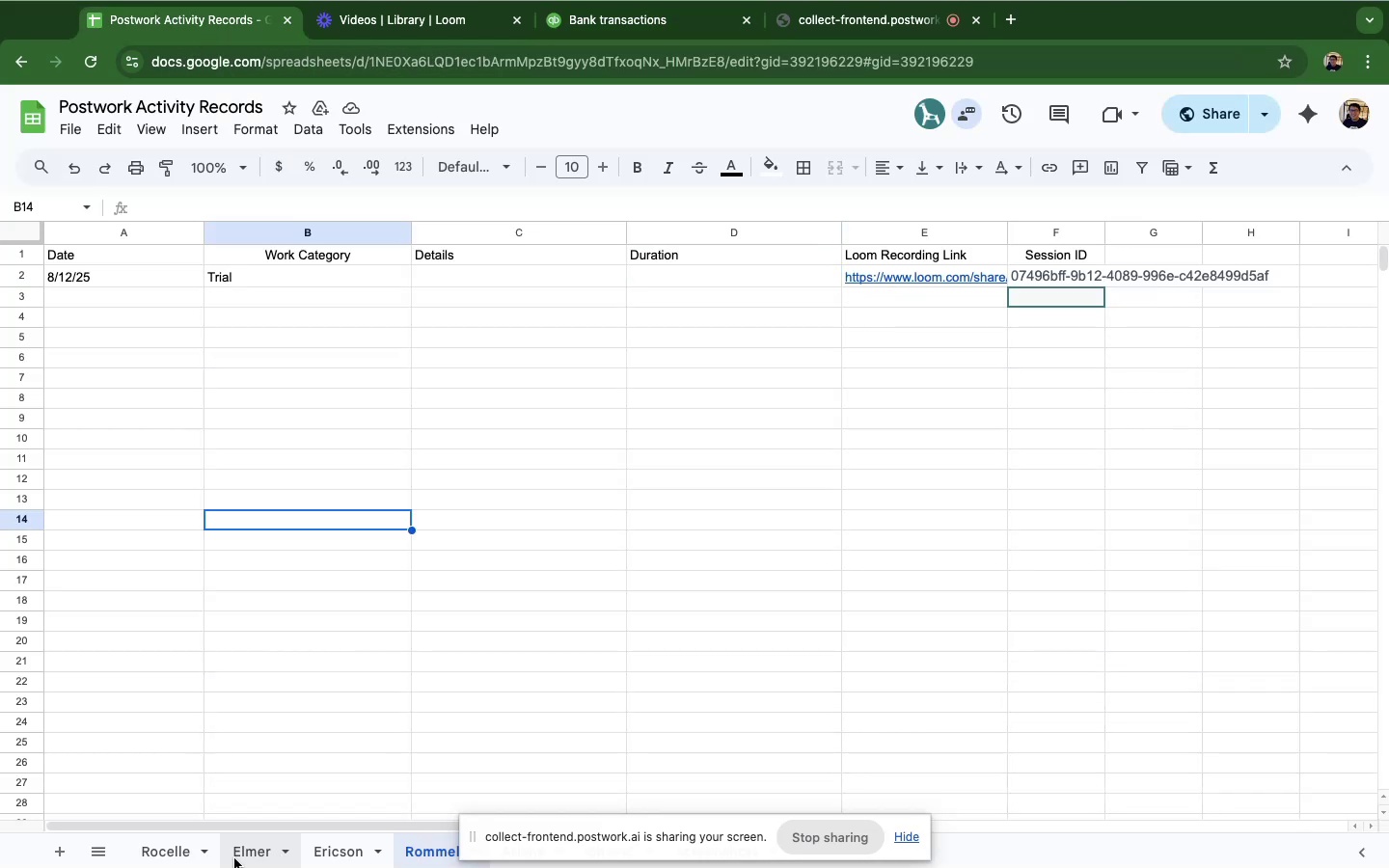 
left_click([169, 854])
 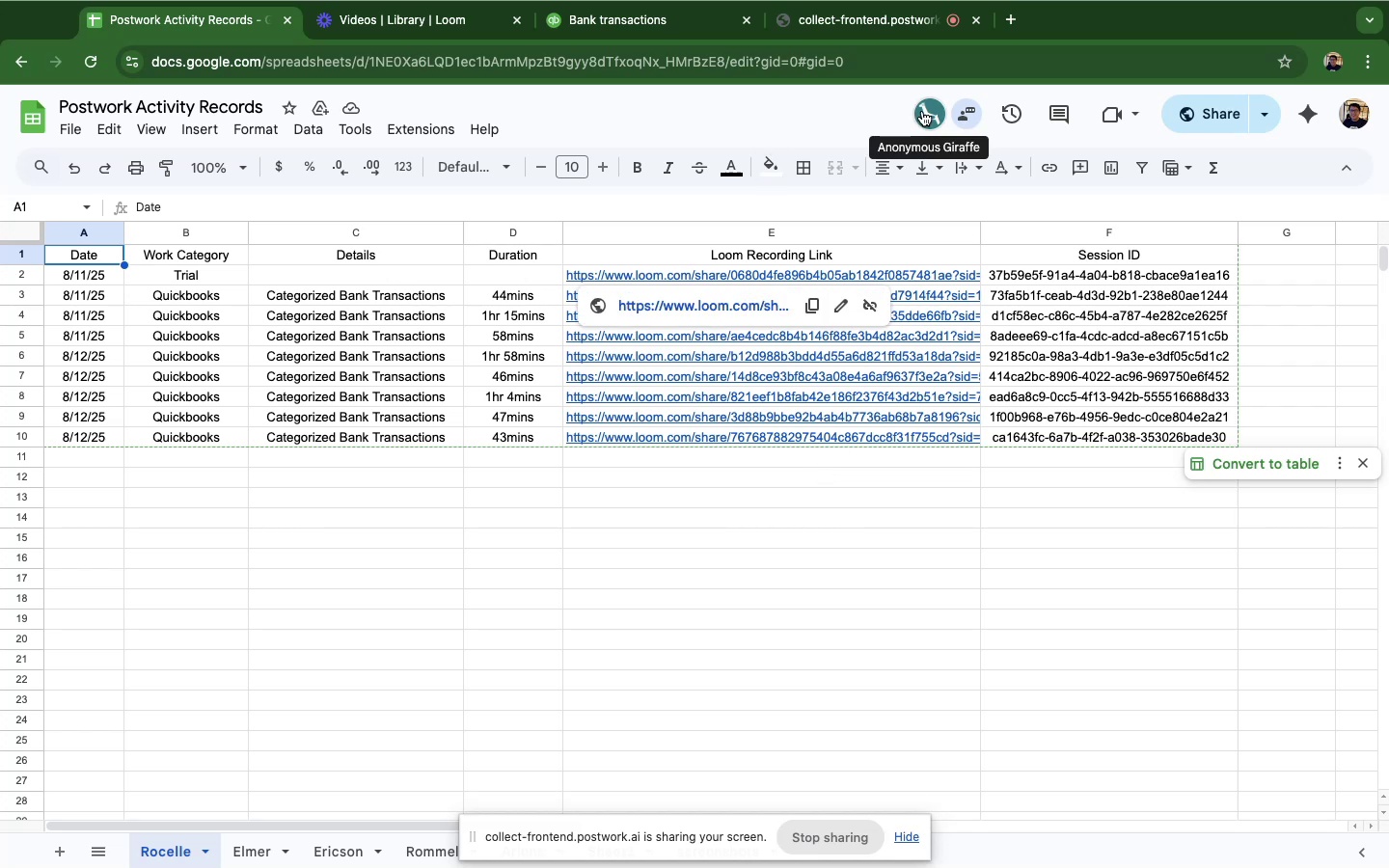 
wait(5.36)
 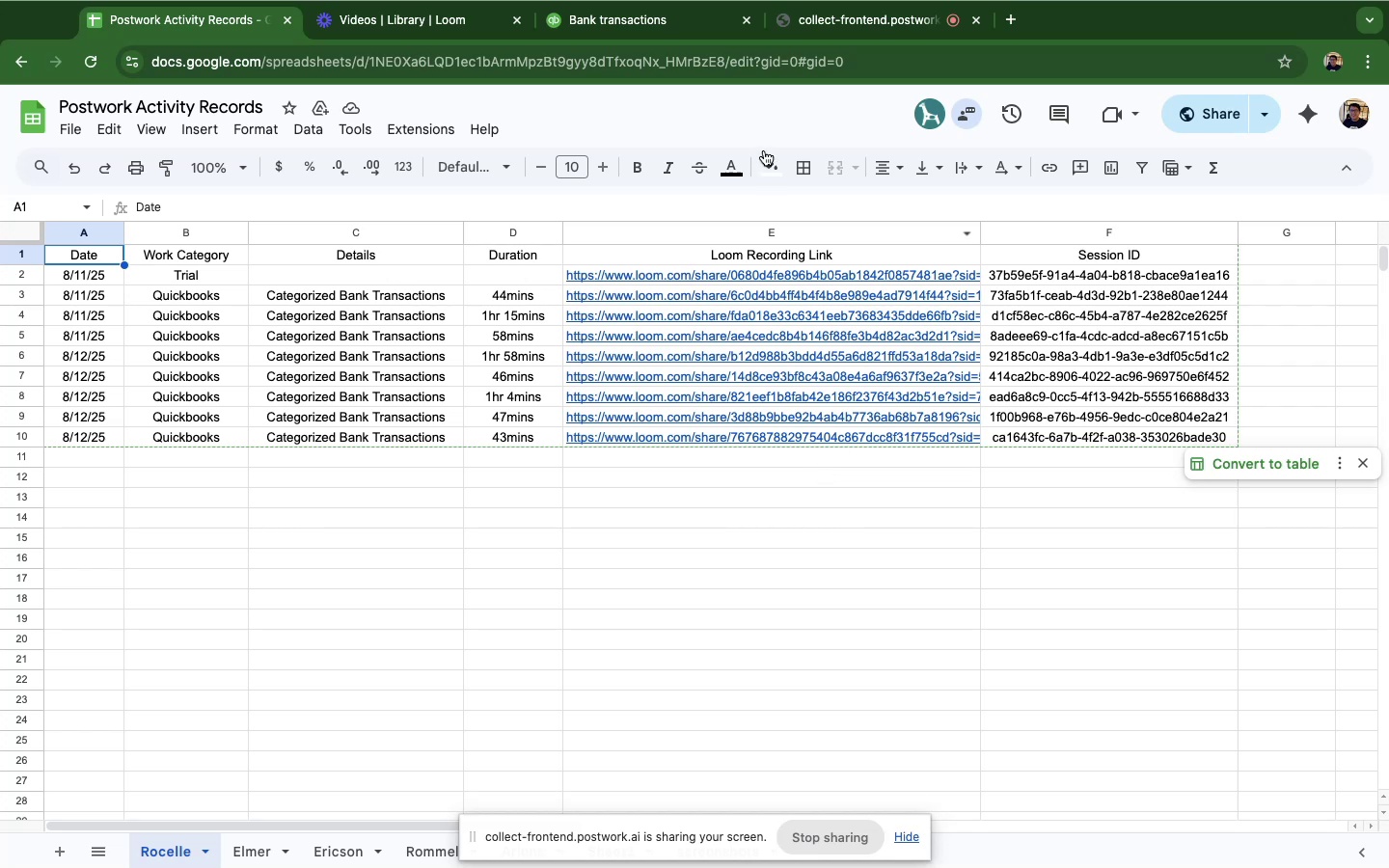 
left_click([922, 111])
 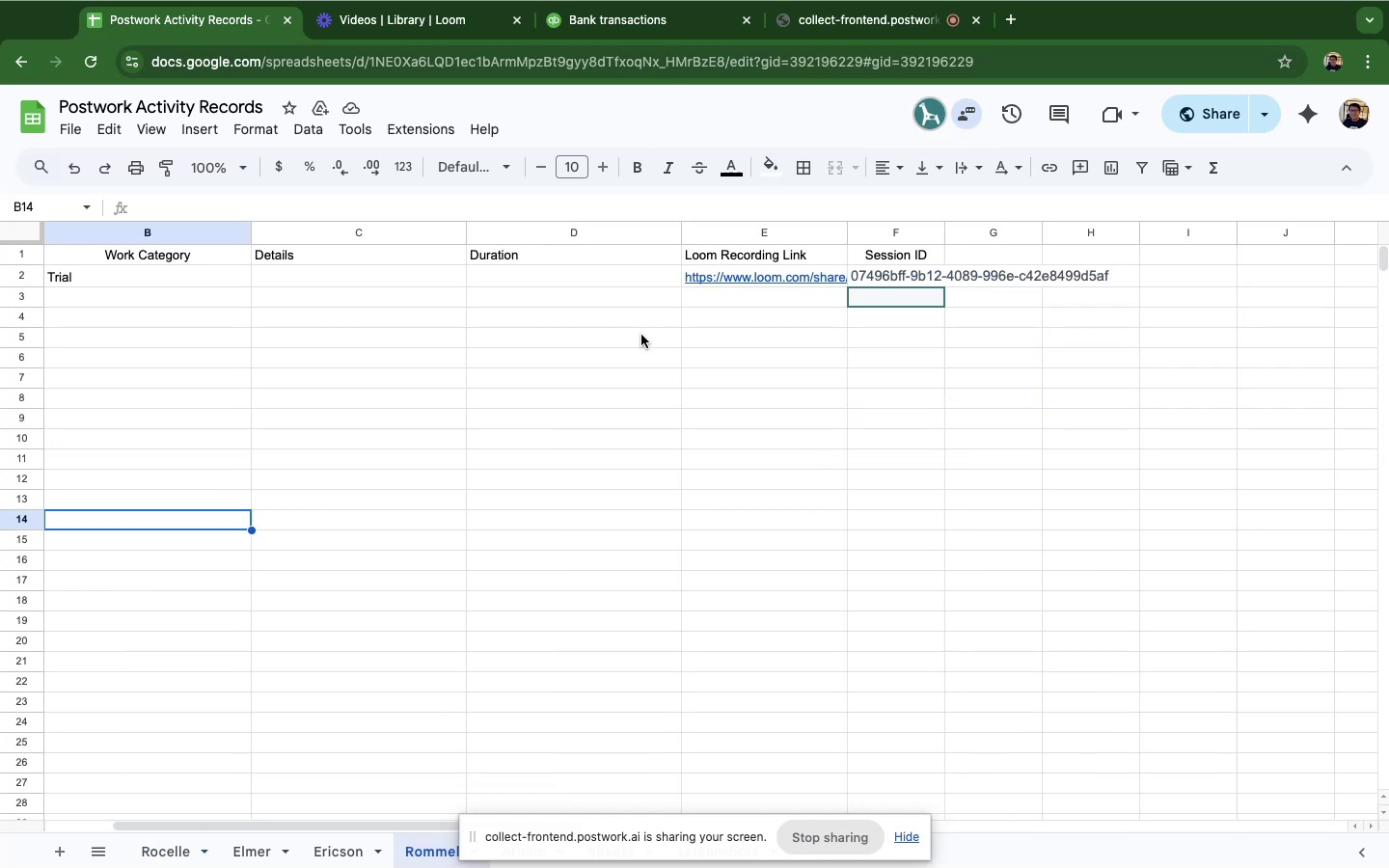 
left_click([329, 852])
 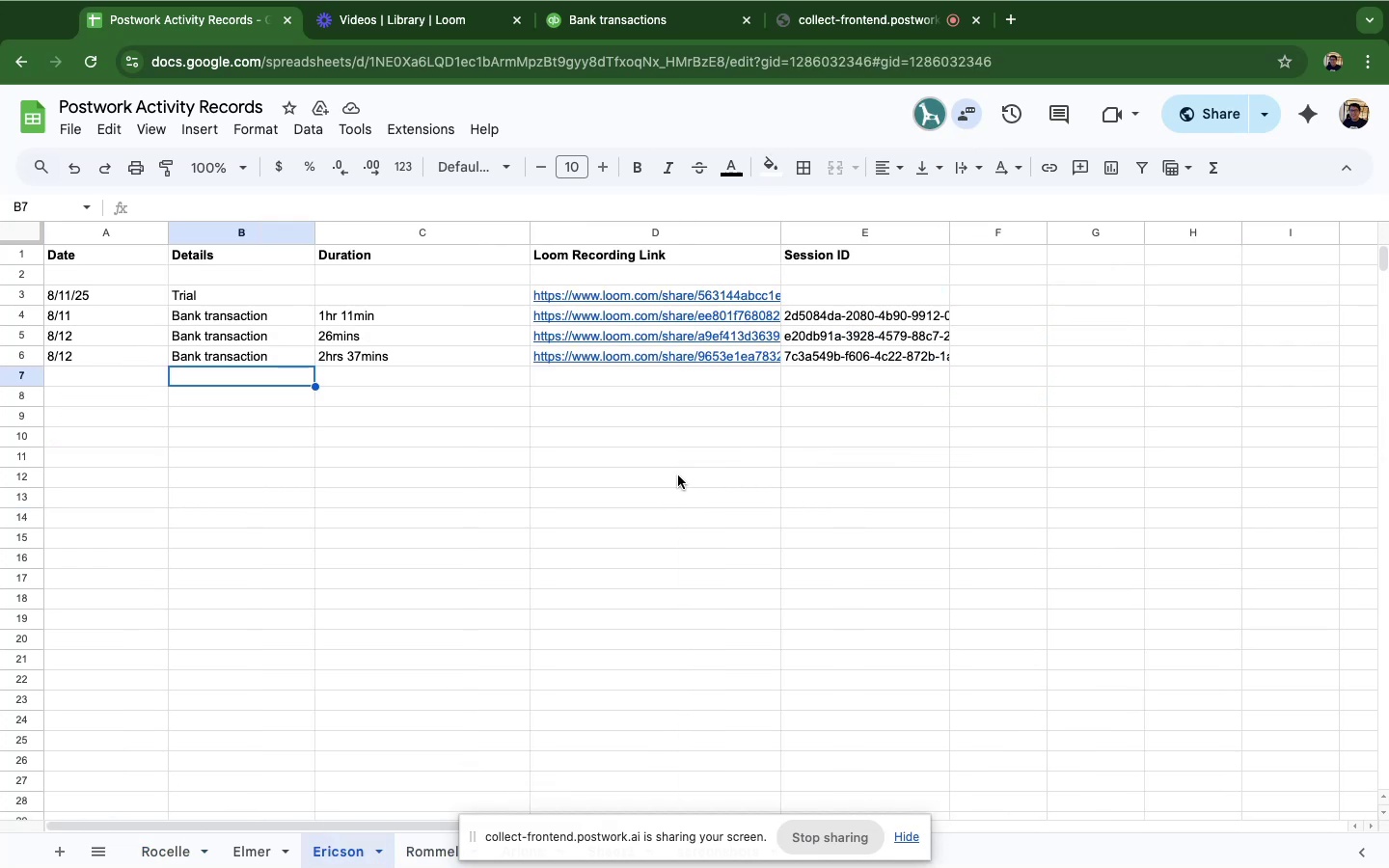 
left_click([677, 445])
 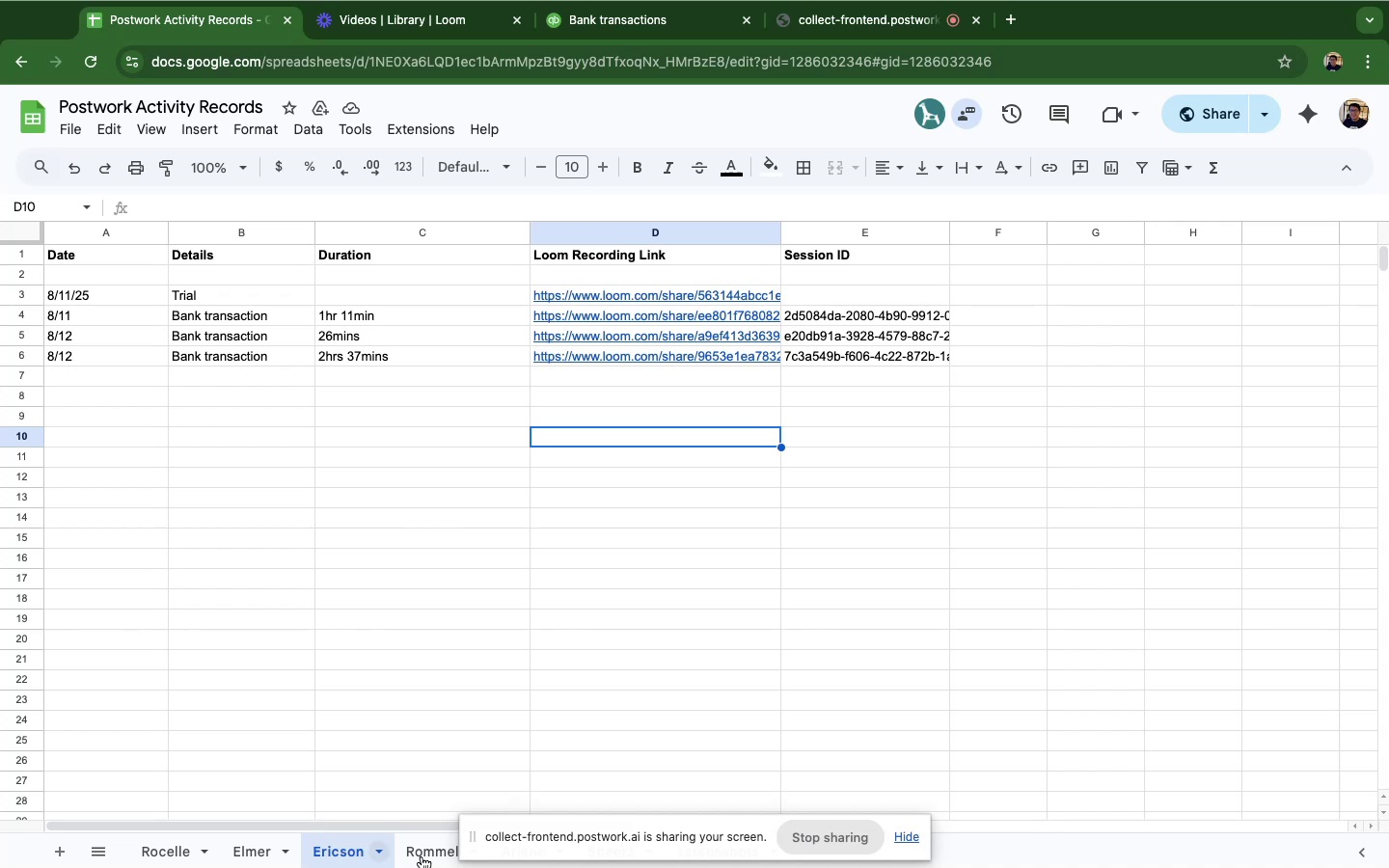 
left_click([422, 855])
 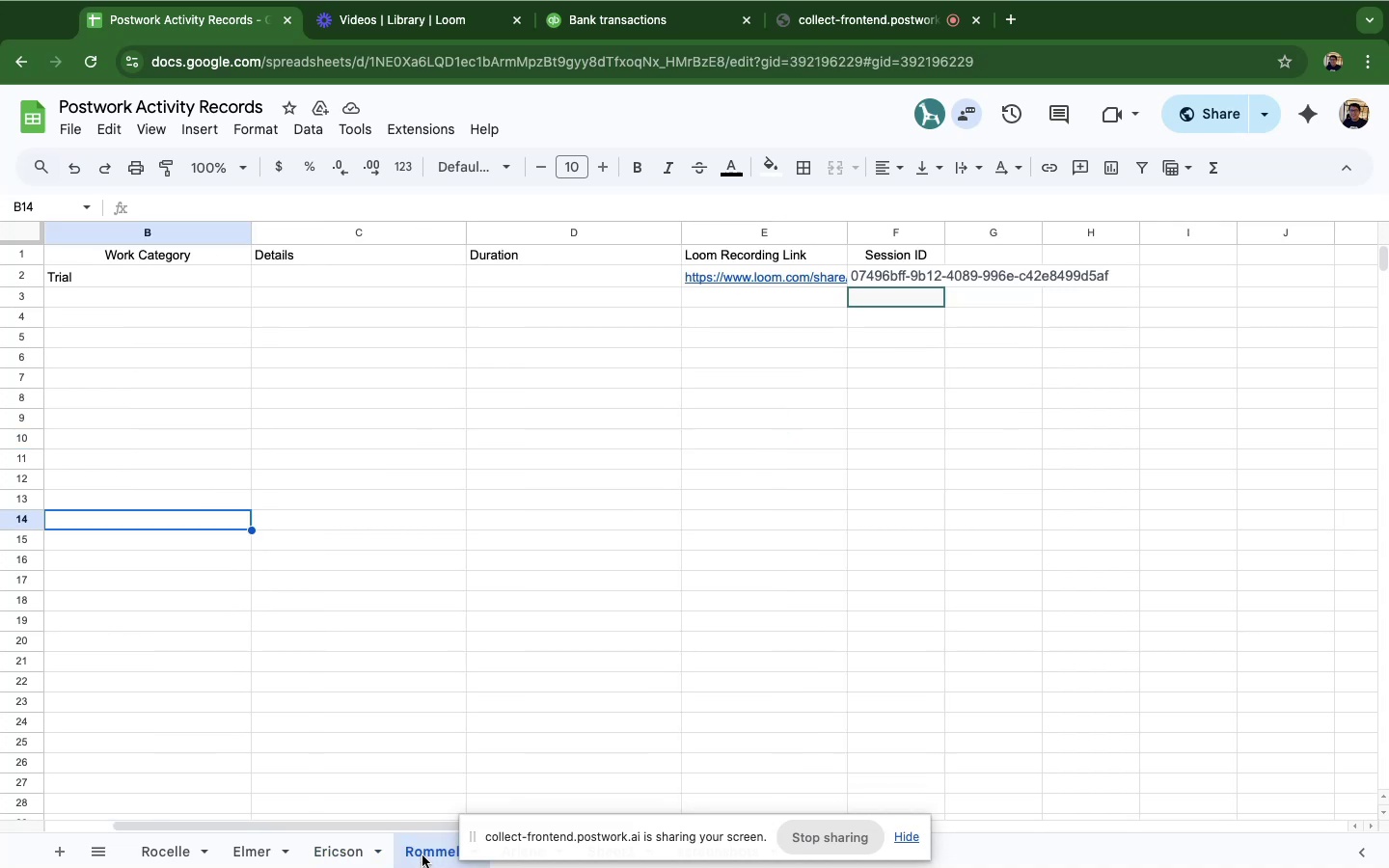 
key(Escape)
 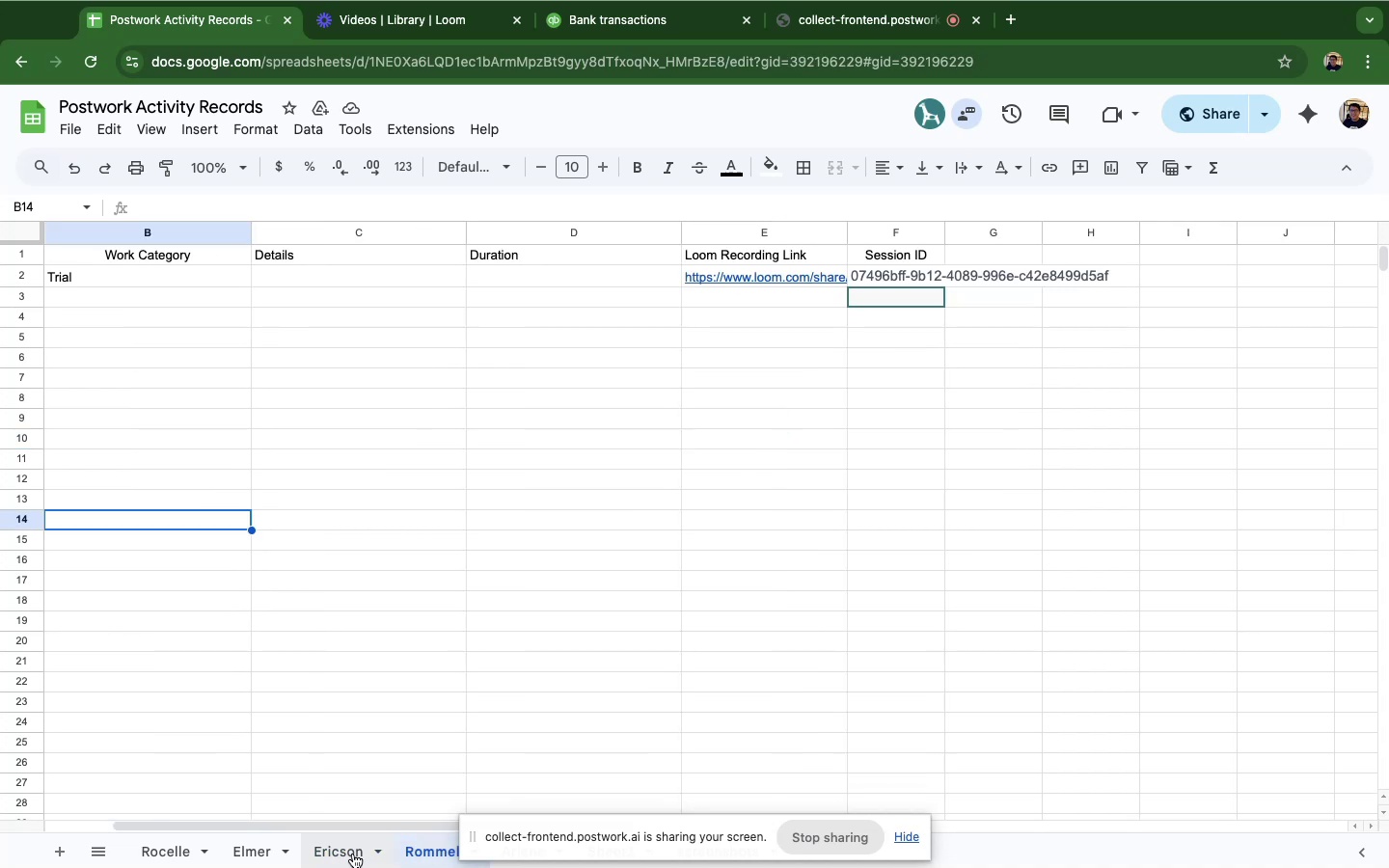 
left_click([353, 854])
 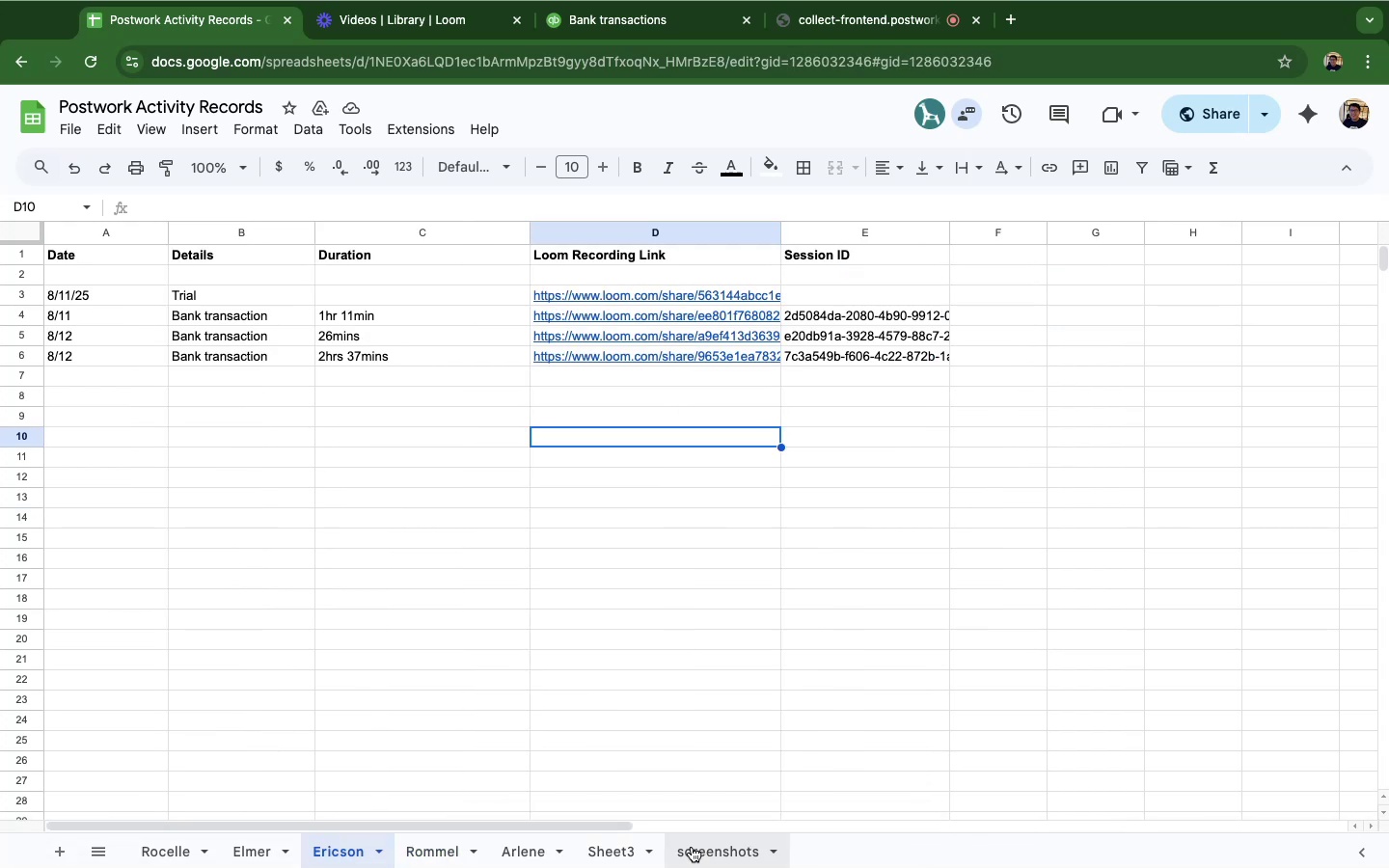 
left_click([424, 16])
 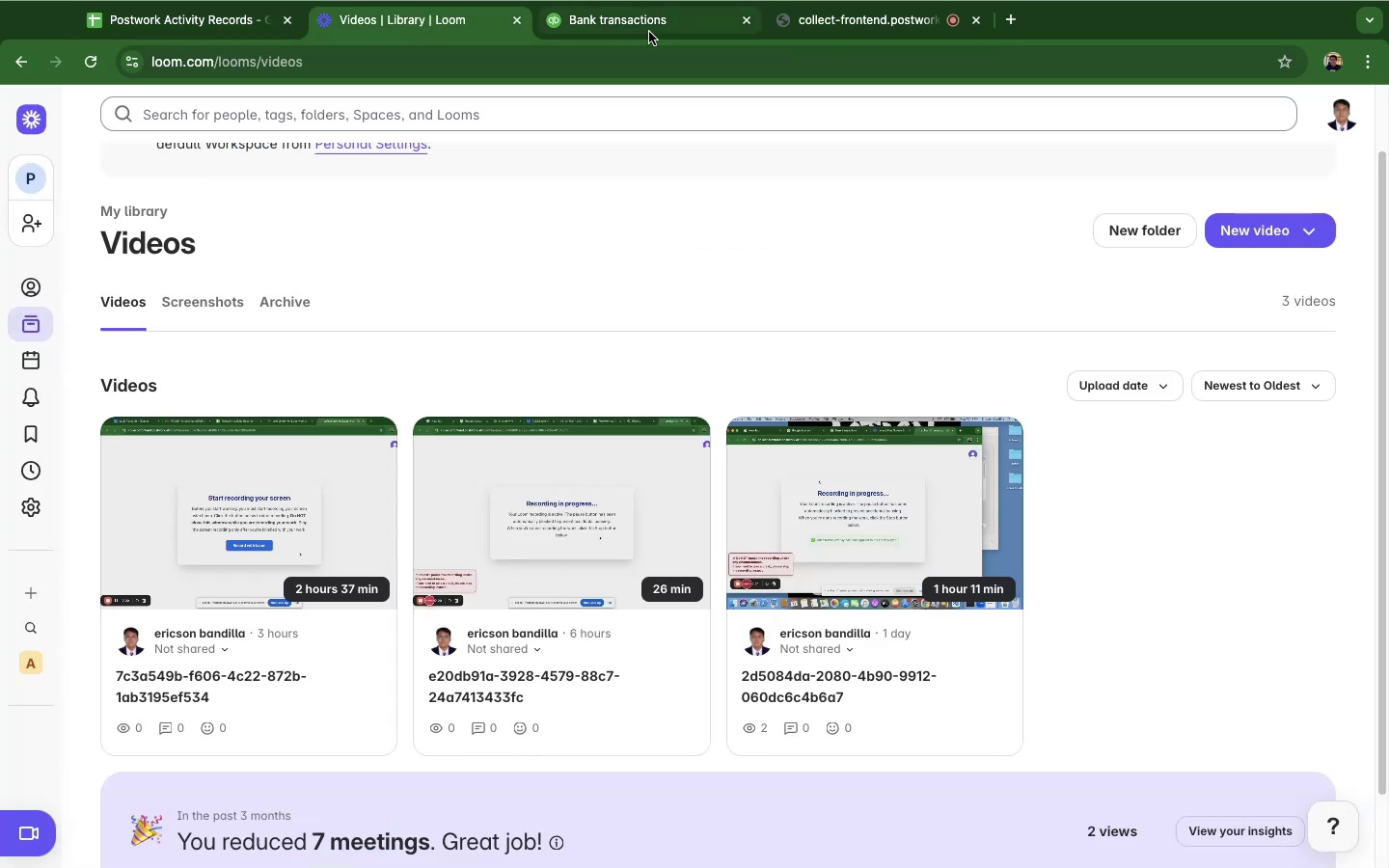 
left_click([636, 24])
 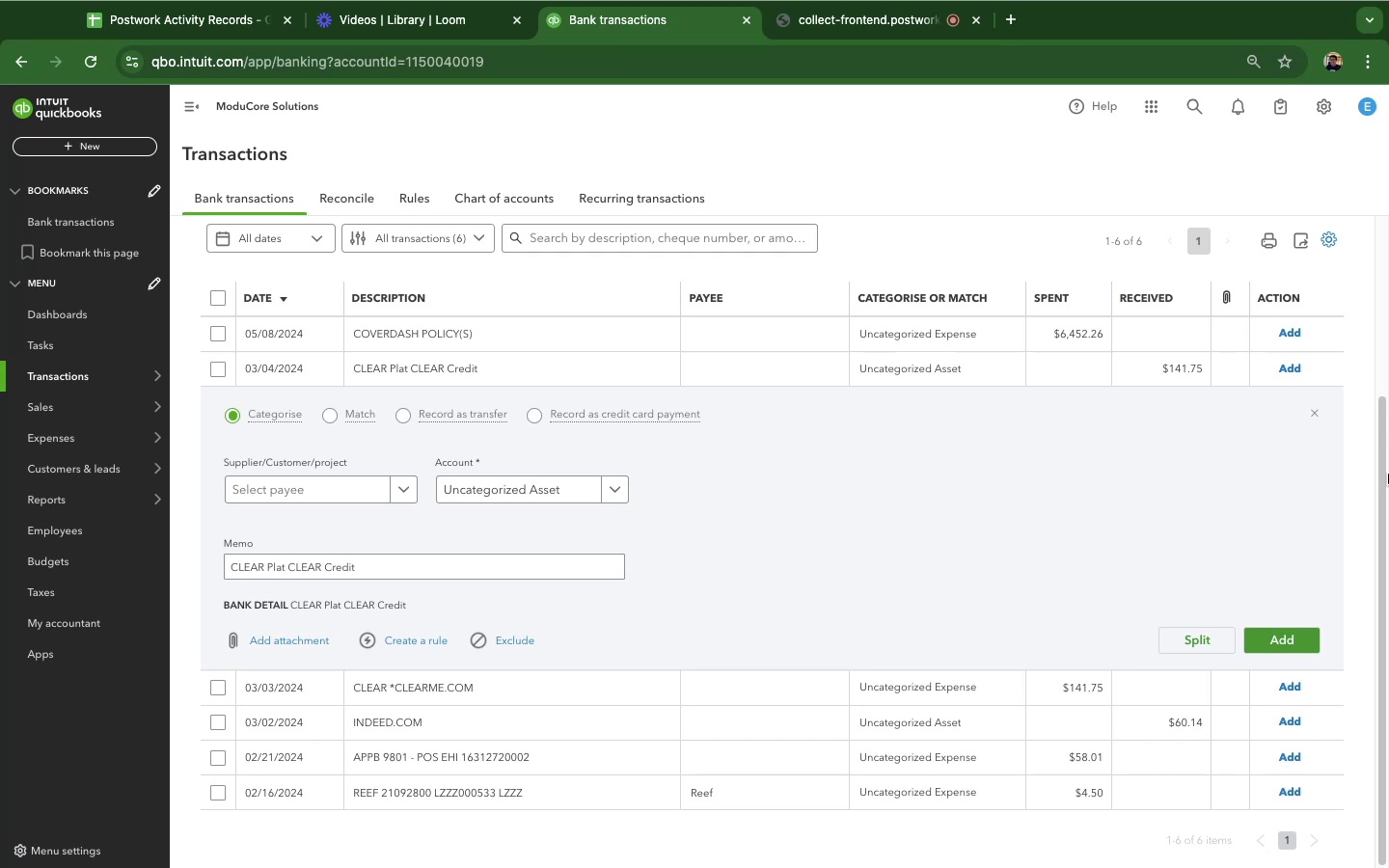 
wait(8.14)
 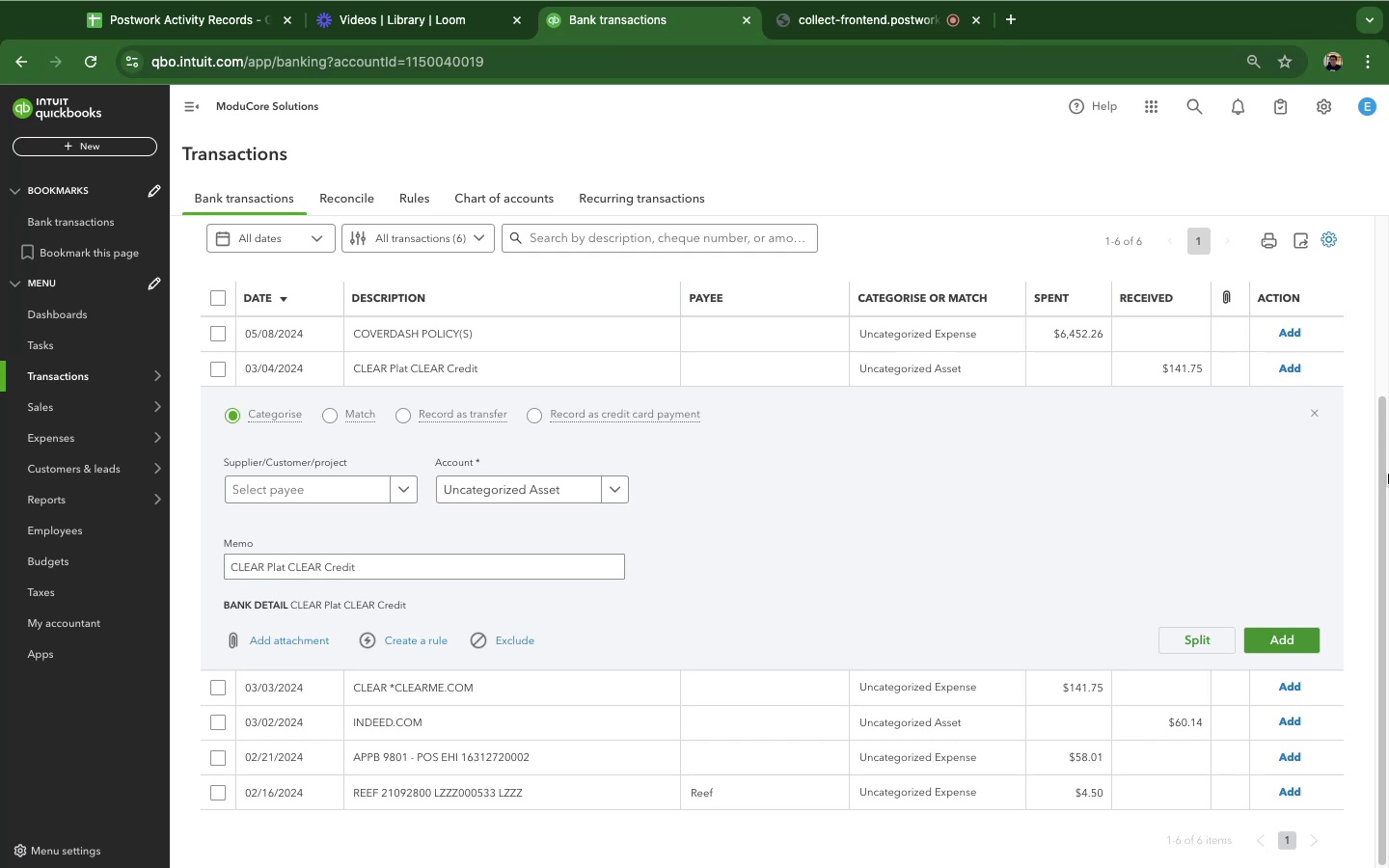 
left_click([875, 19])
 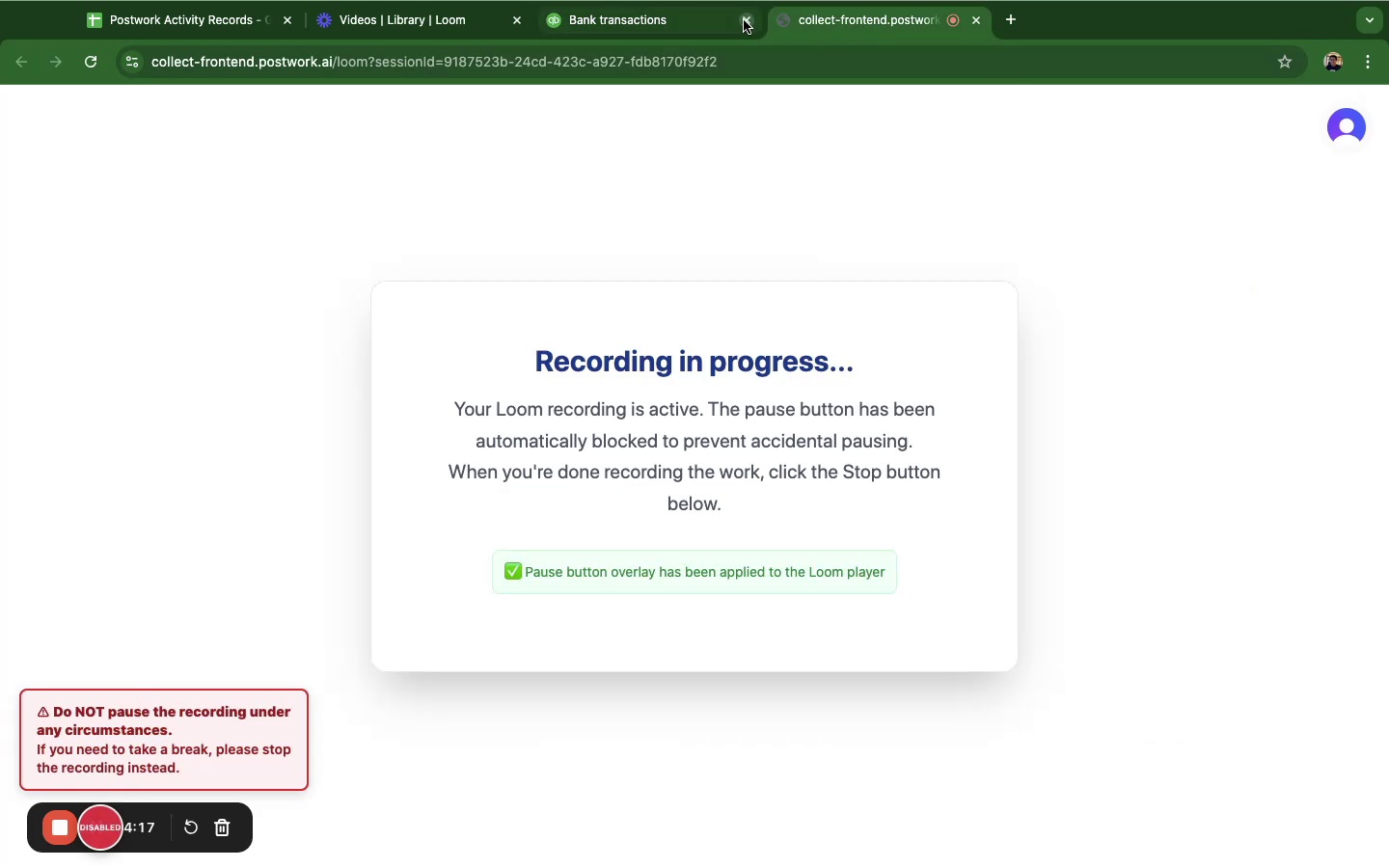 
left_click([686, 18])
 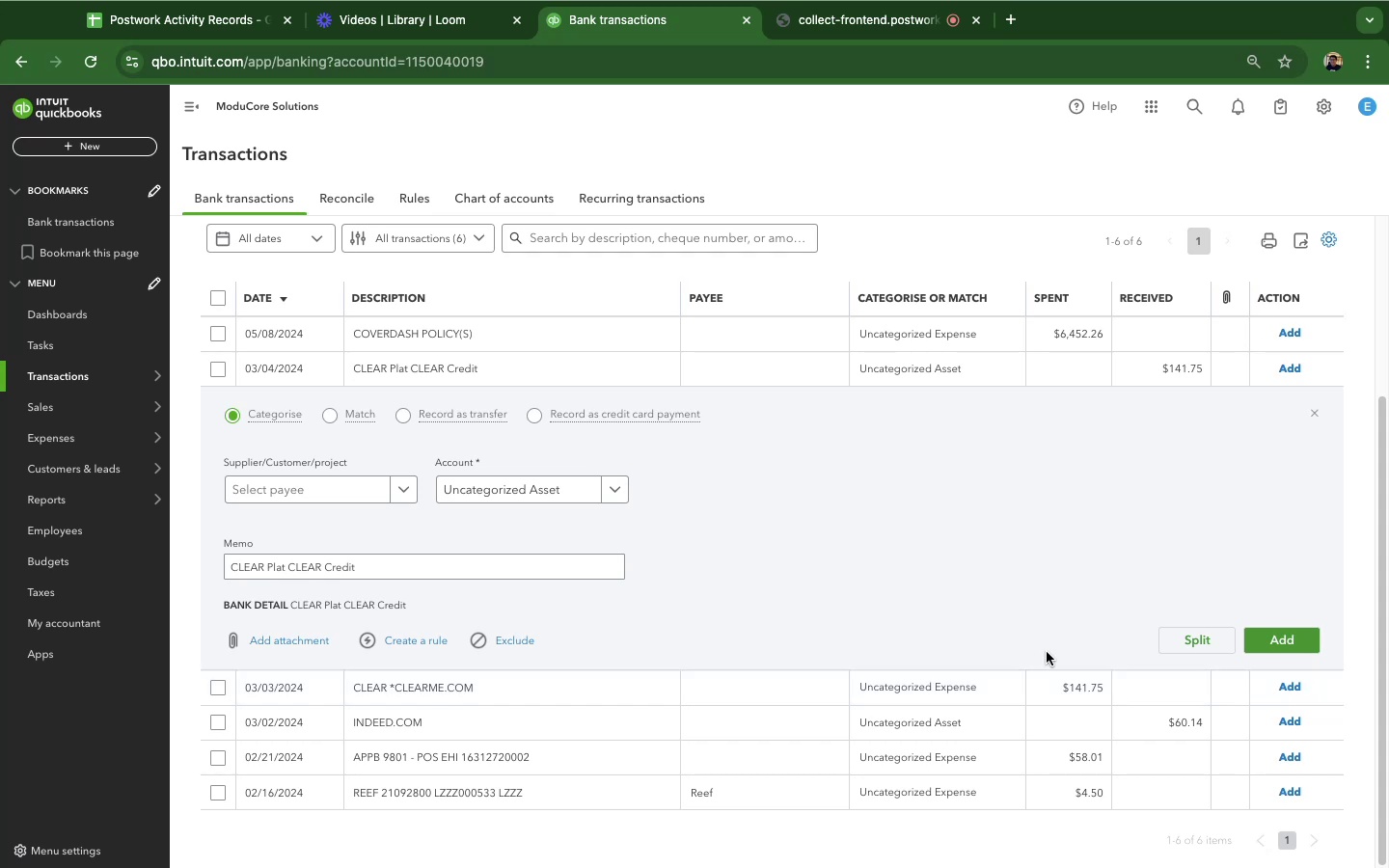 
scroll: coordinate [1084, 440], scroll_direction: down, amount: 10.0
 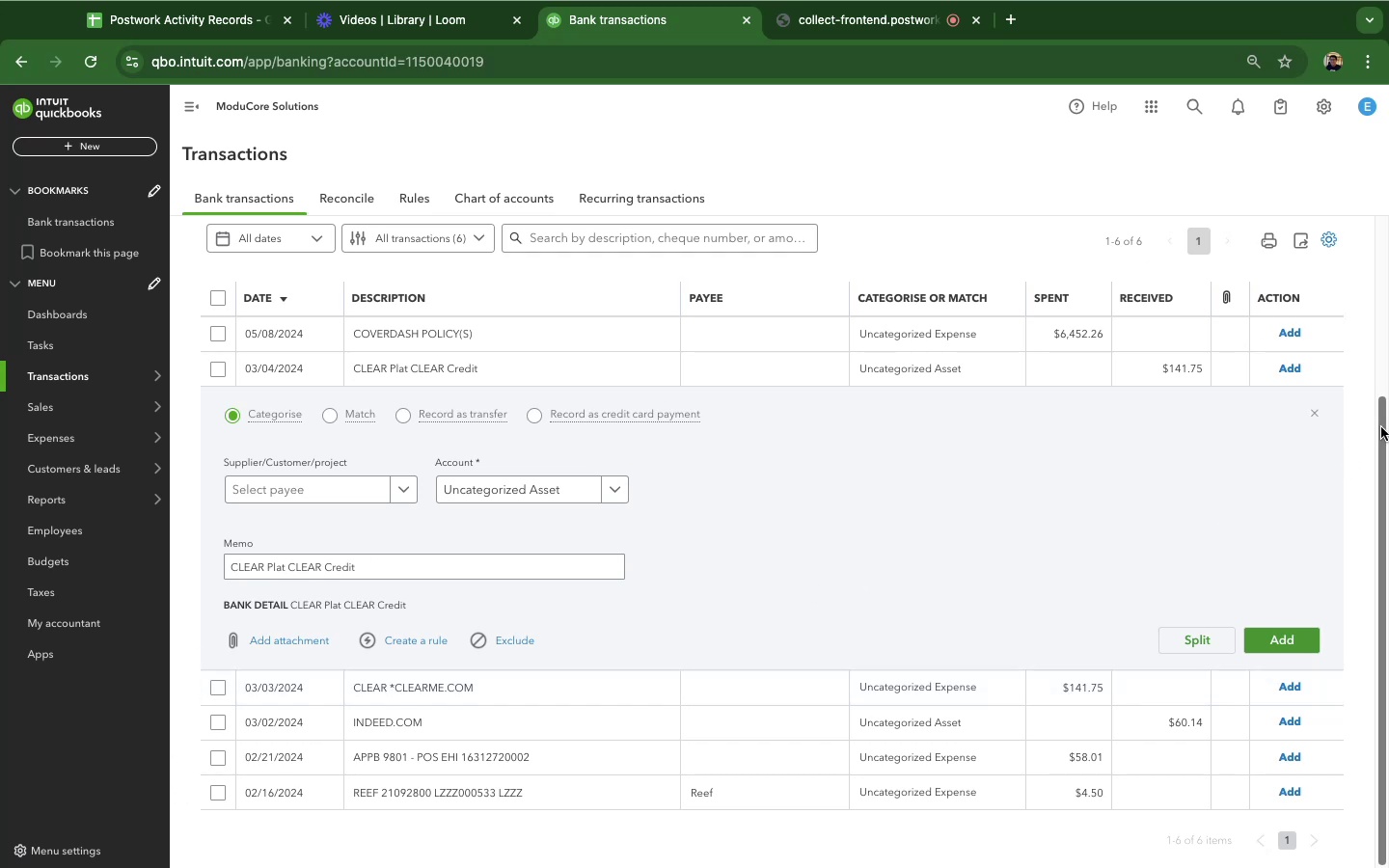 
left_click_drag(start_coordinate=[1381, 425], to_coordinate=[1332, 714])
 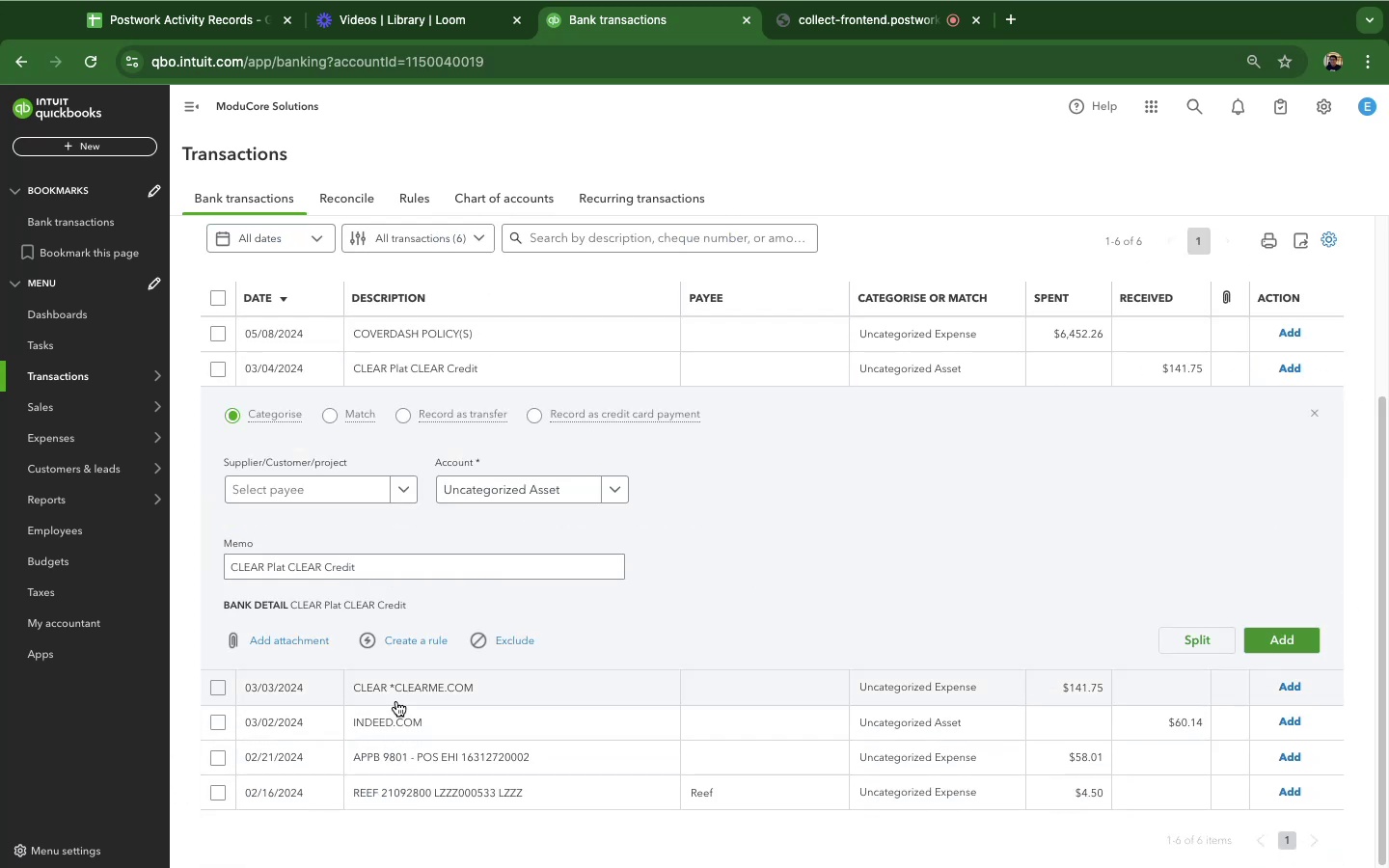 
left_click([401, 693])
 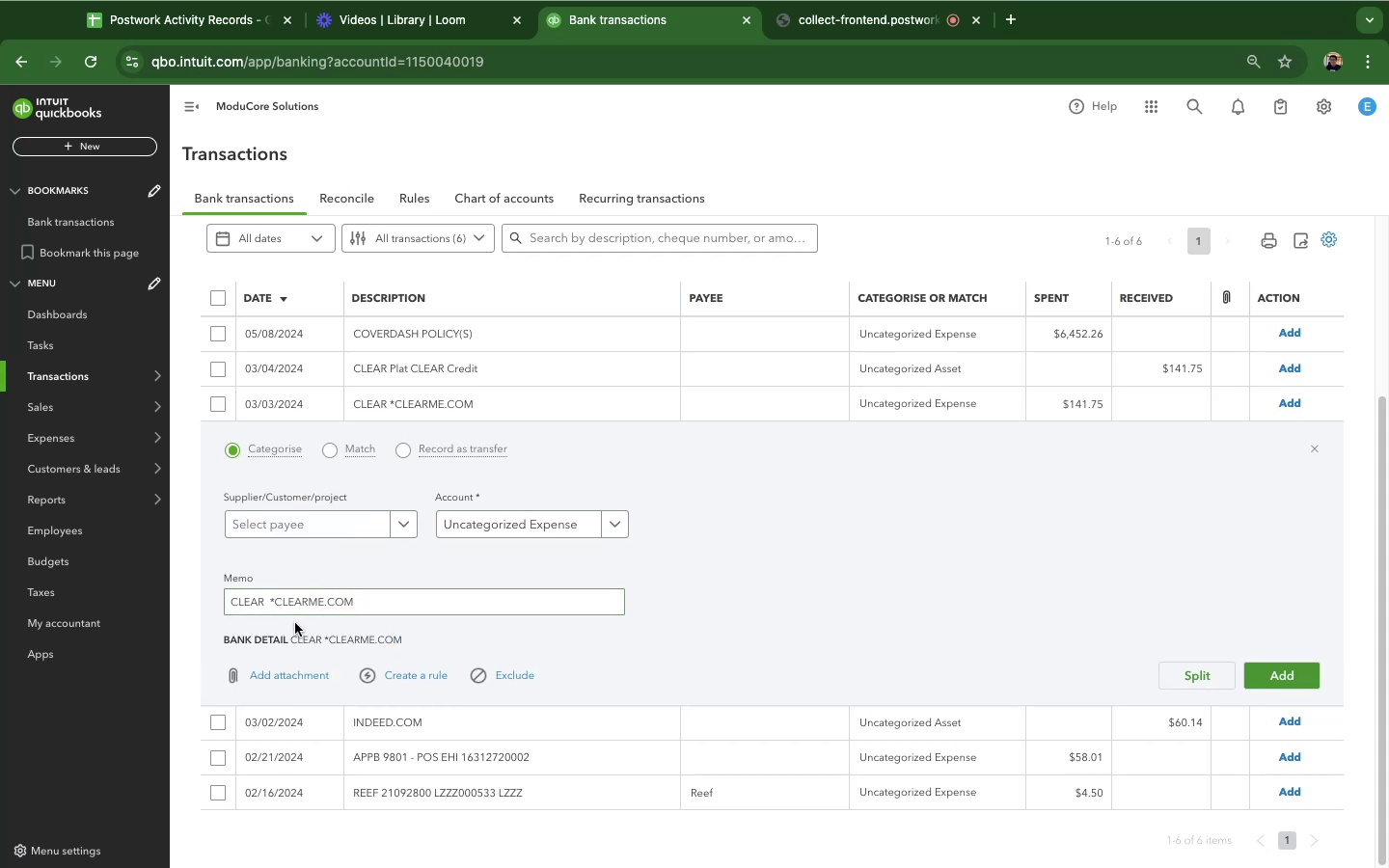 
wait(8.14)
 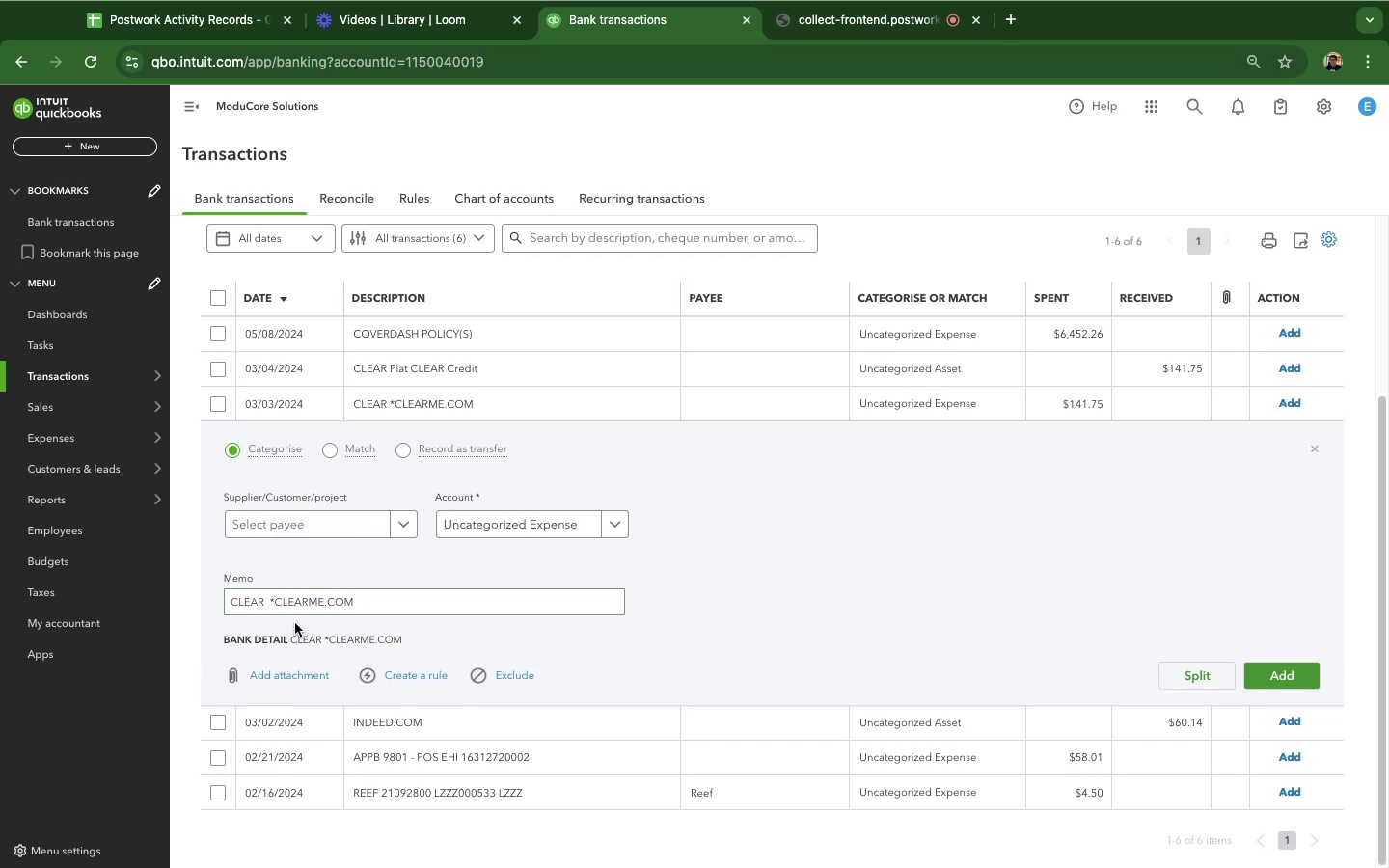 
key(Shift+ShiftRight)
 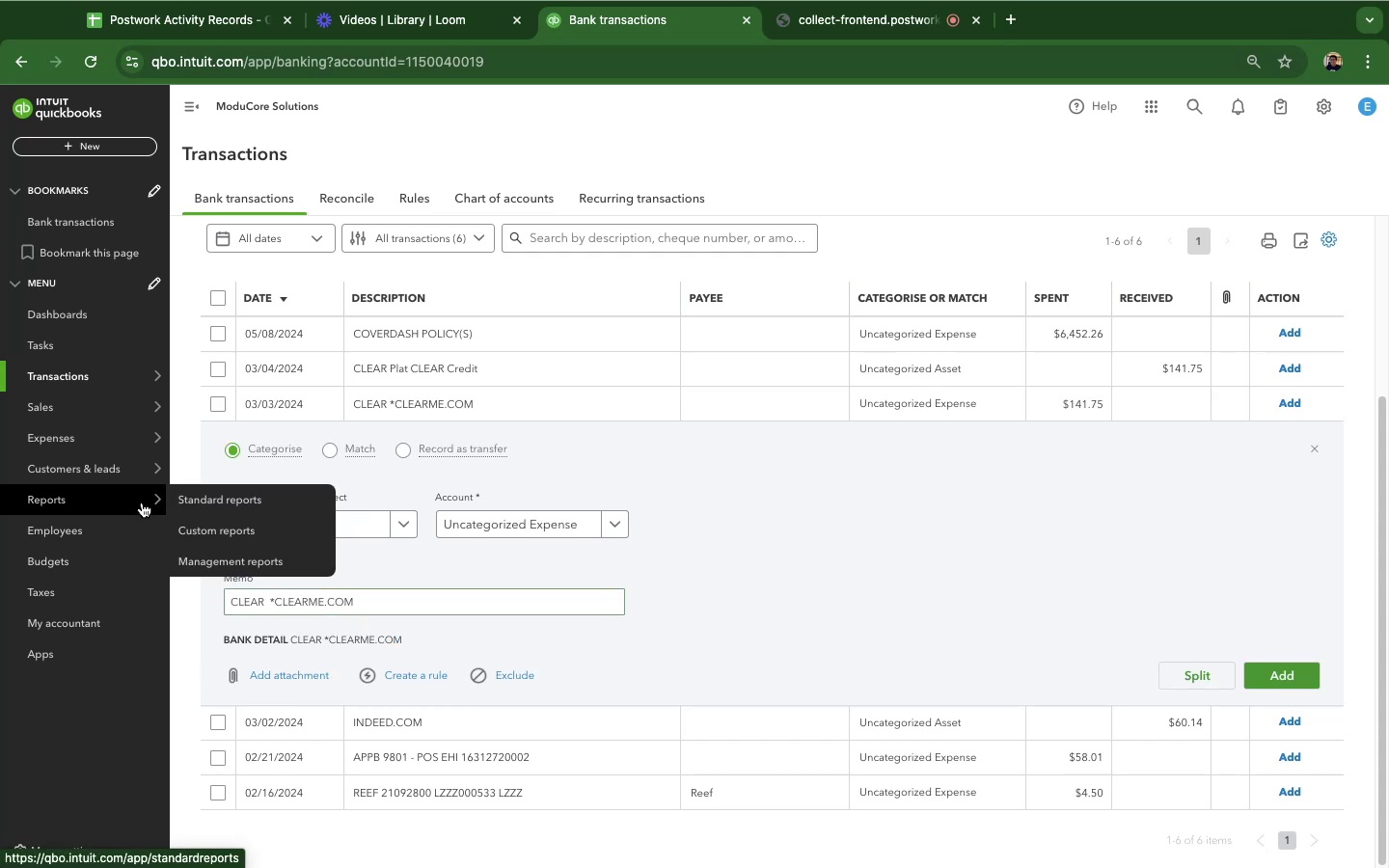 
hold_key(key=ShiftRight, duration=1.39)
 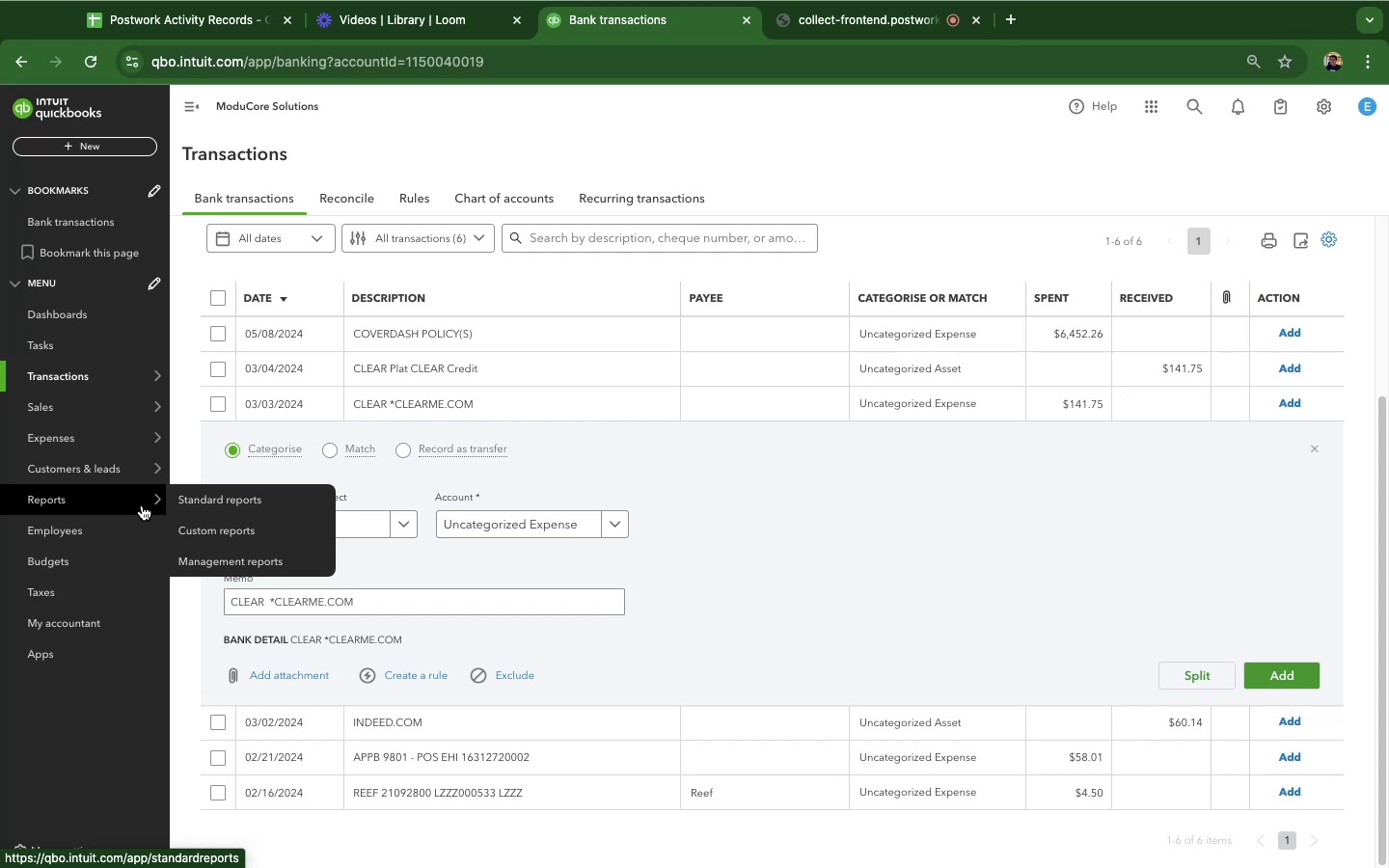 
wait(16.86)
 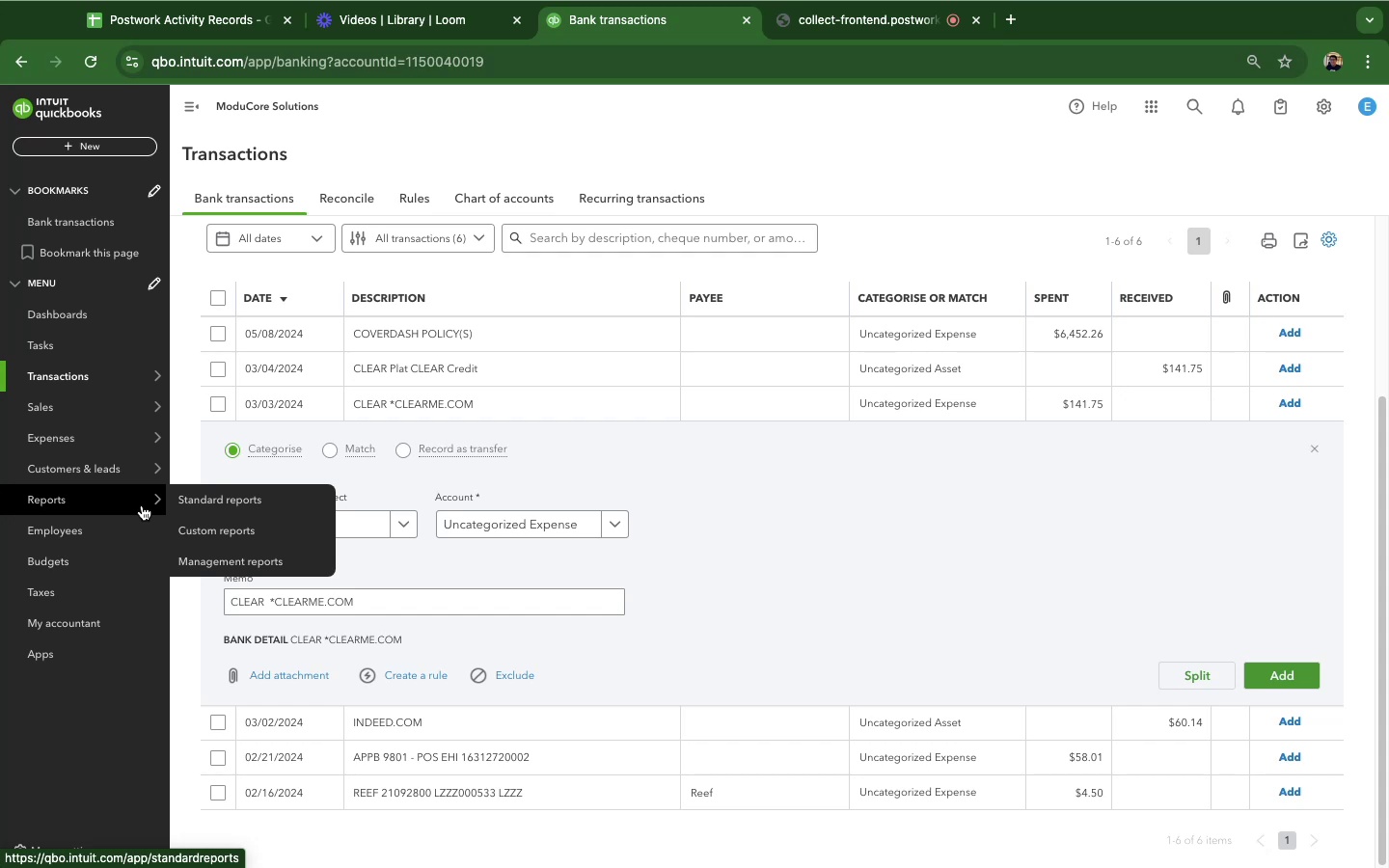 
mouse_move([182, 30])
 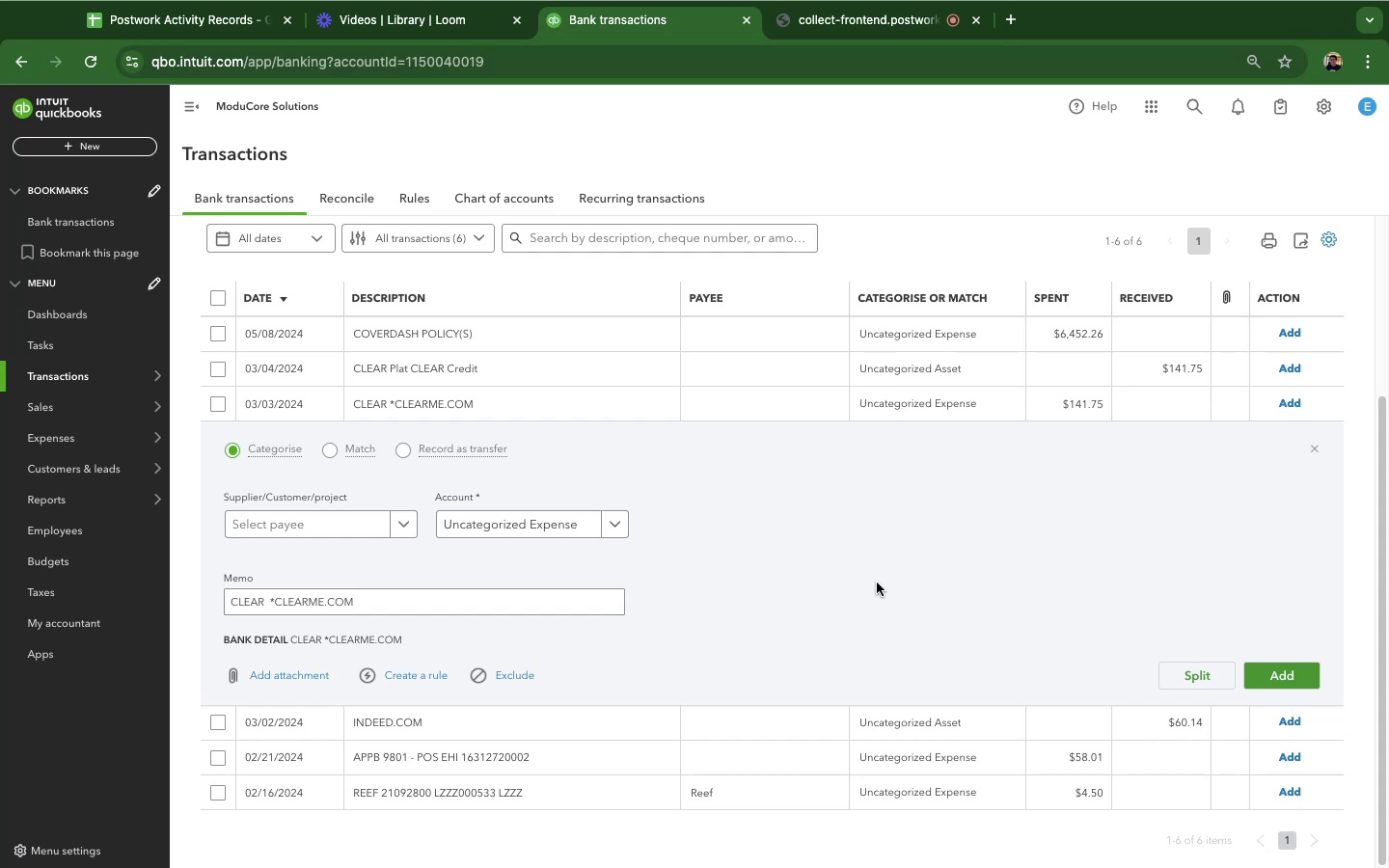 
wait(13.78)
 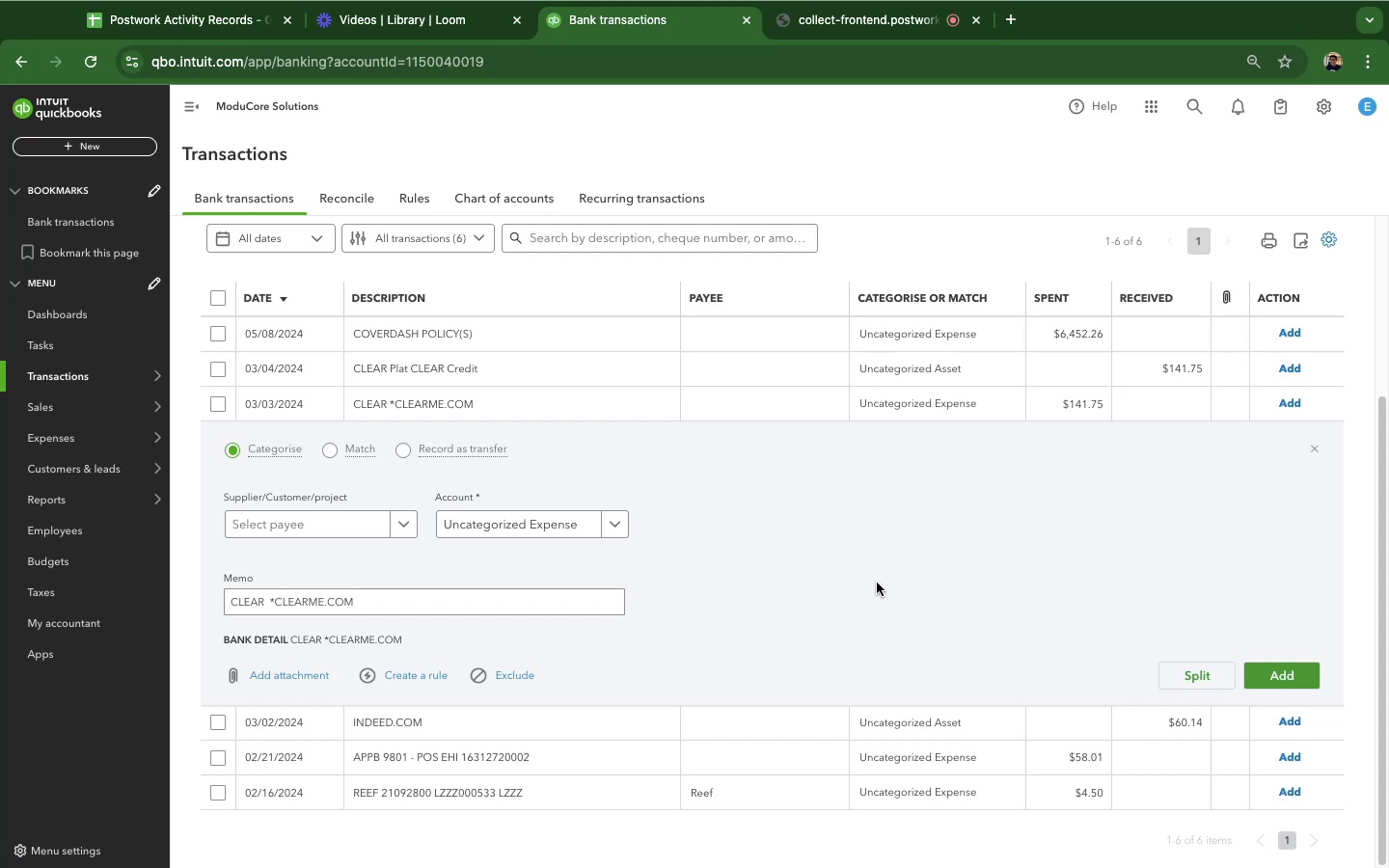 
mouse_move([390, 527])
 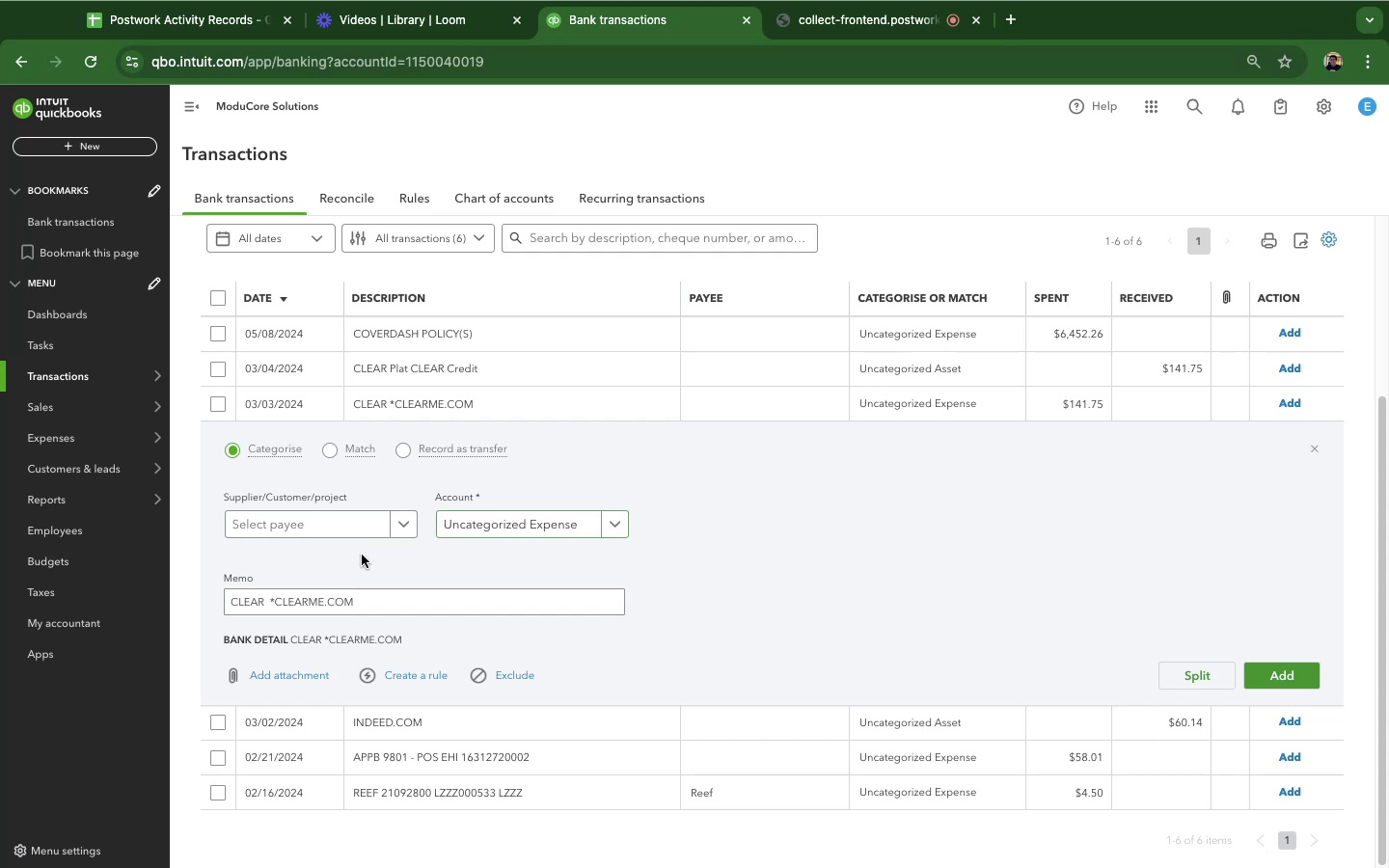 
left_click([481, 524])
 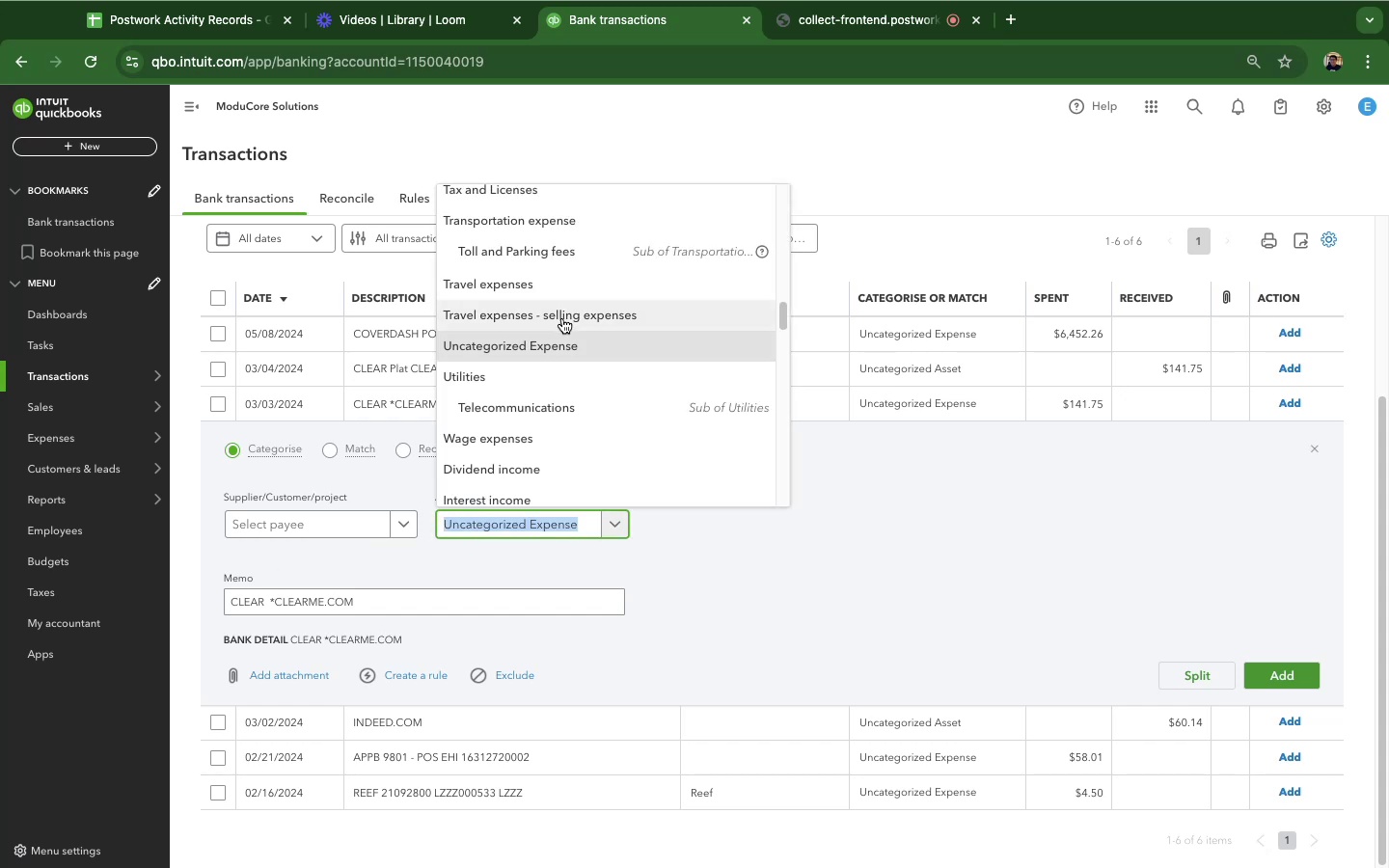 
wait(6.01)
 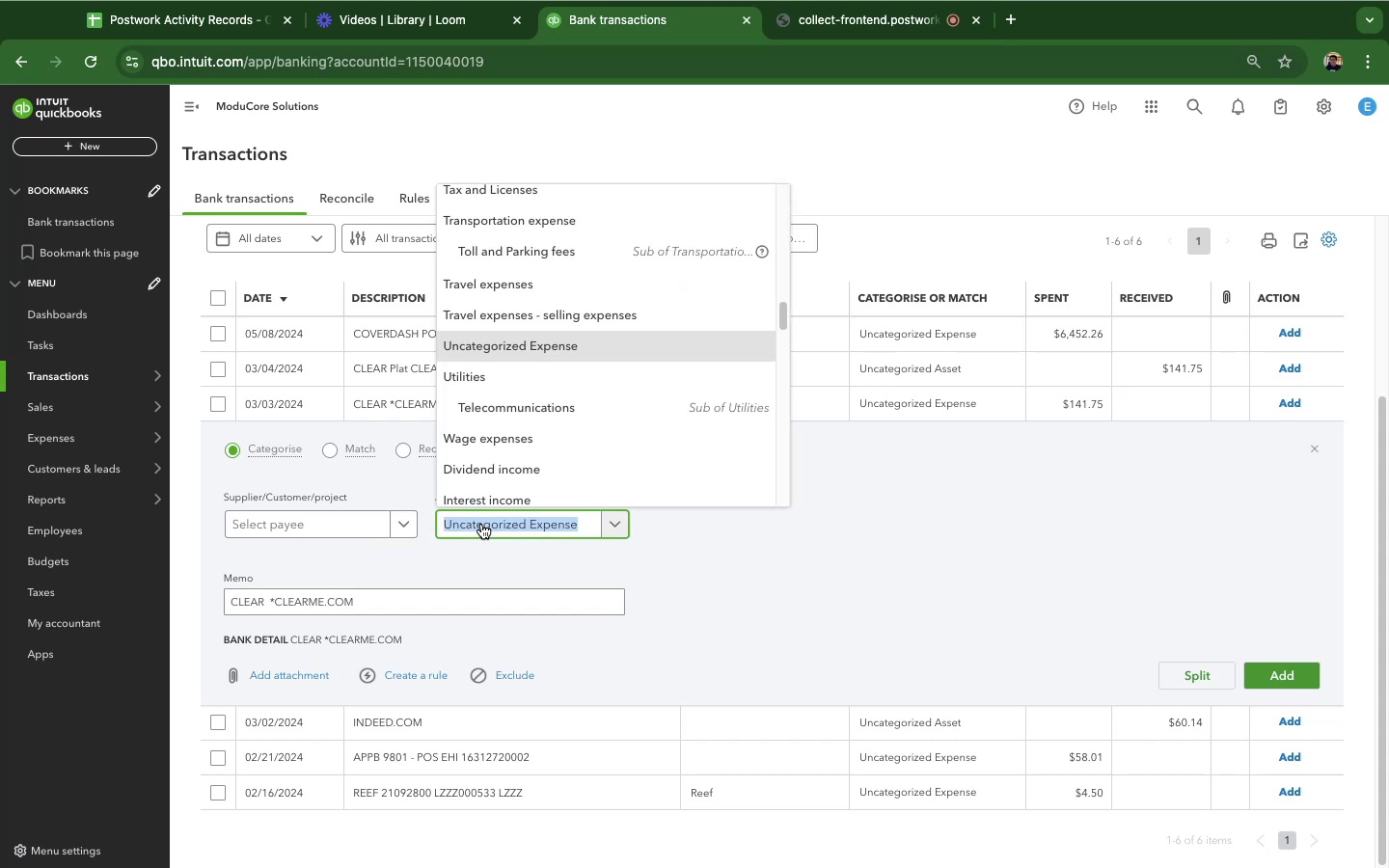 
left_click([555, 297])
 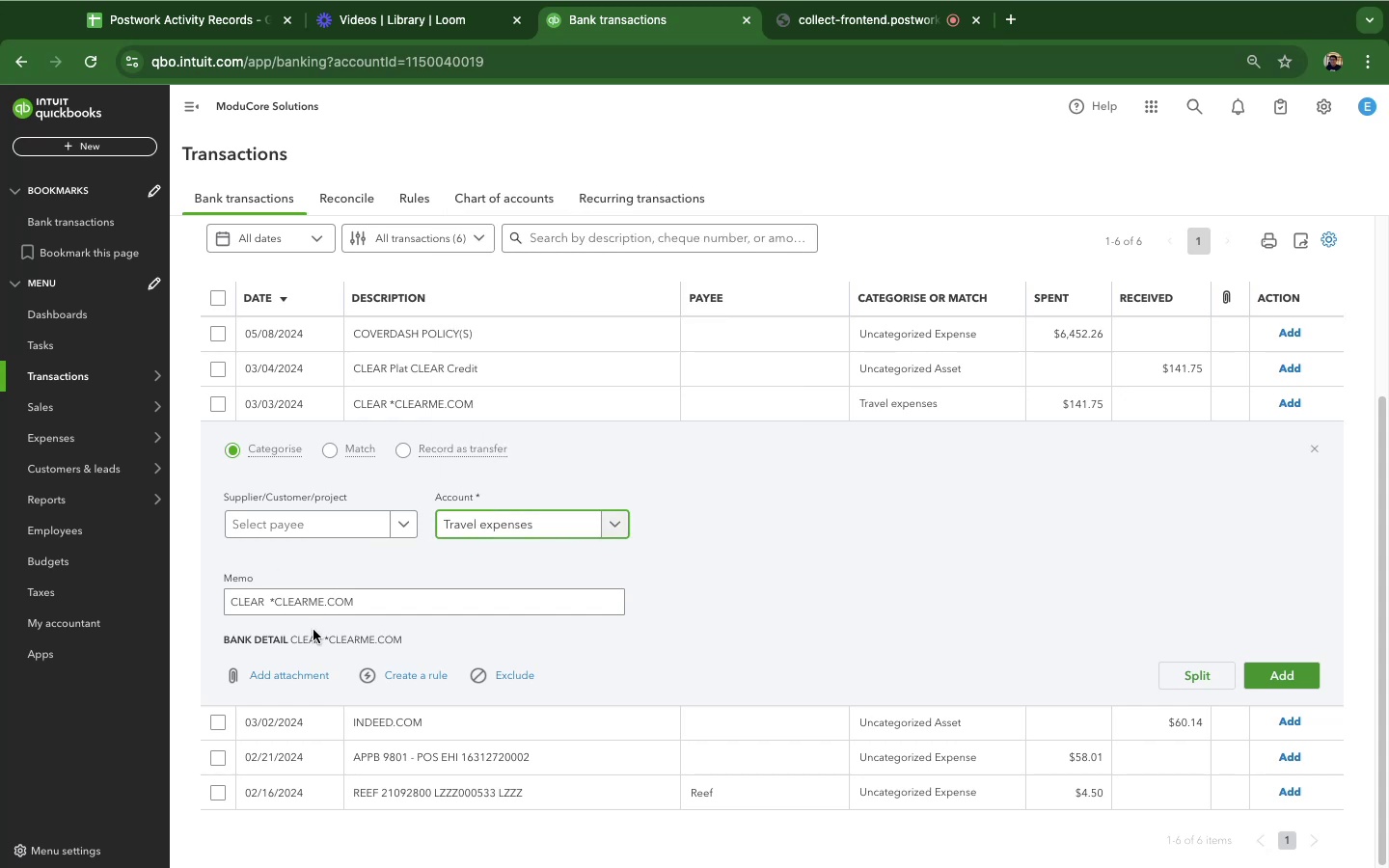 
left_click([316, 606])
 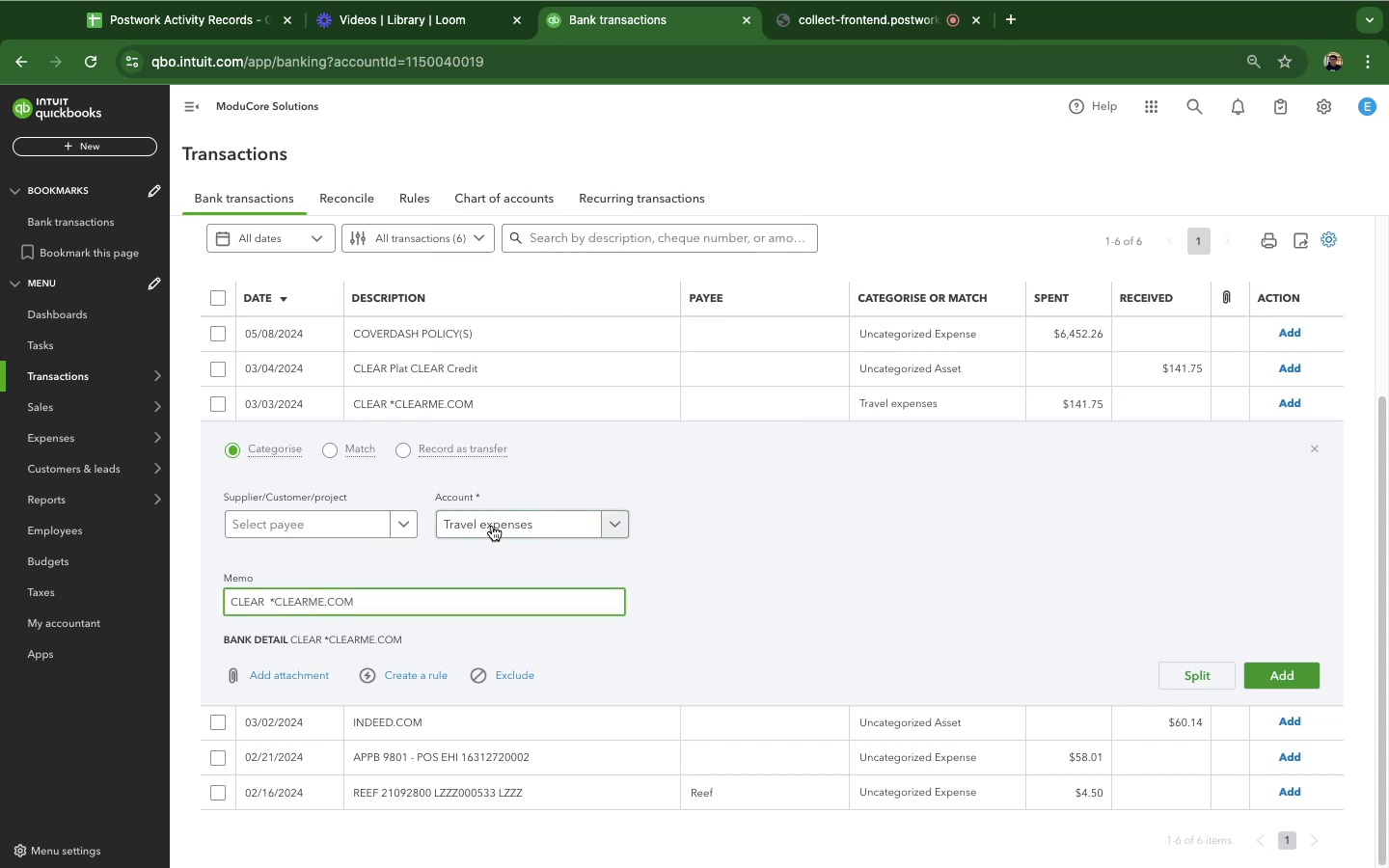 
left_click([493, 525])
 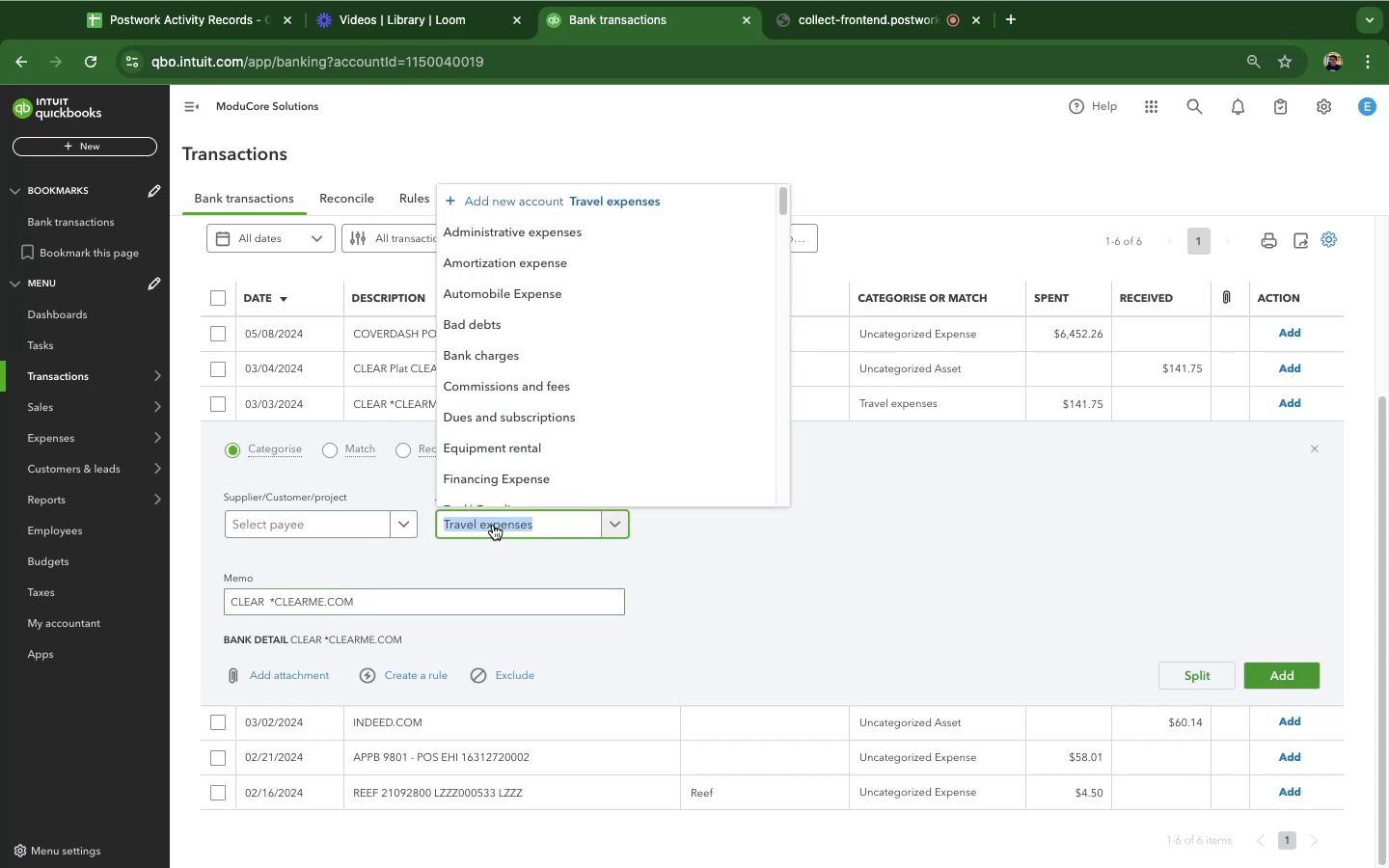 
scroll: coordinate [608, 230], scroll_direction: down, amount: 8.0
 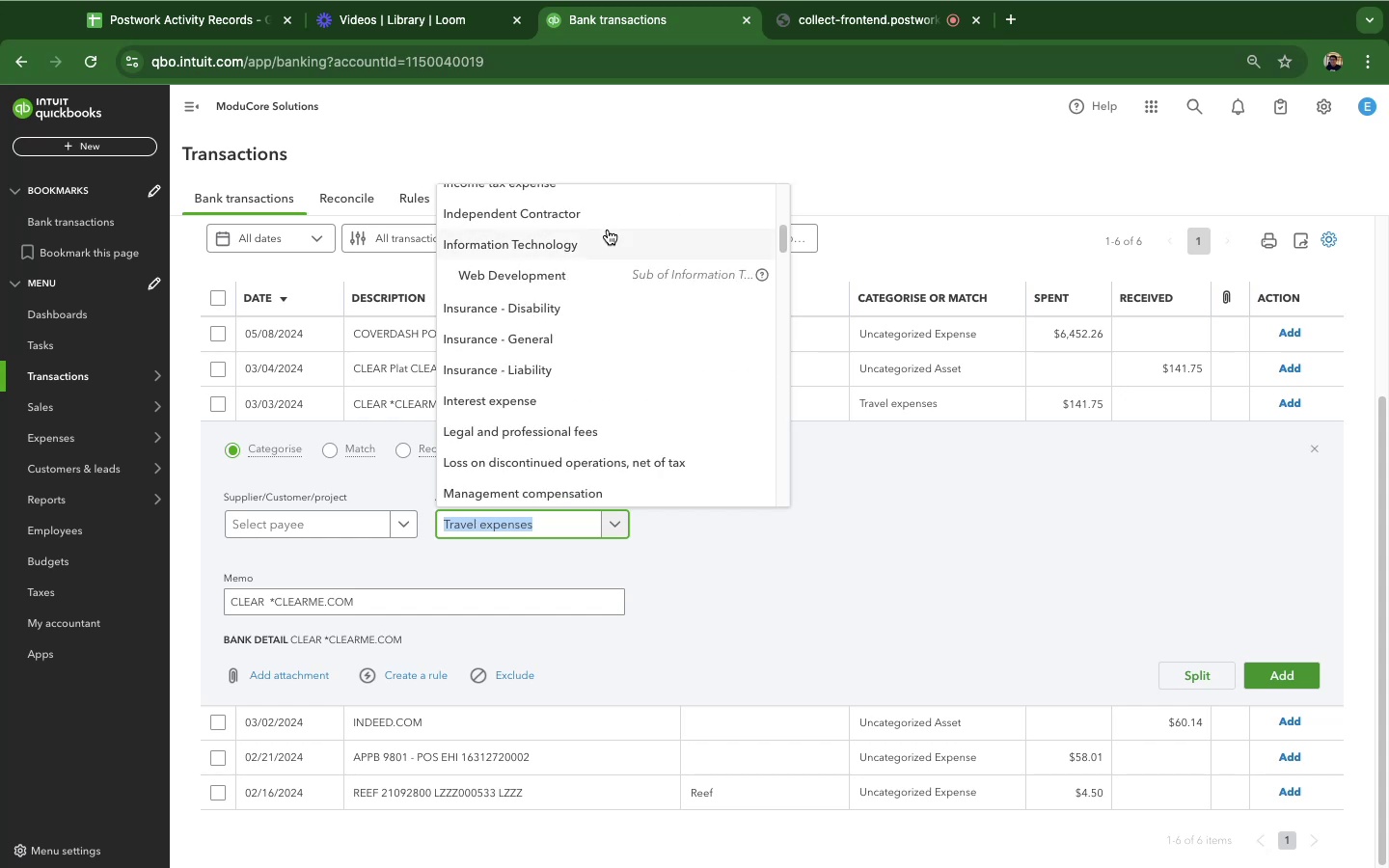 
scroll: coordinate [608, 230], scroll_direction: up, amount: 14.0
 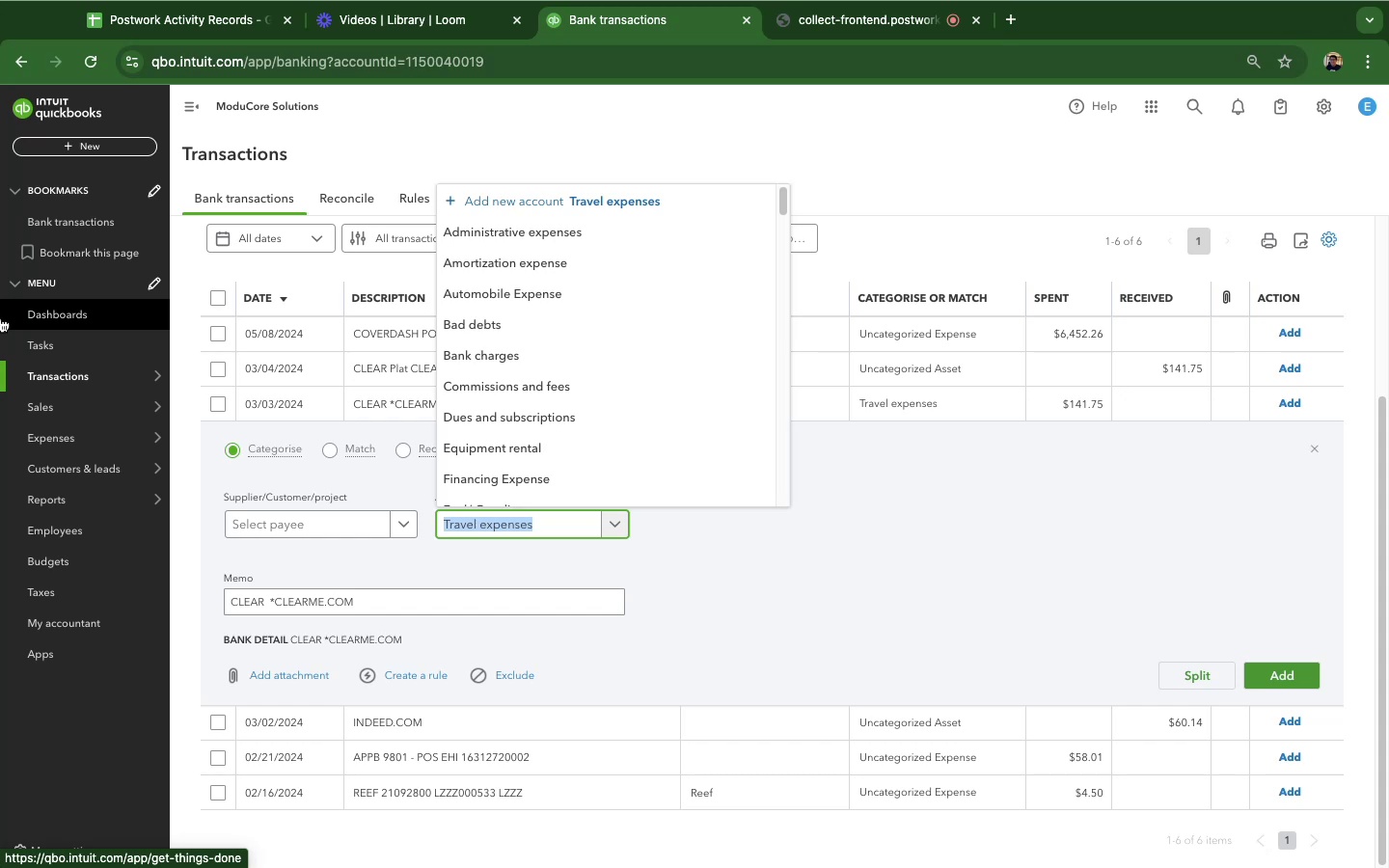 
wait(26.43)
 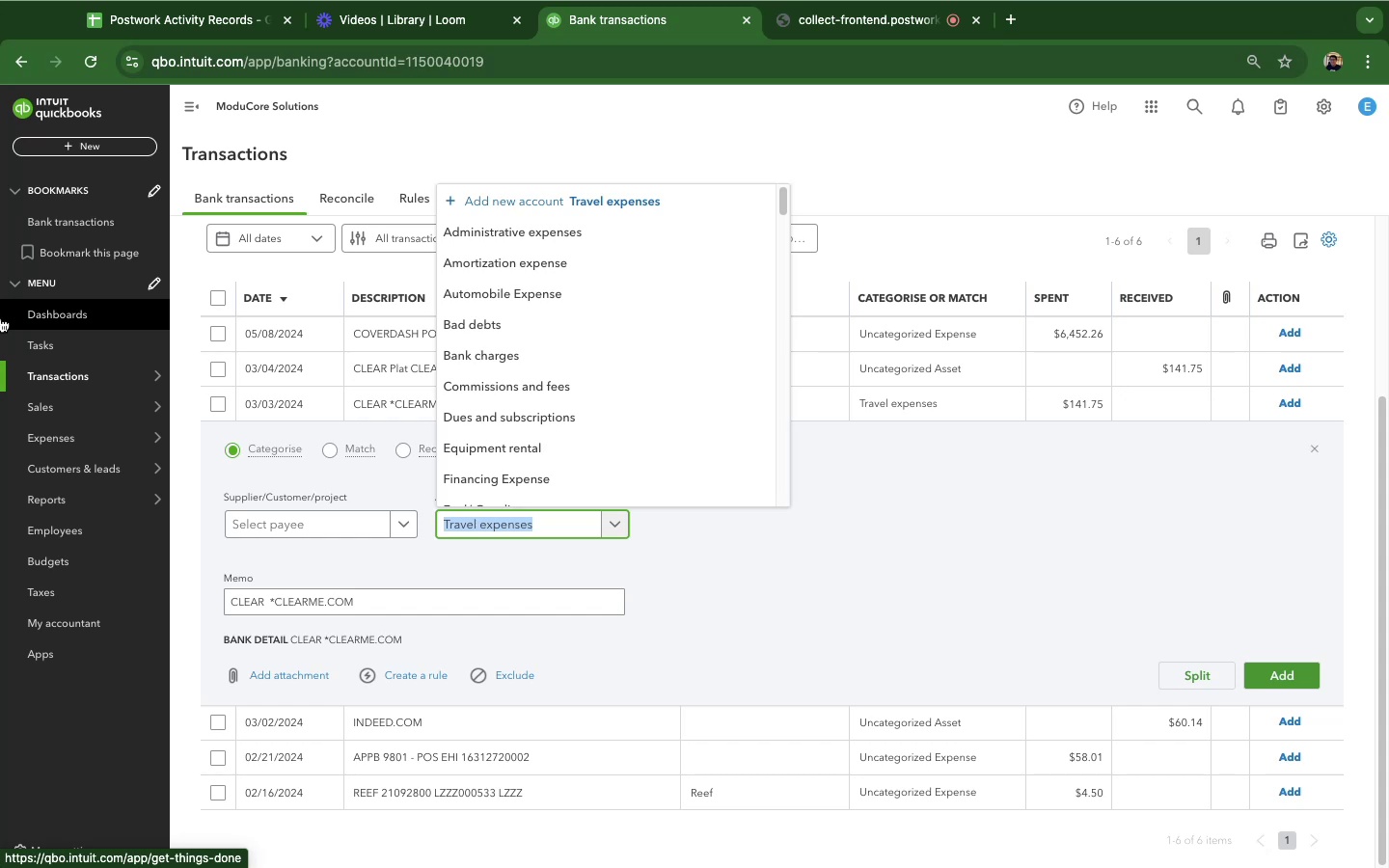 
type(tr)
 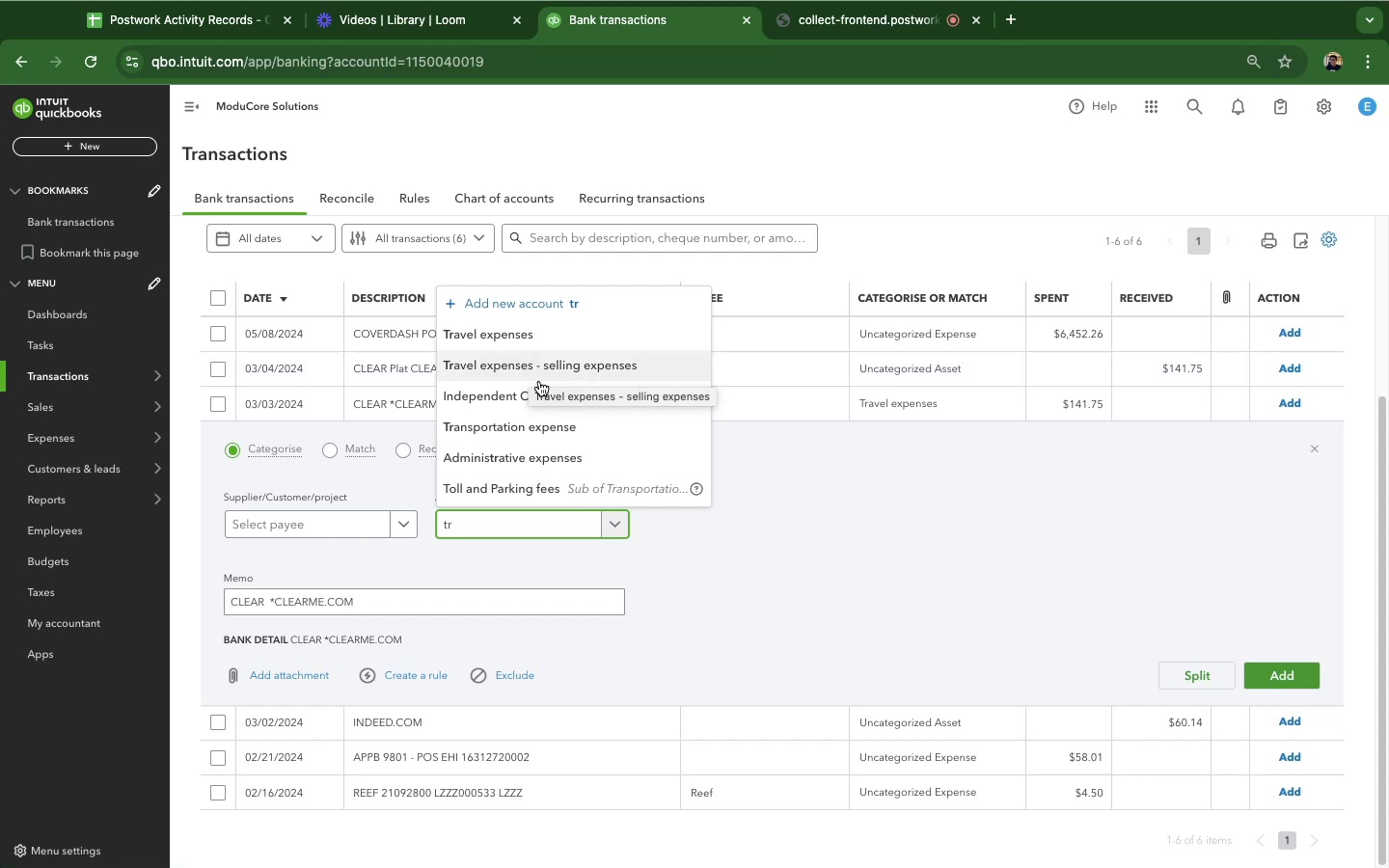 
wait(6.51)
 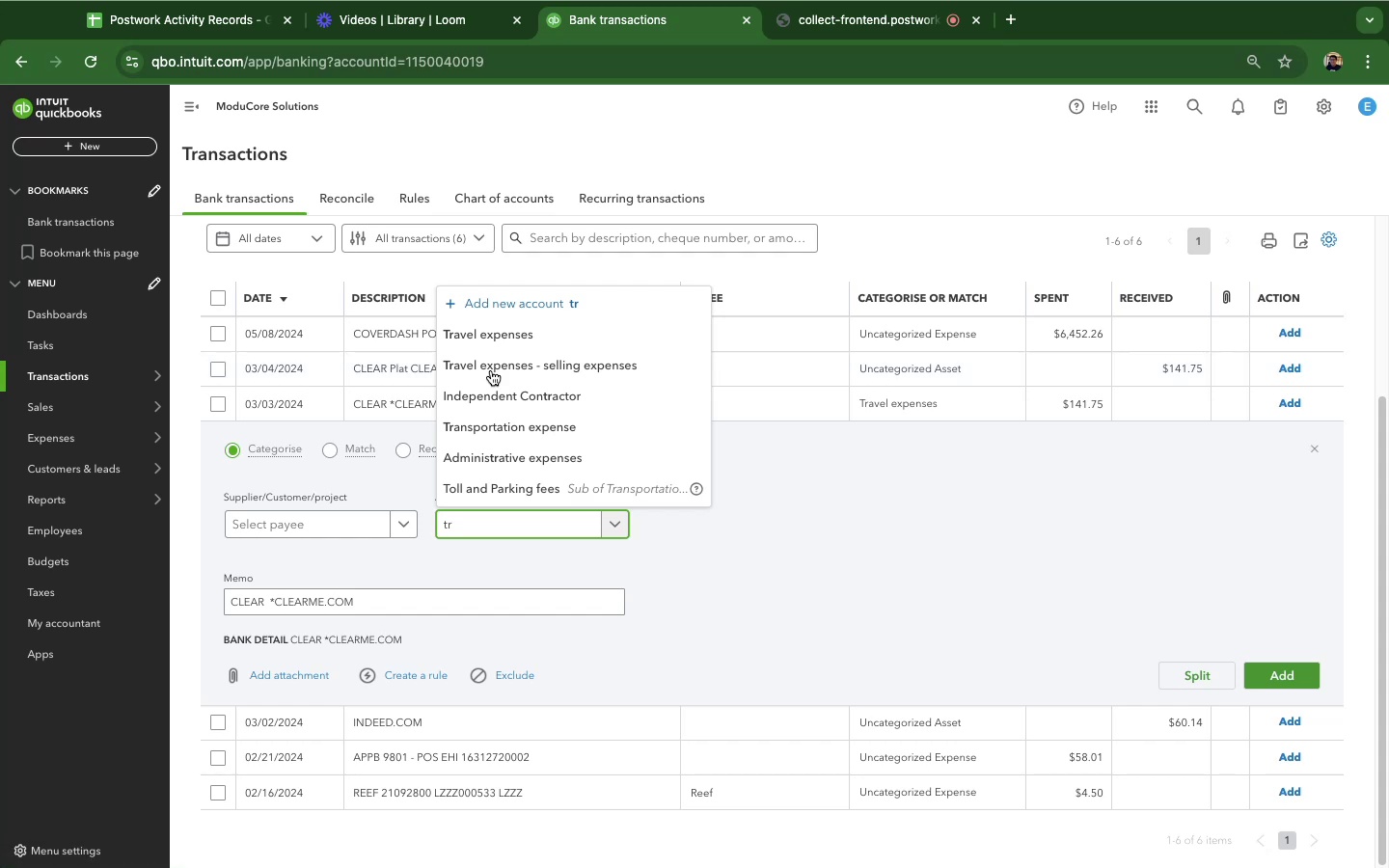 
left_click([479, 343])
 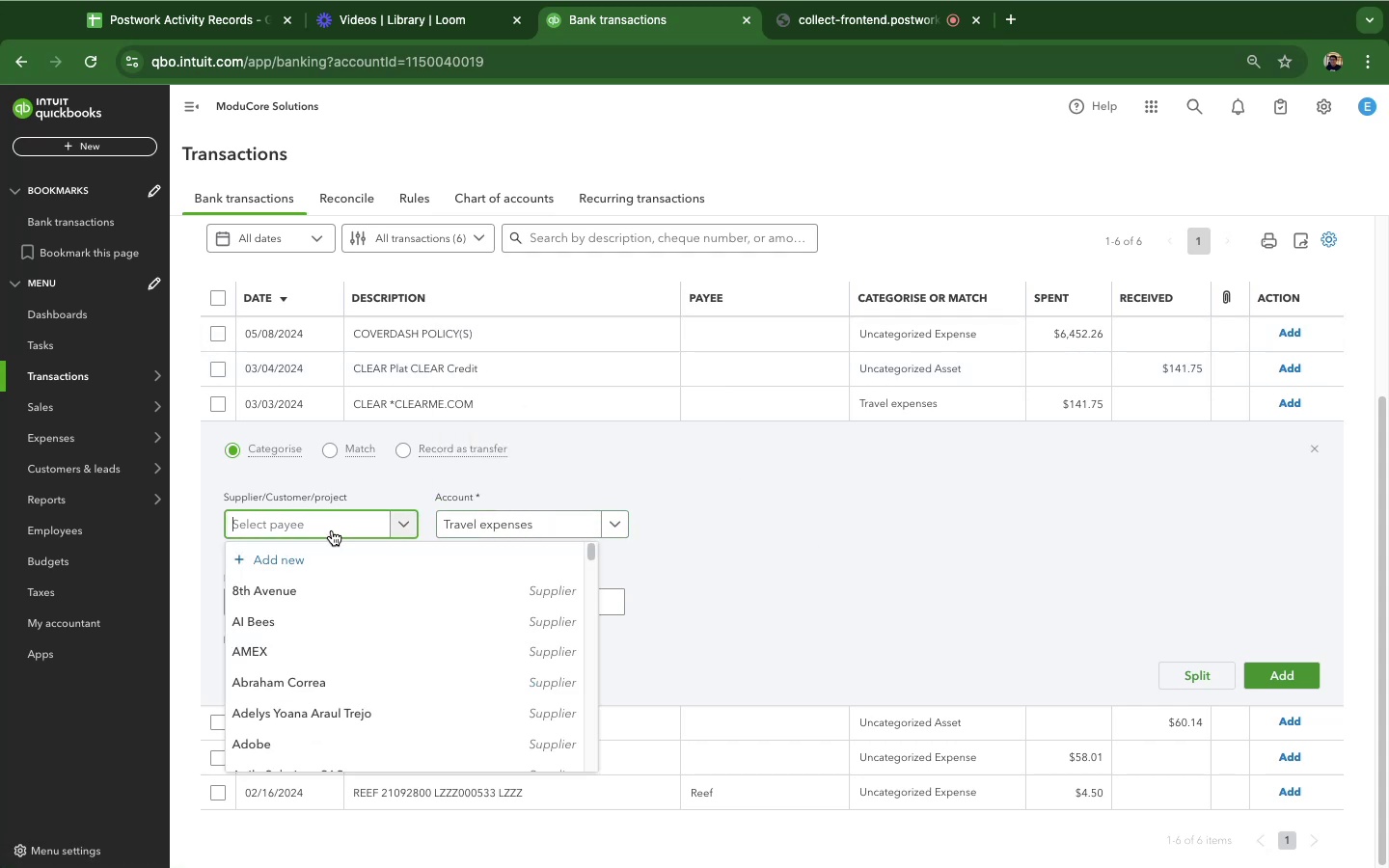 
left_click([1105, 587])
 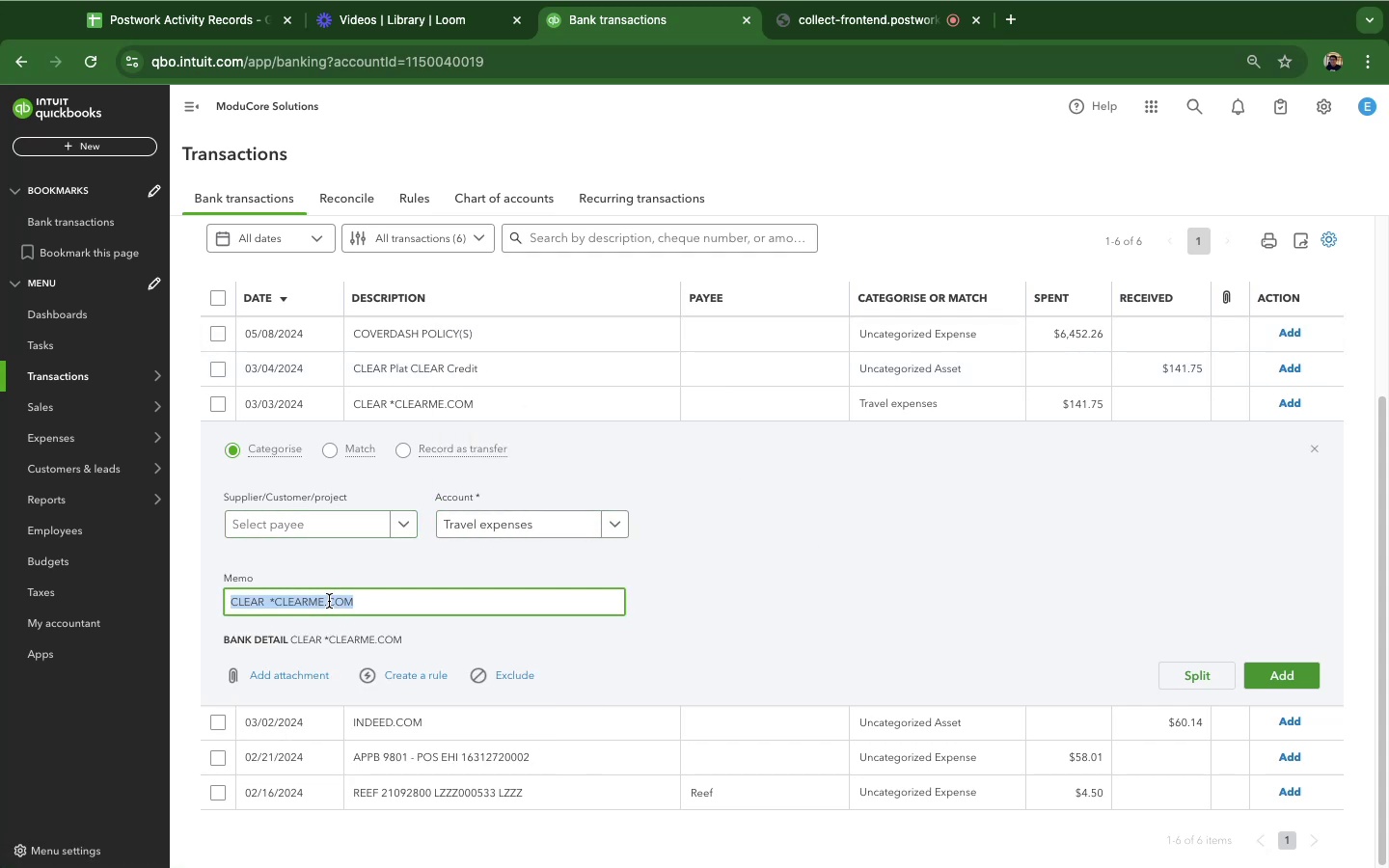 
key(Meta+C)
 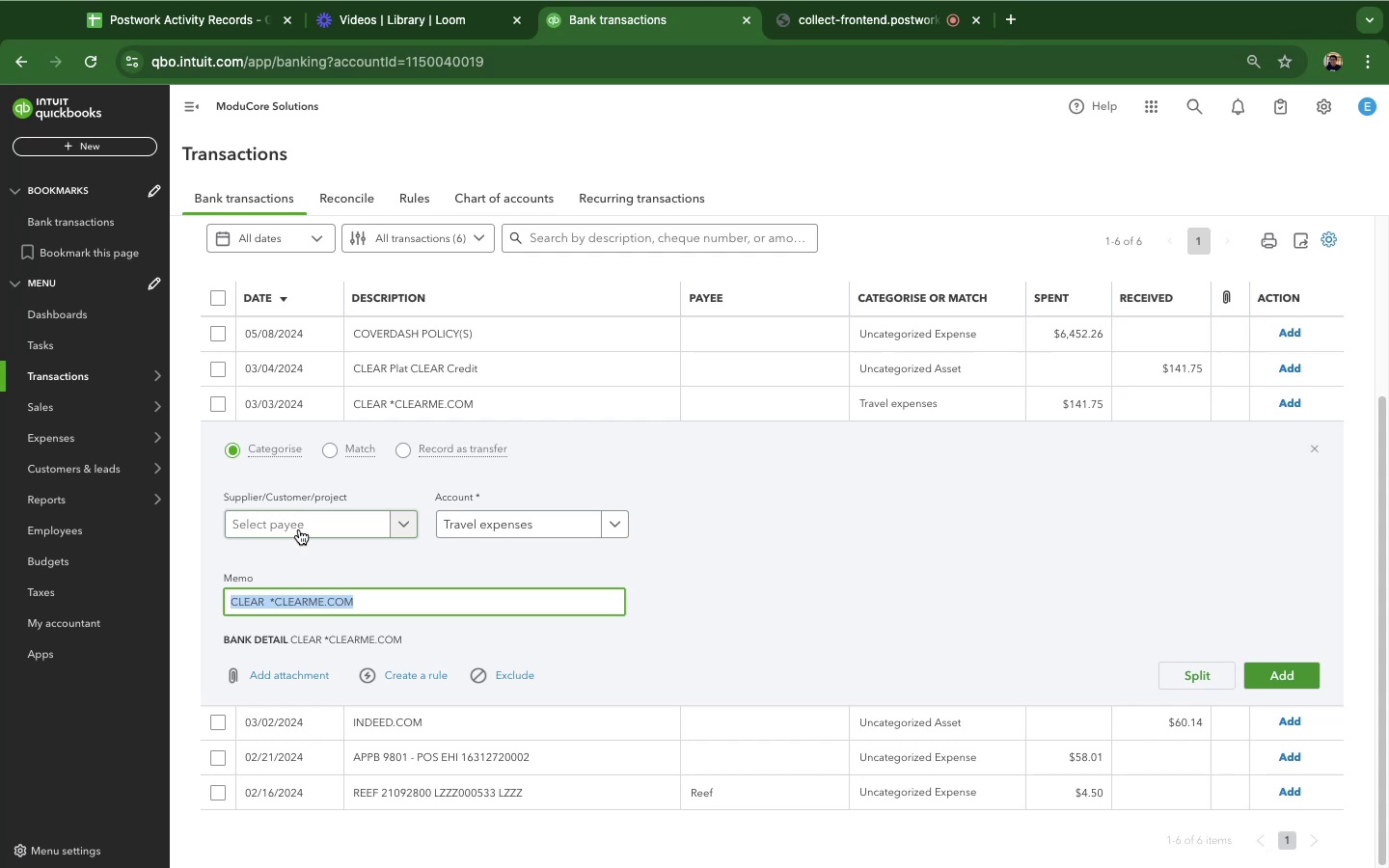 
key(Meta+CommandLeft)
 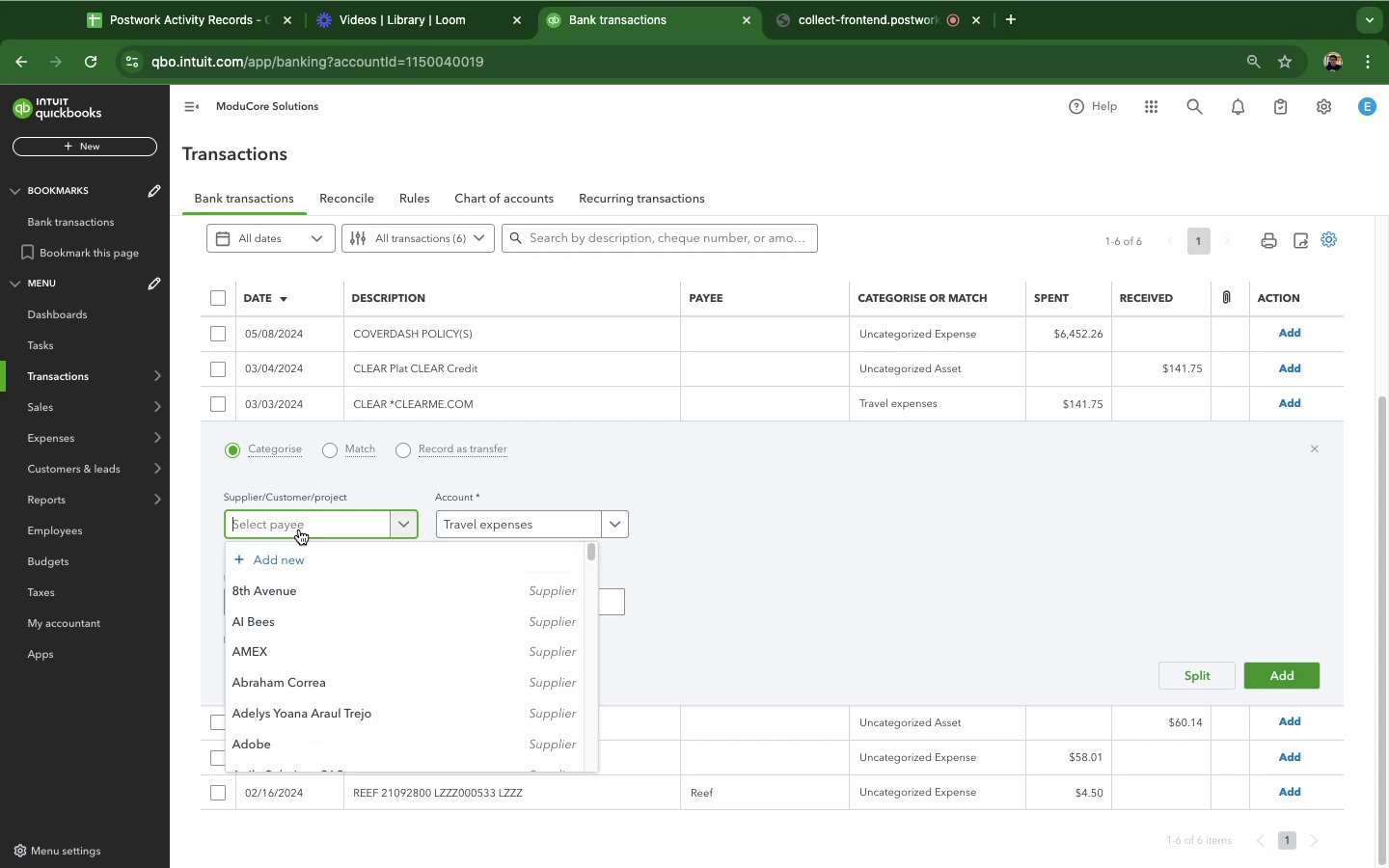 
key(Meta+V)
 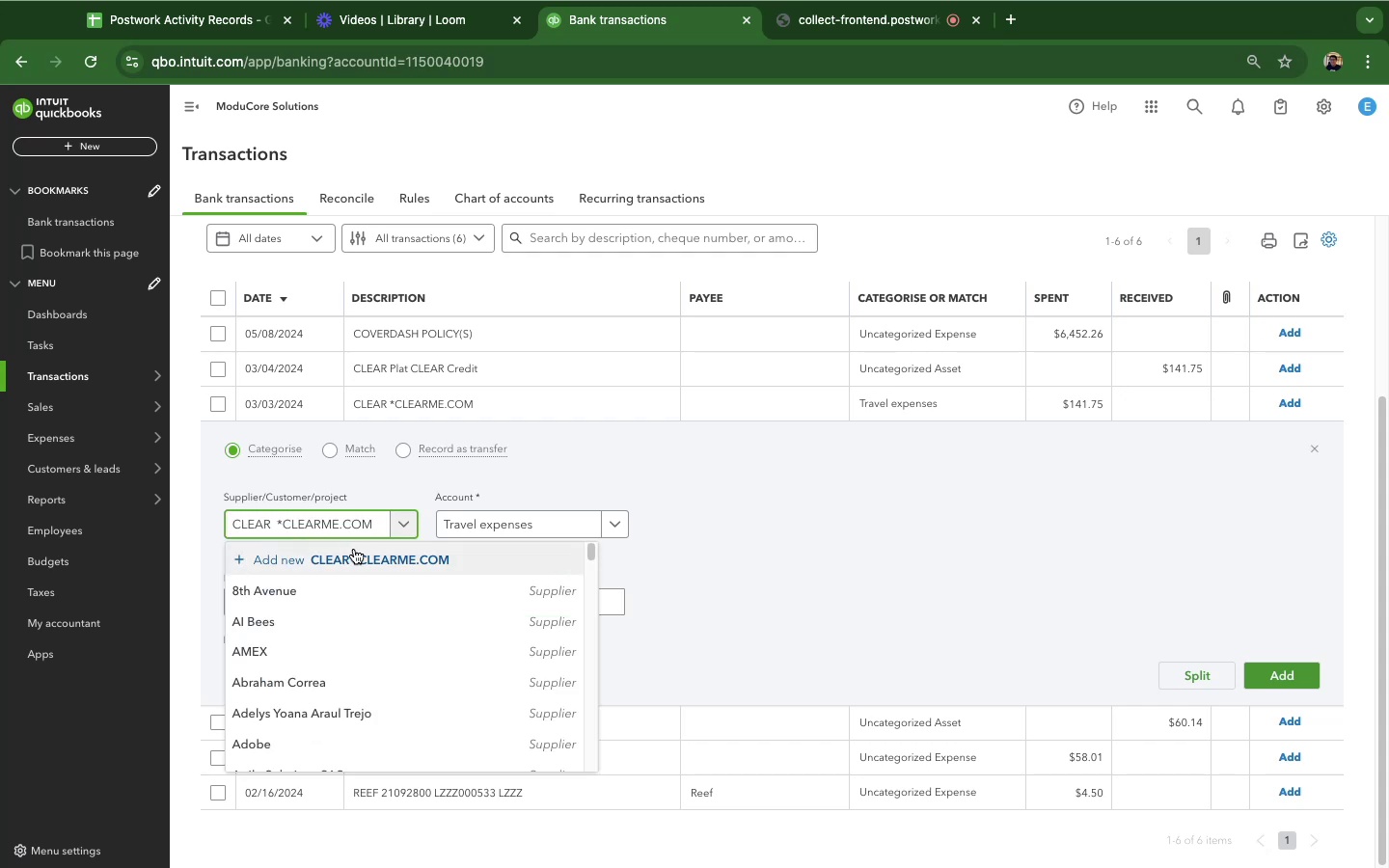 
left_click([352, 558])
 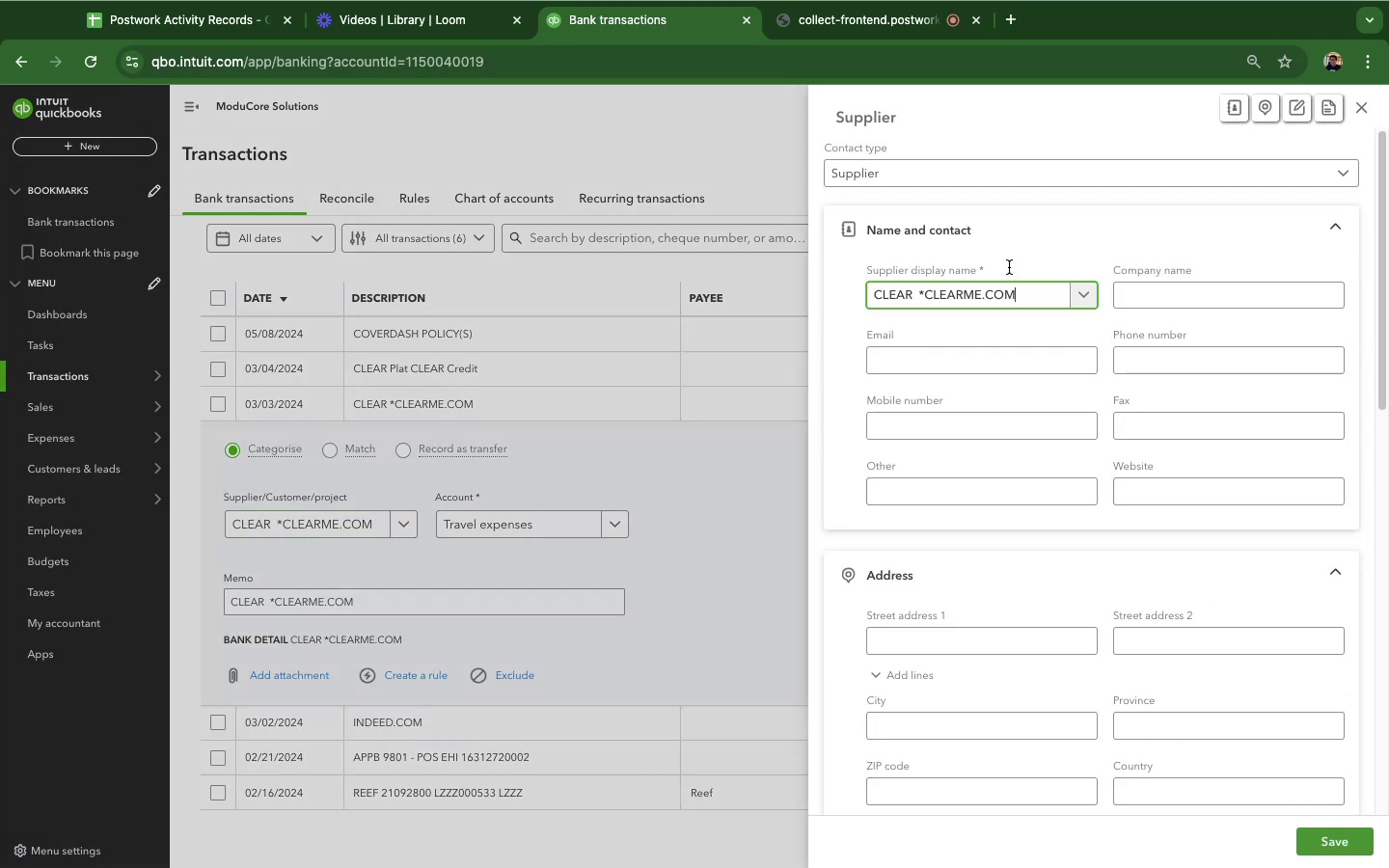 
left_click([1364, 849])
 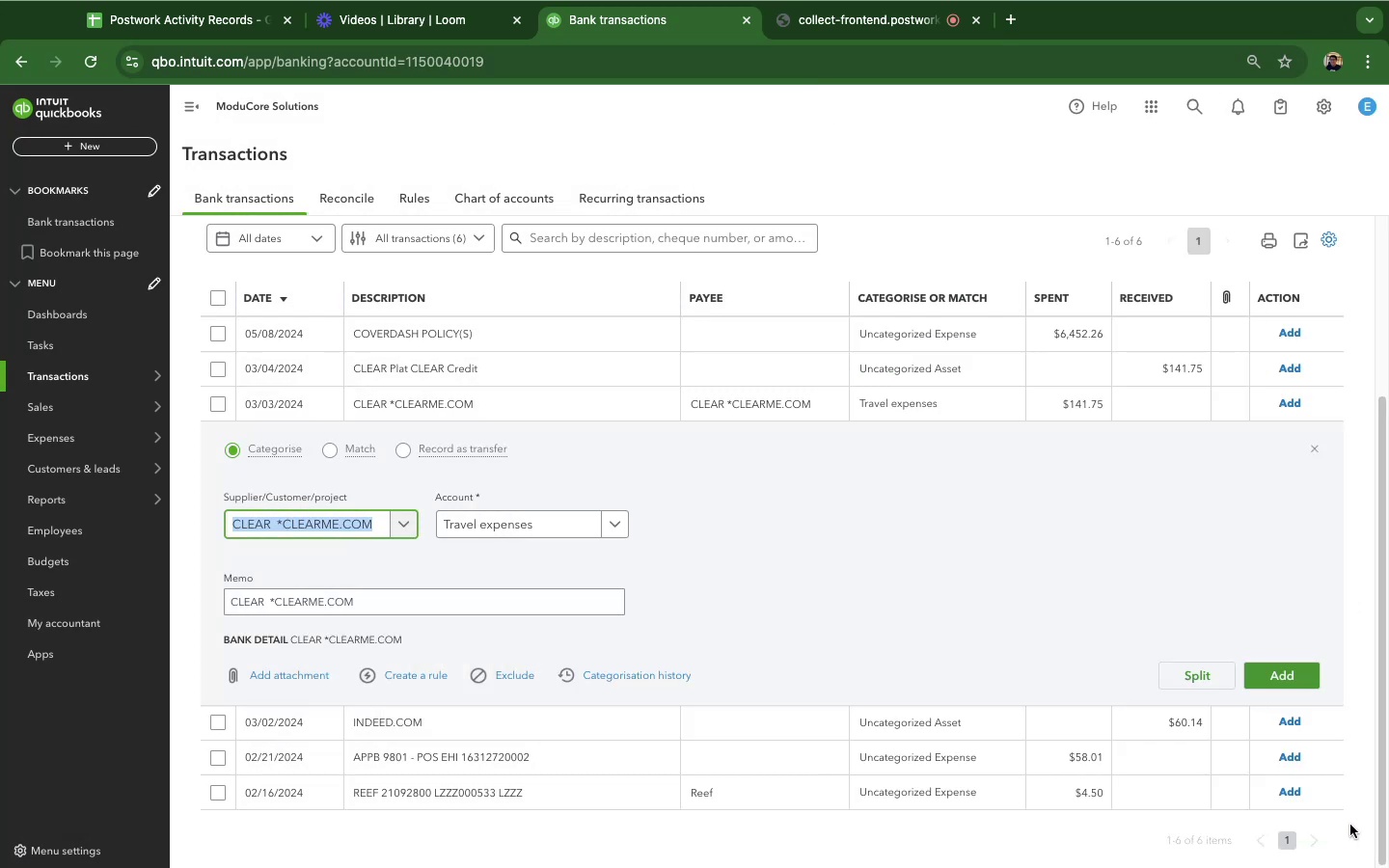 
mouse_move([1196, 855])
 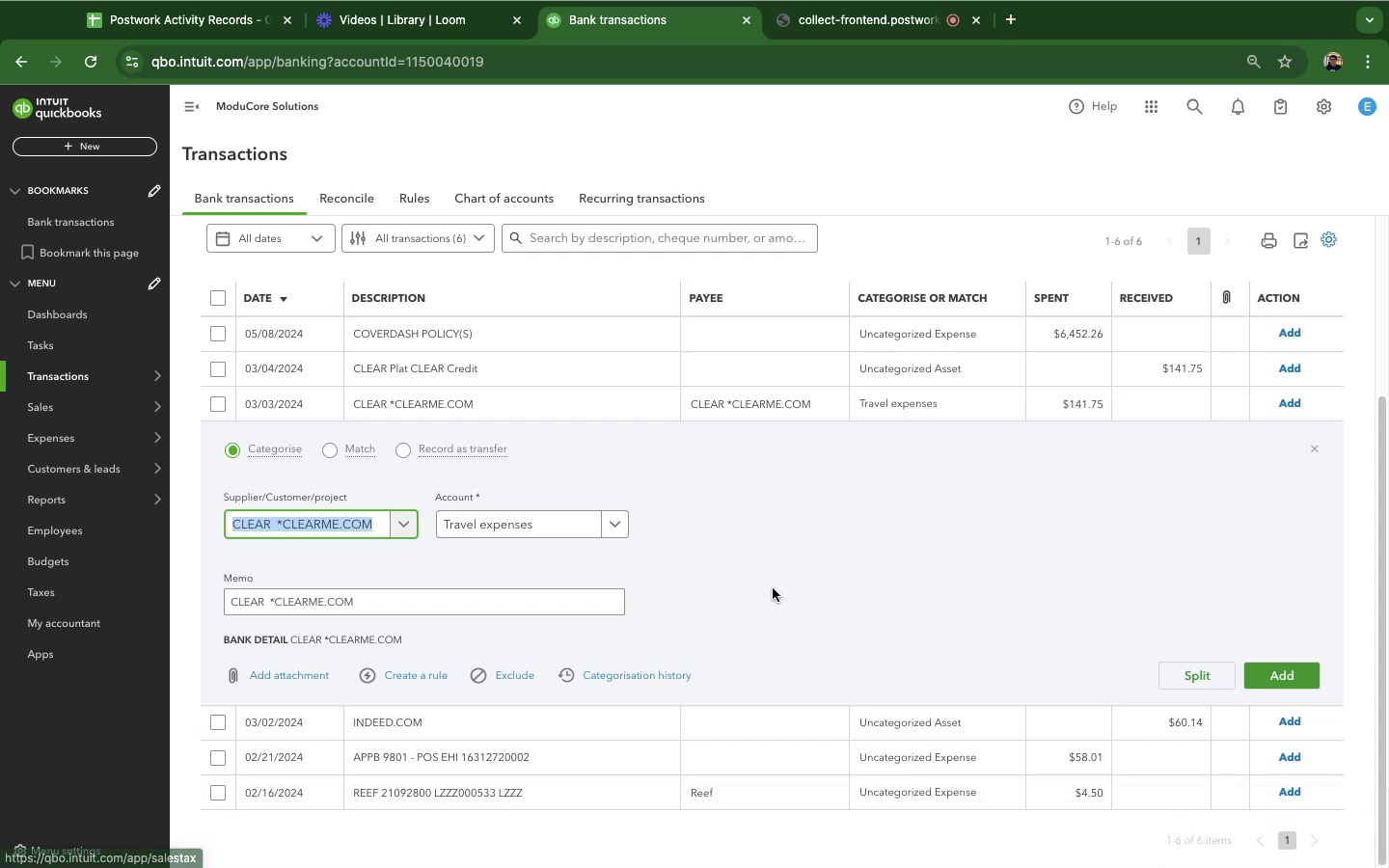 
scroll: coordinate [1125, 583], scroll_direction: up, amount: 2.0
 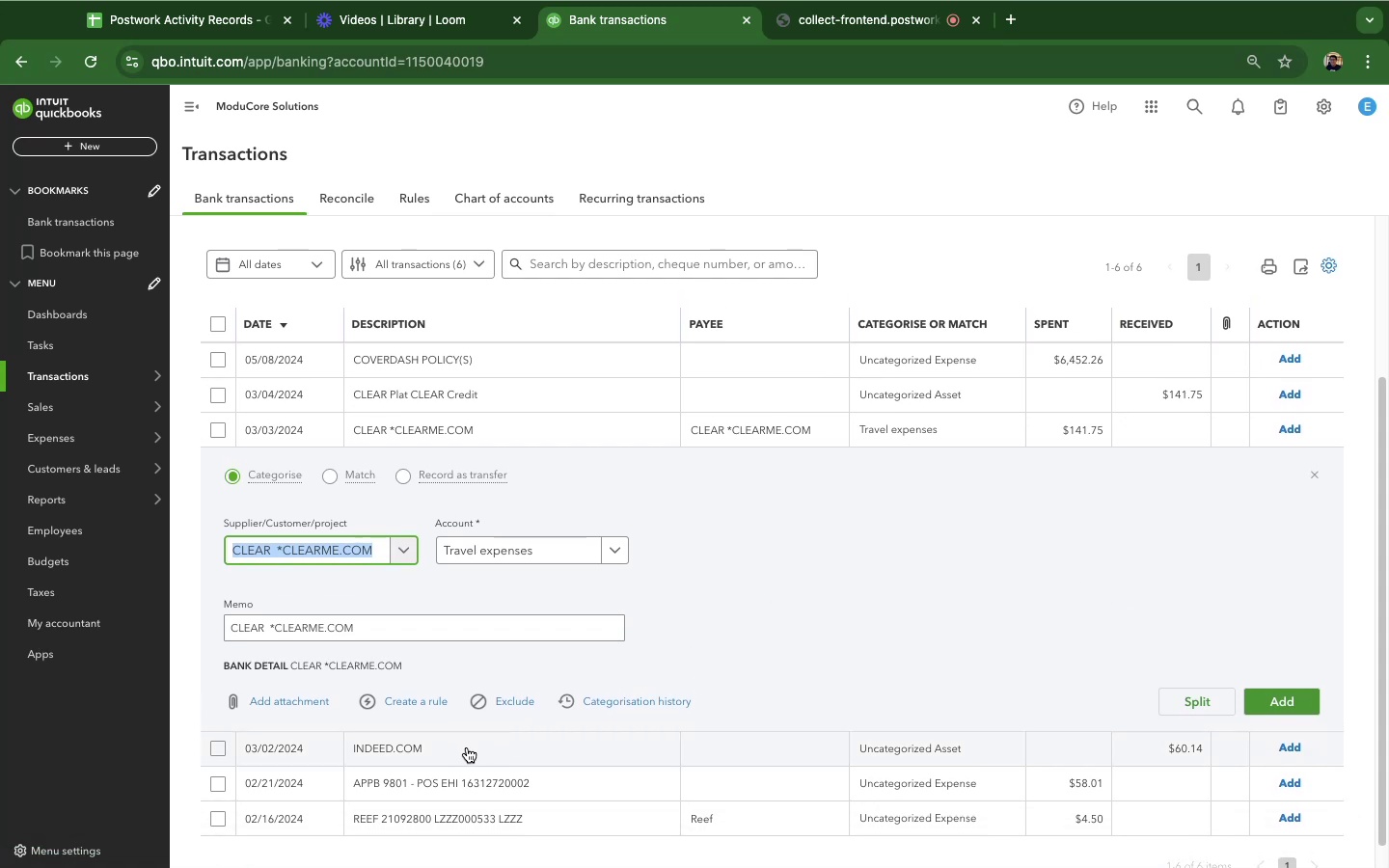 
left_click([467, 747])
 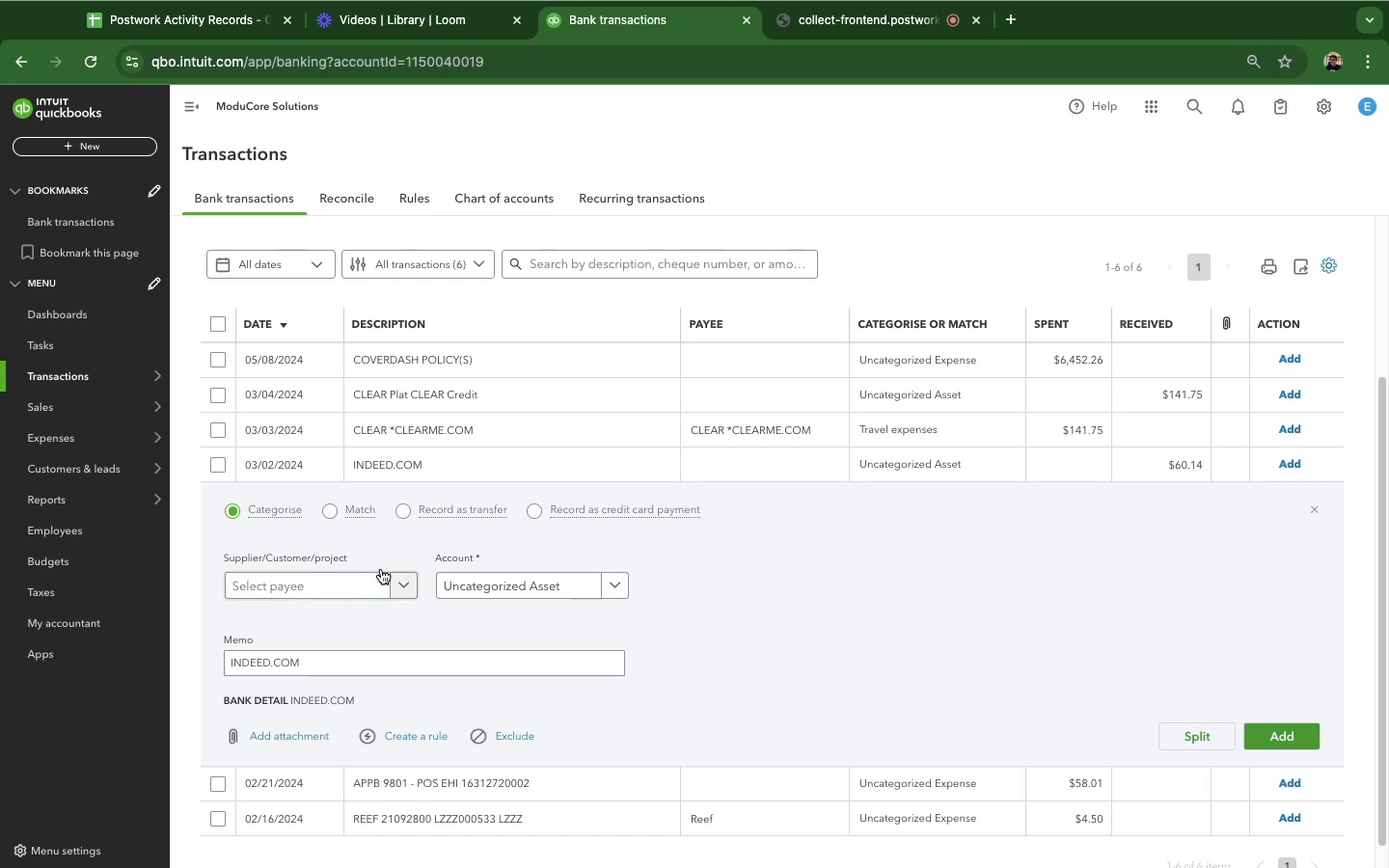 
double_click([300, 665])
 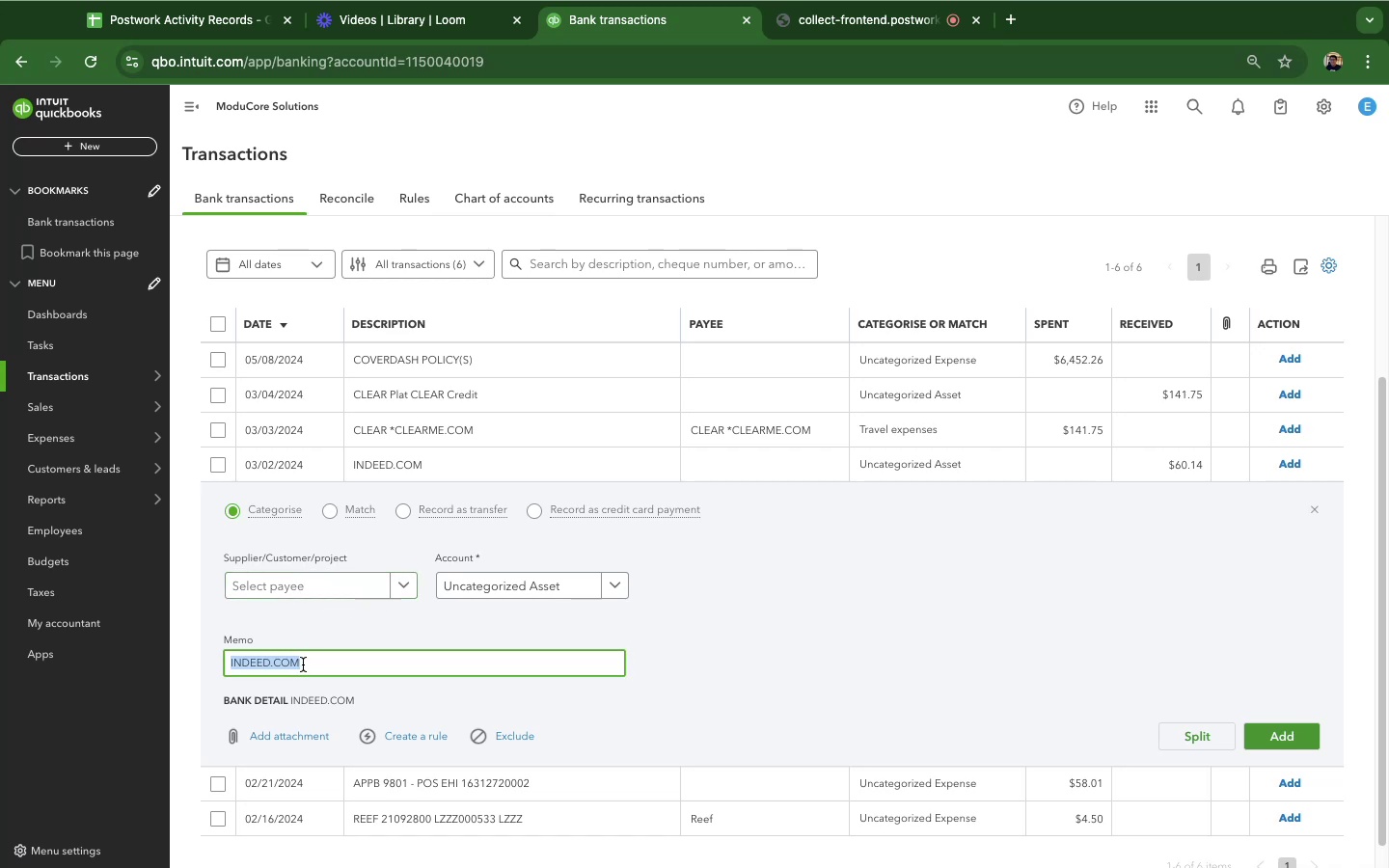 
key(Meta+C)
 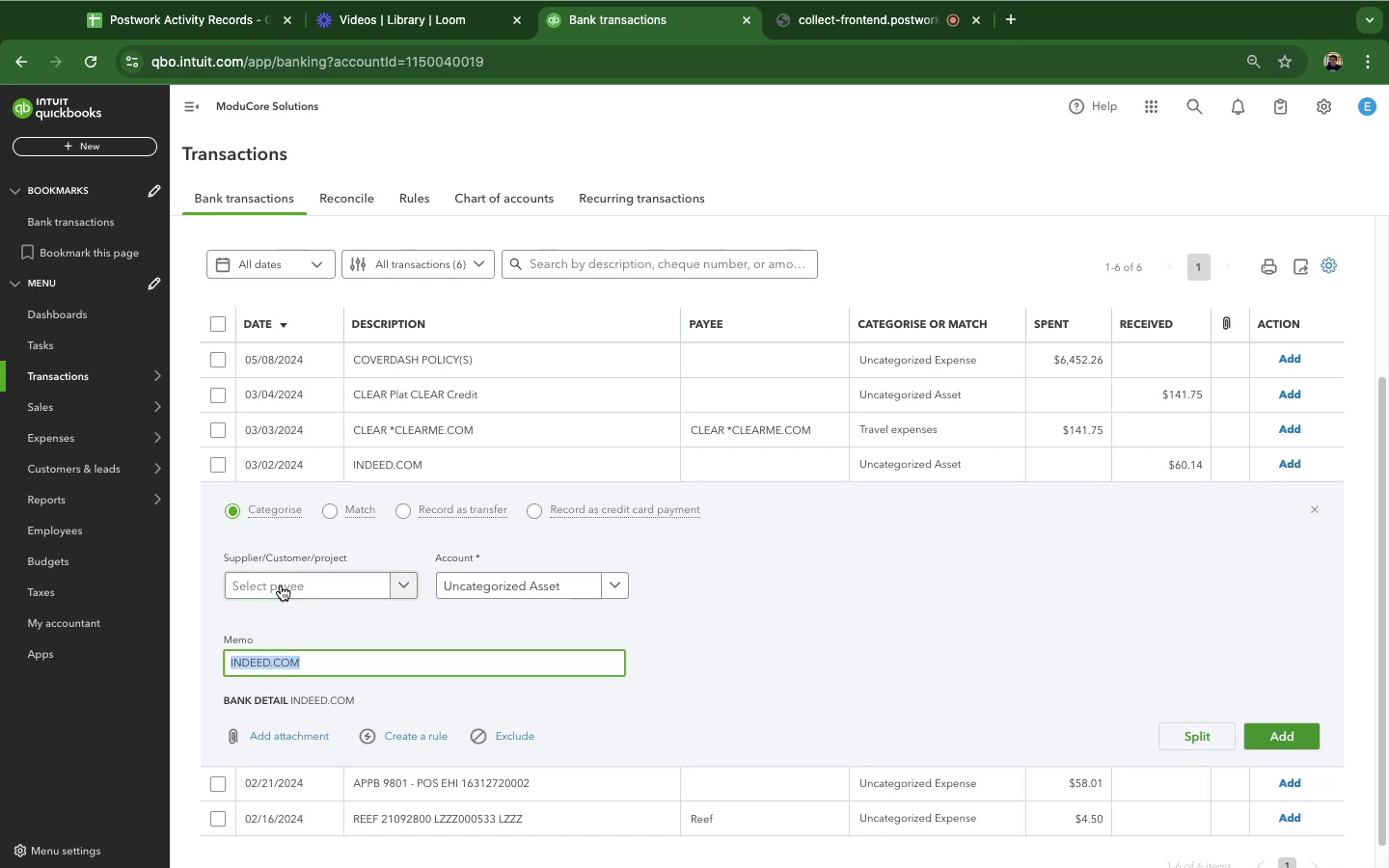 
left_click([281, 585])
 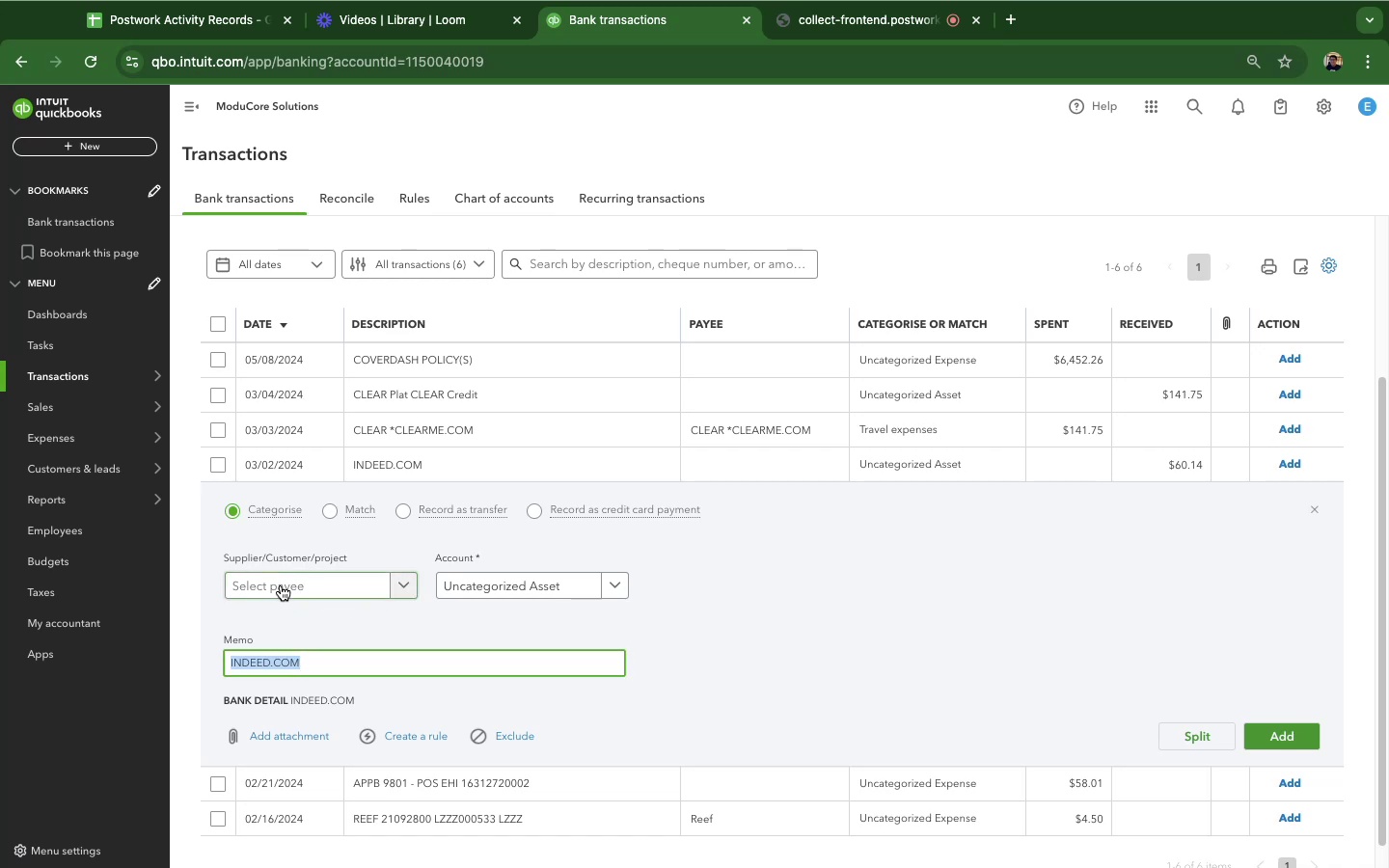 
key(Meta+CommandLeft)
 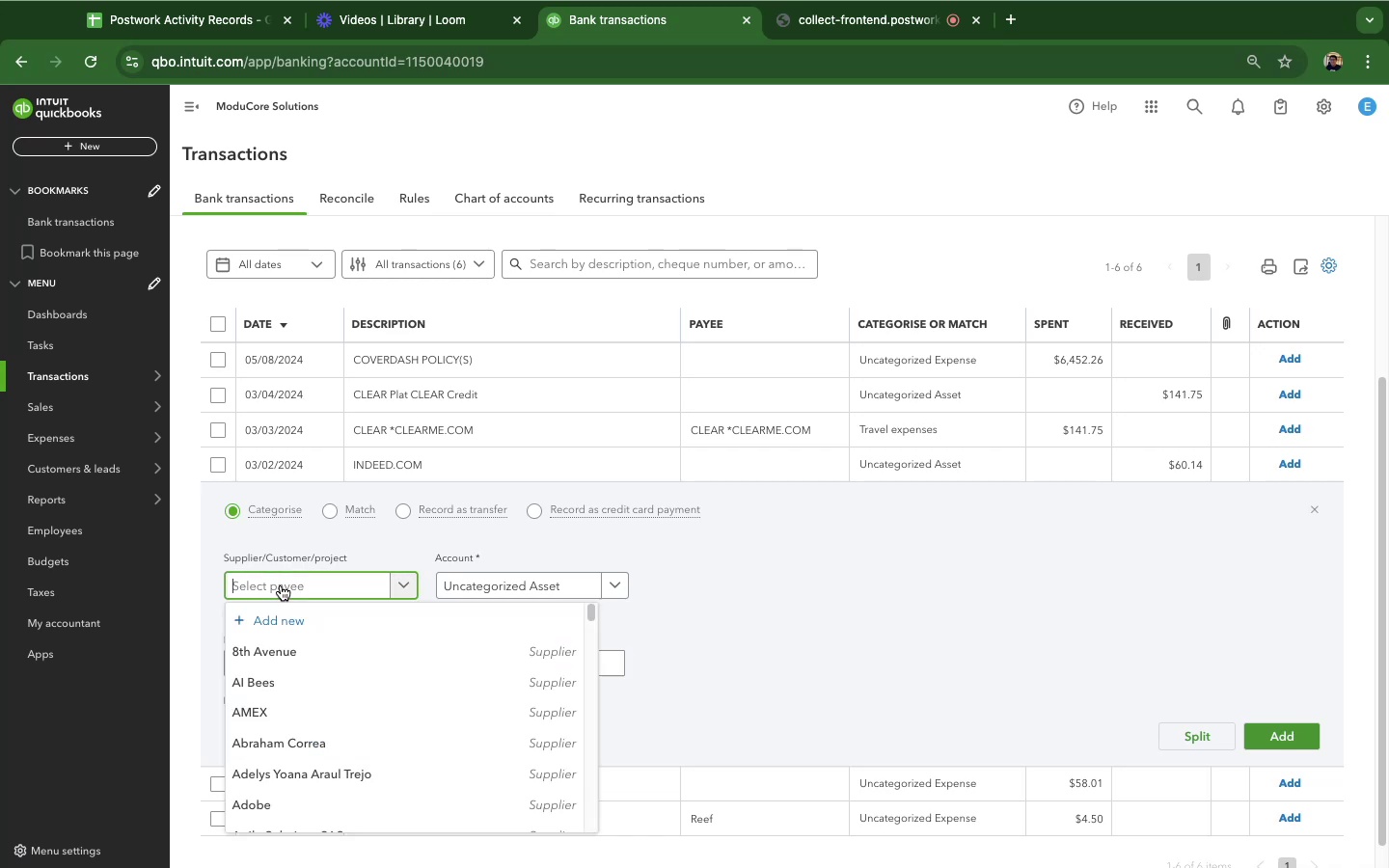 
key(Meta+V)
 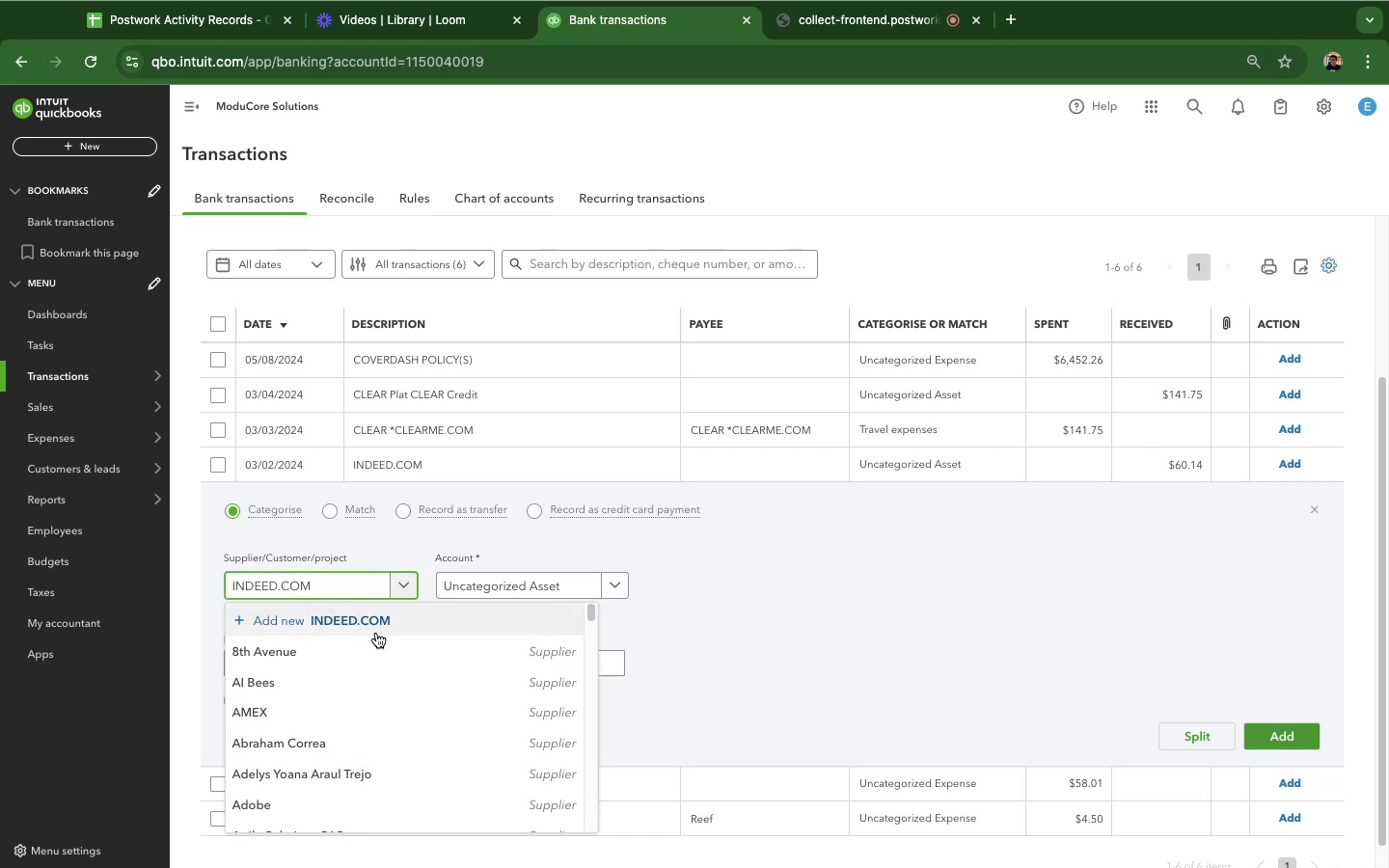 
left_click([376, 633])
 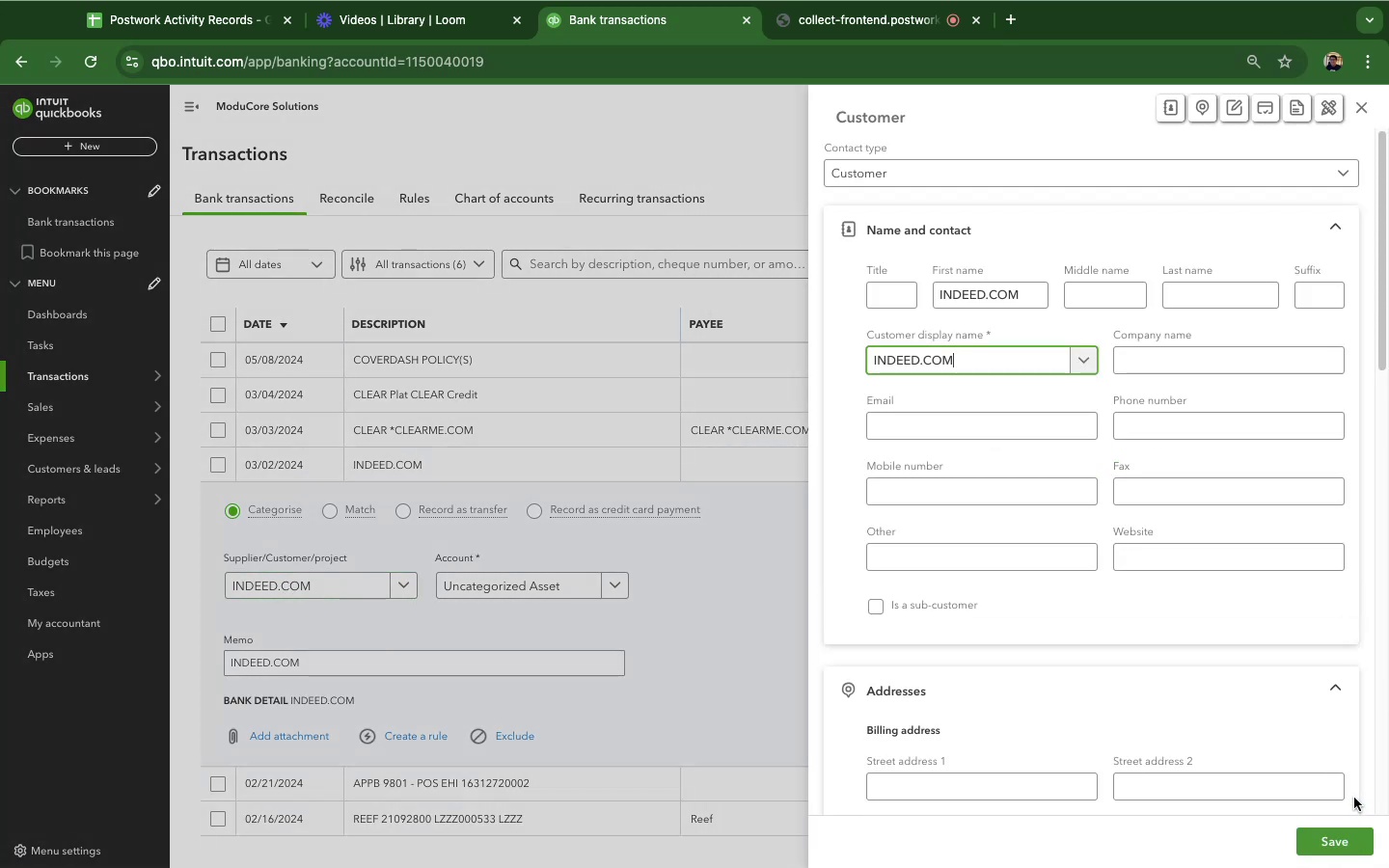 
left_click([1318, 853])
 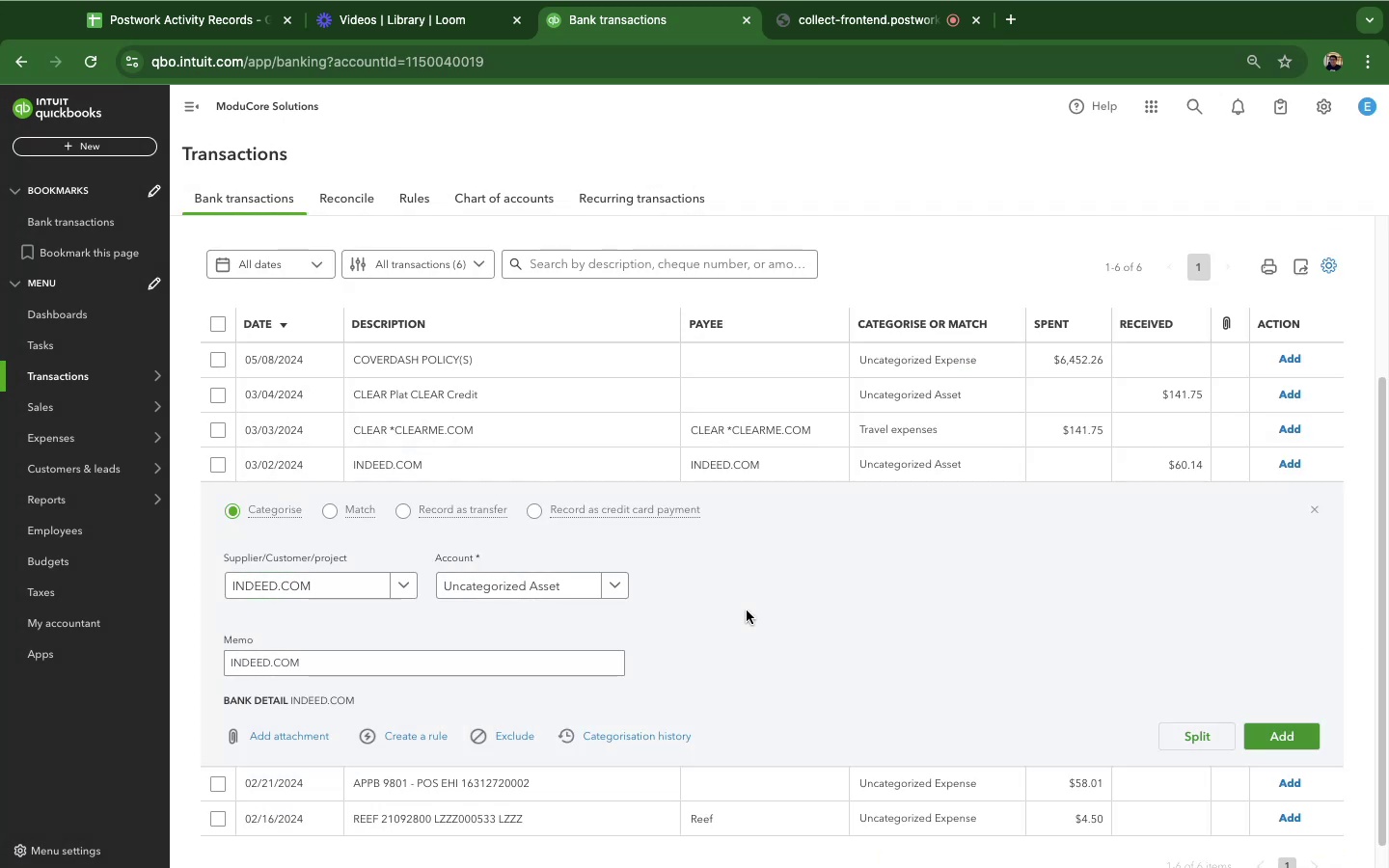 
left_click([750, 604])
 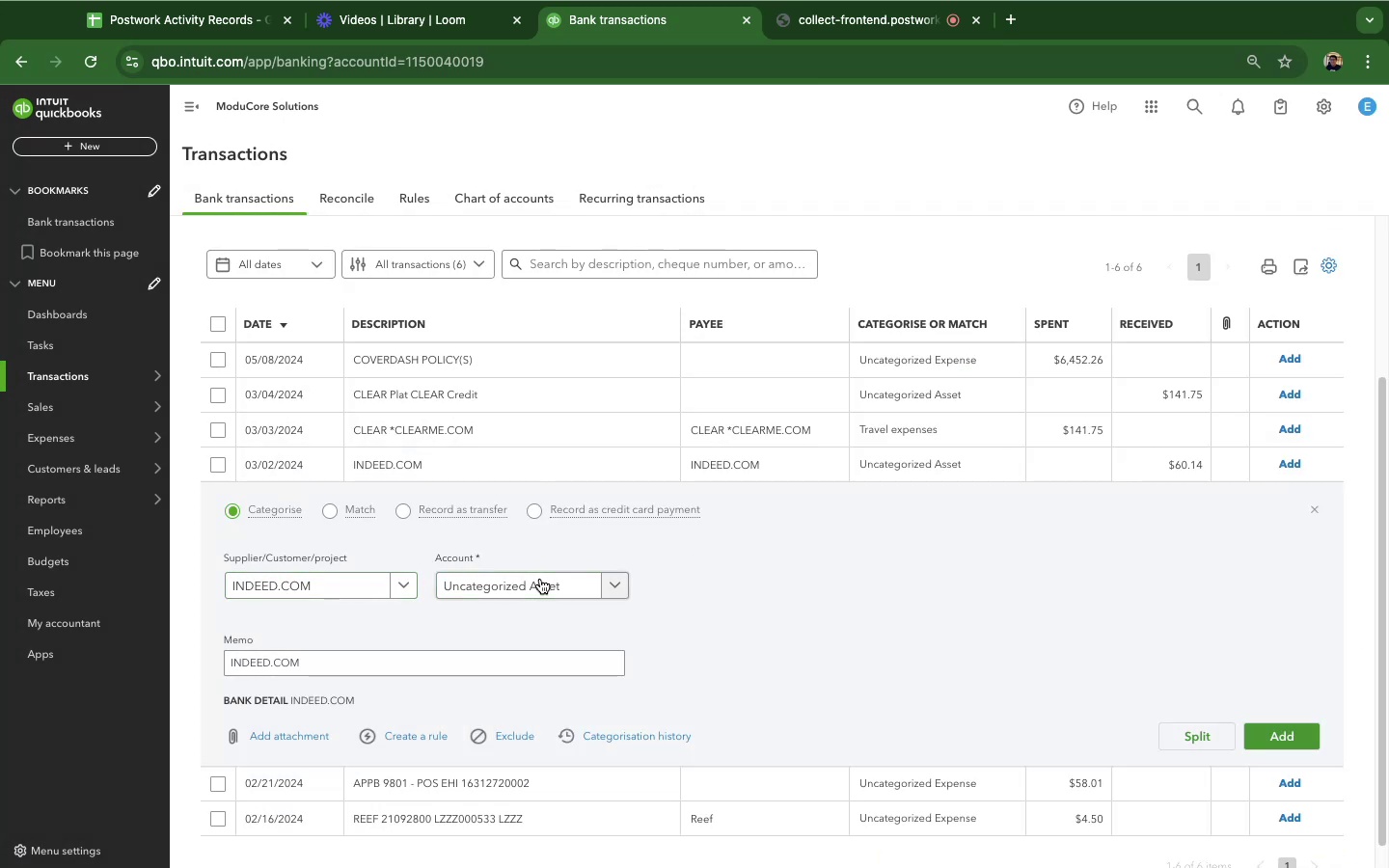 
left_click([540, 579])
 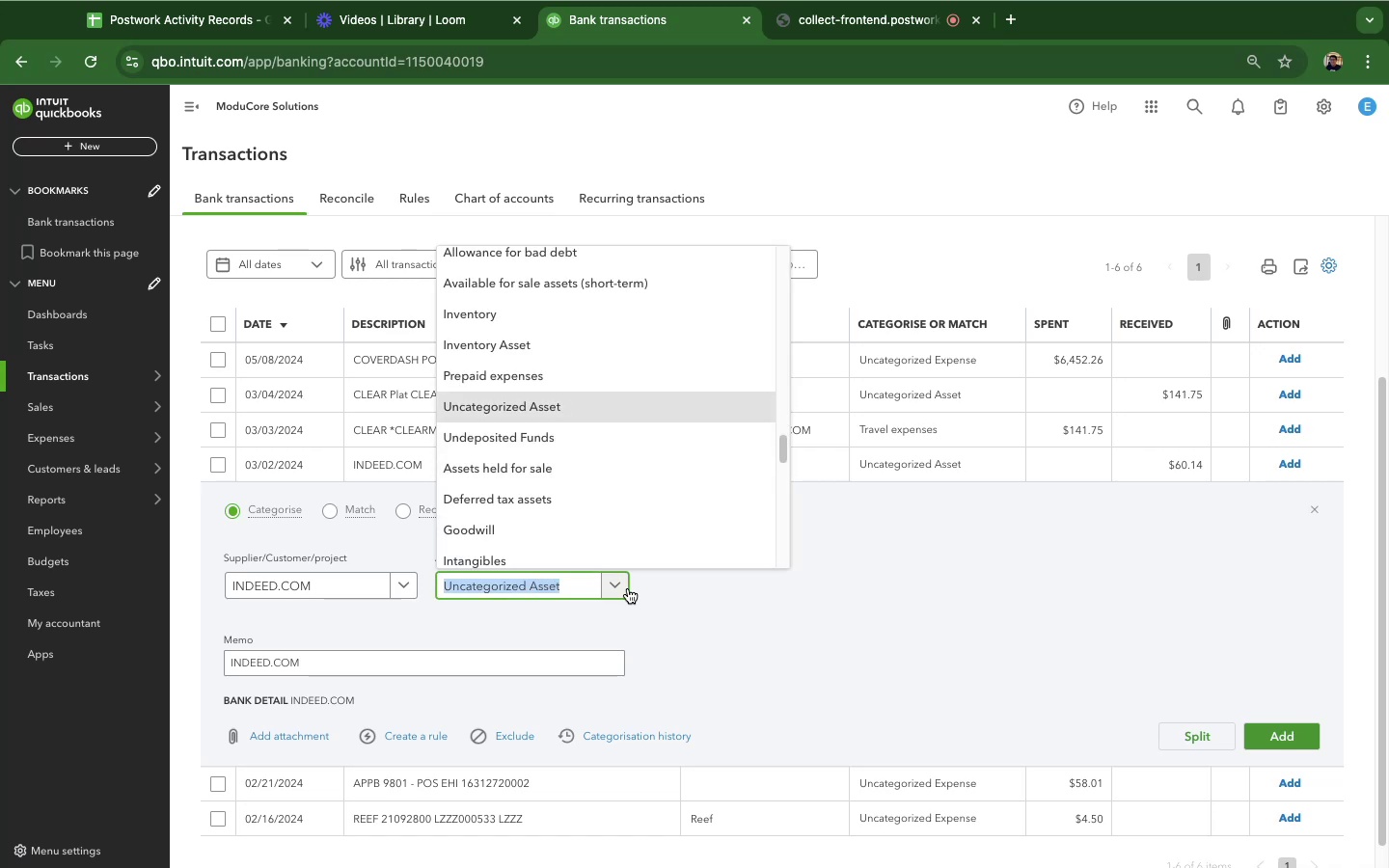 
wait(5.2)
 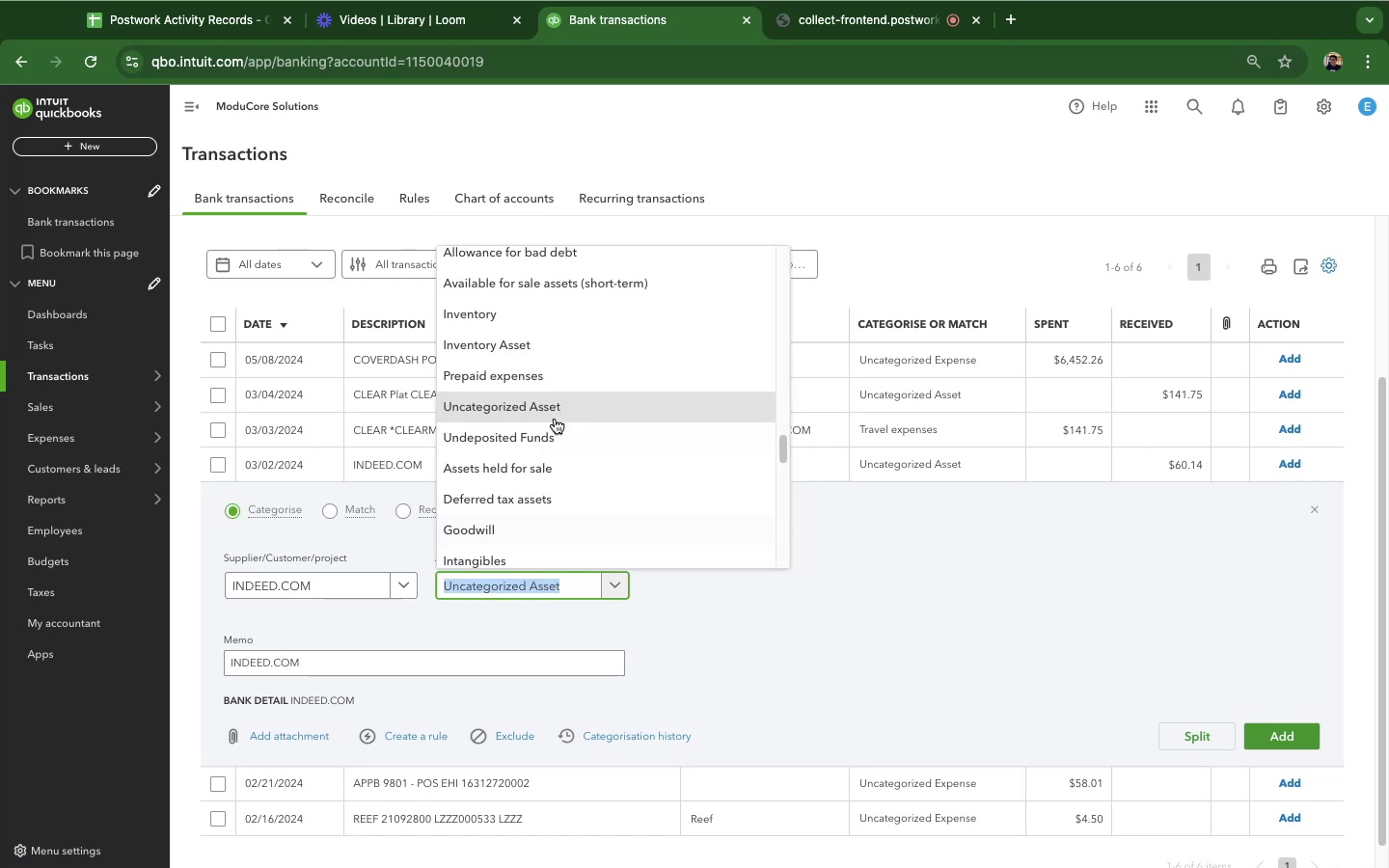 
scroll: coordinate [630, 401], scroll_direction: down, amount: 27.0
 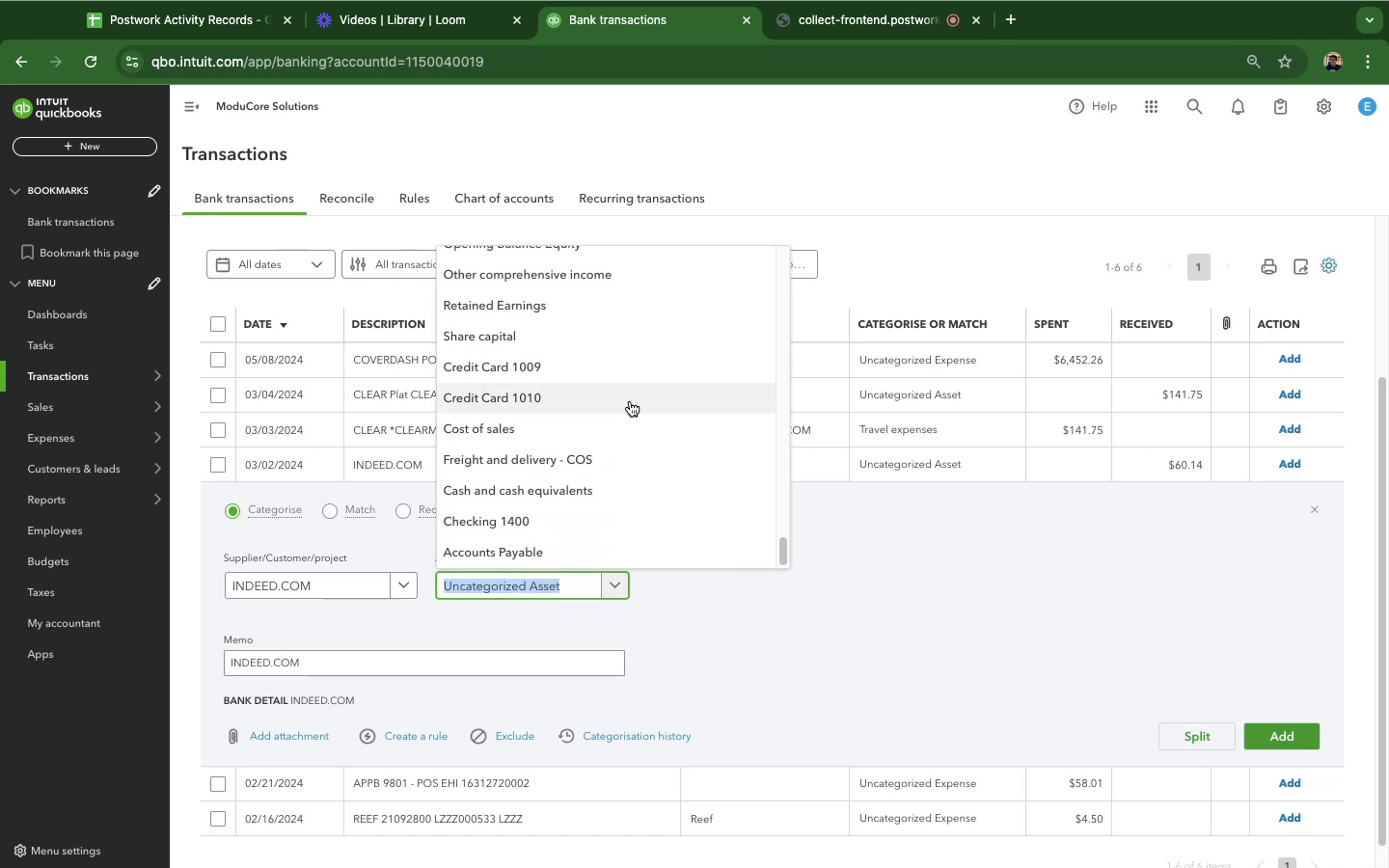 
scroll: coordinate [642, 417], scroll_direction: up, amount: 78.0
 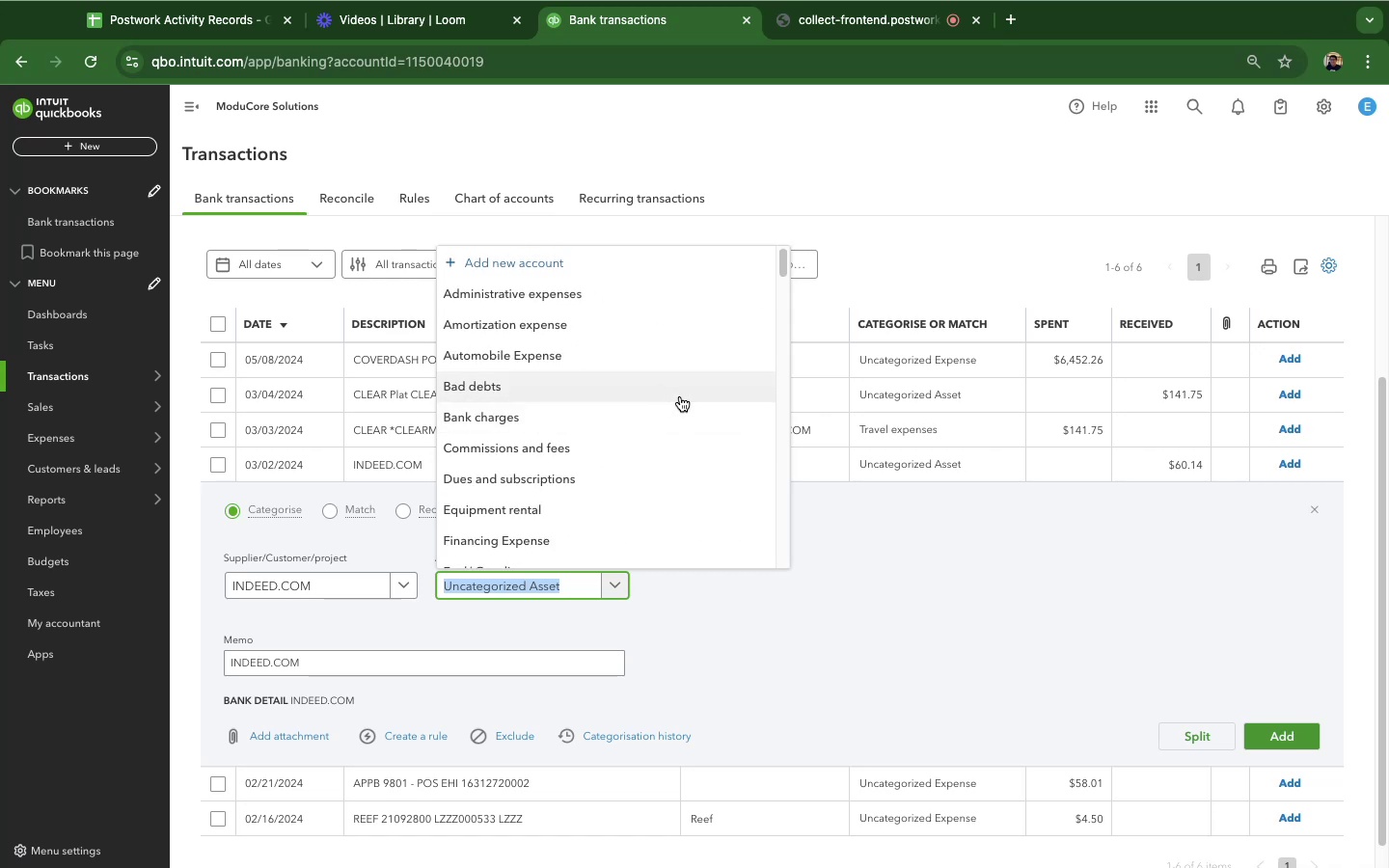 
scroll: coordinate [672, 446], scroll_direction: down, amount: 35.0
 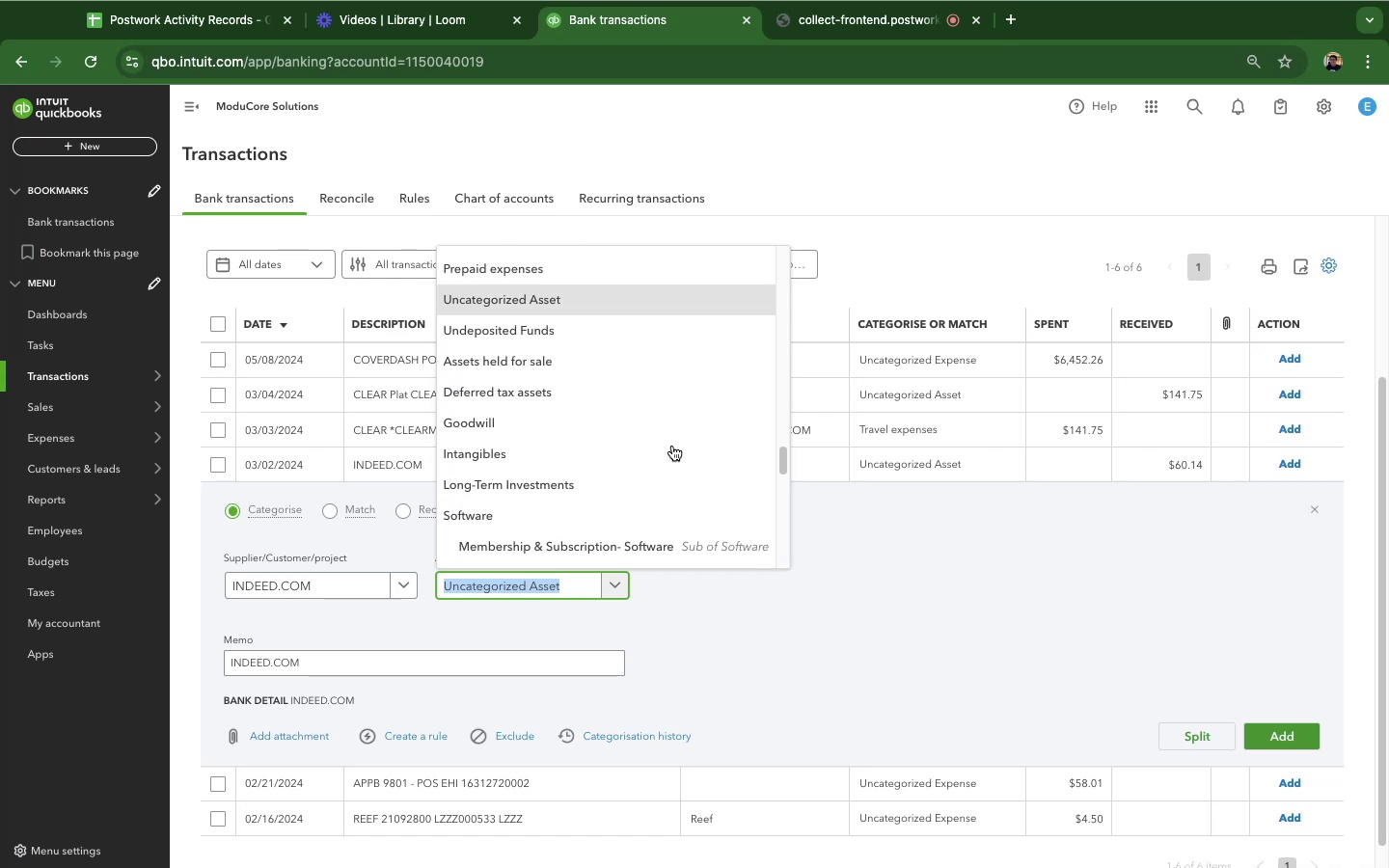 
scroll: coordinate [672, 446], scroll_direction: up, amount: 9.0
 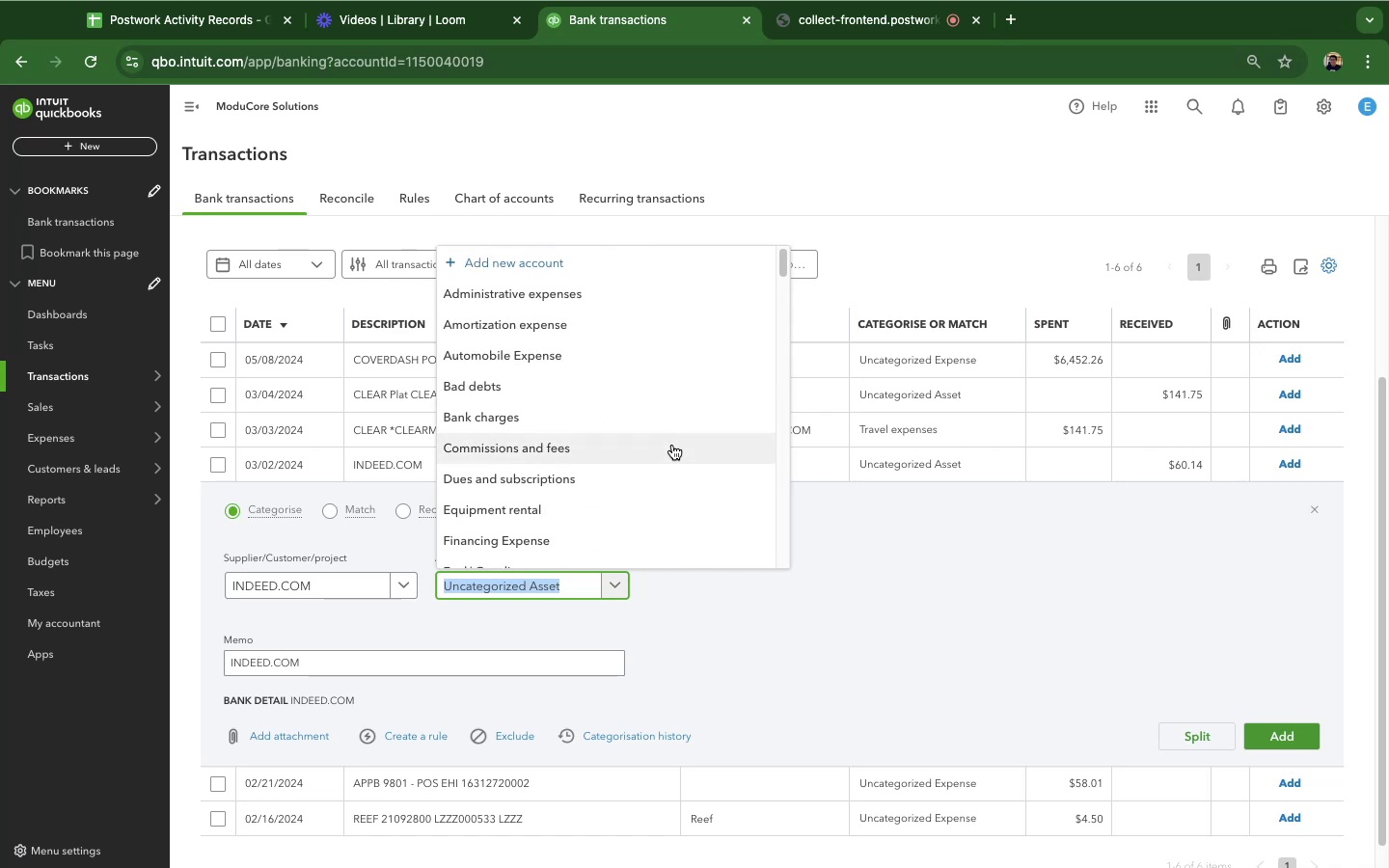 
scroll: coordinate [667, 449], scroll_direction: down, amount: 52.0
 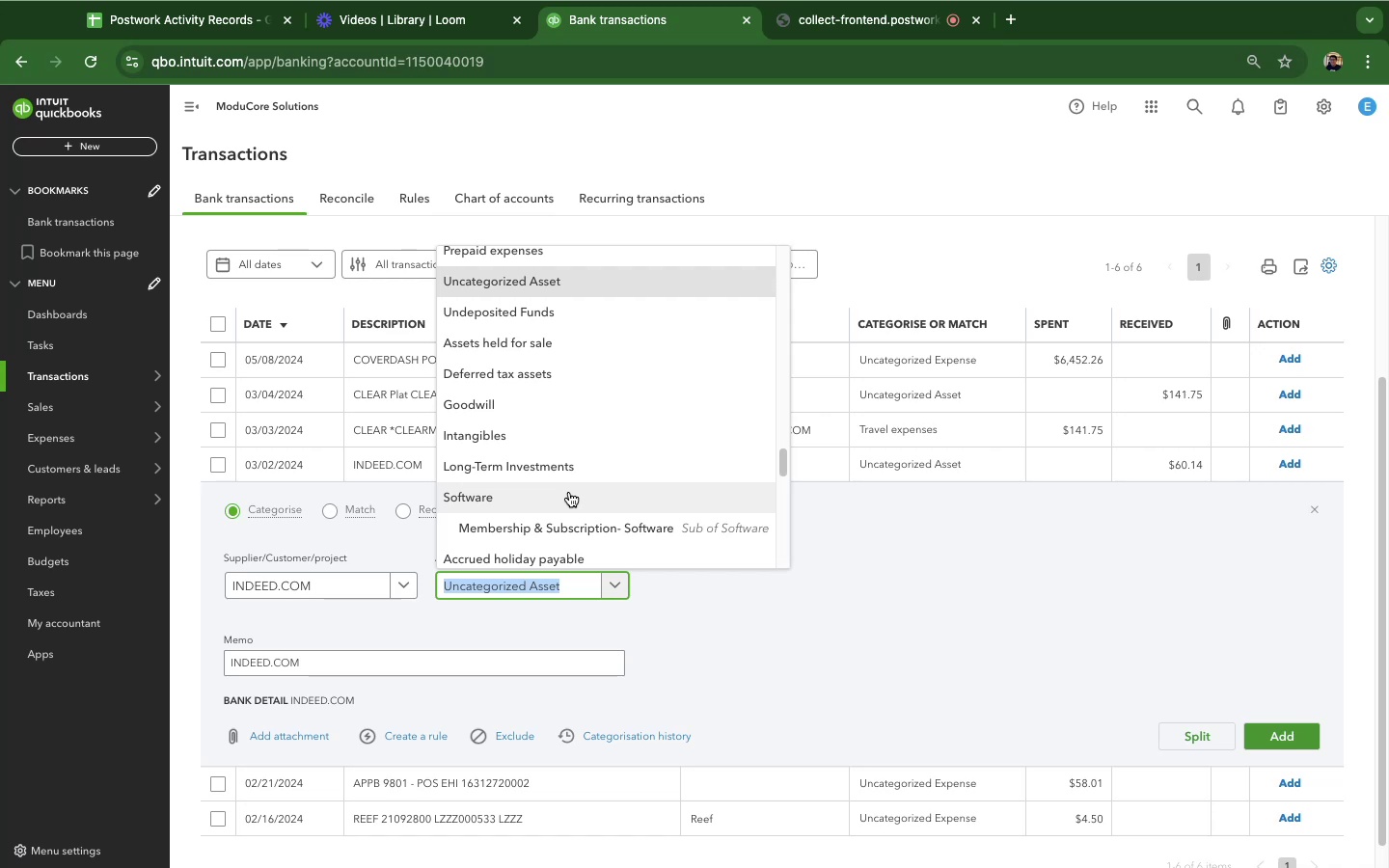 
wait(29.34)
 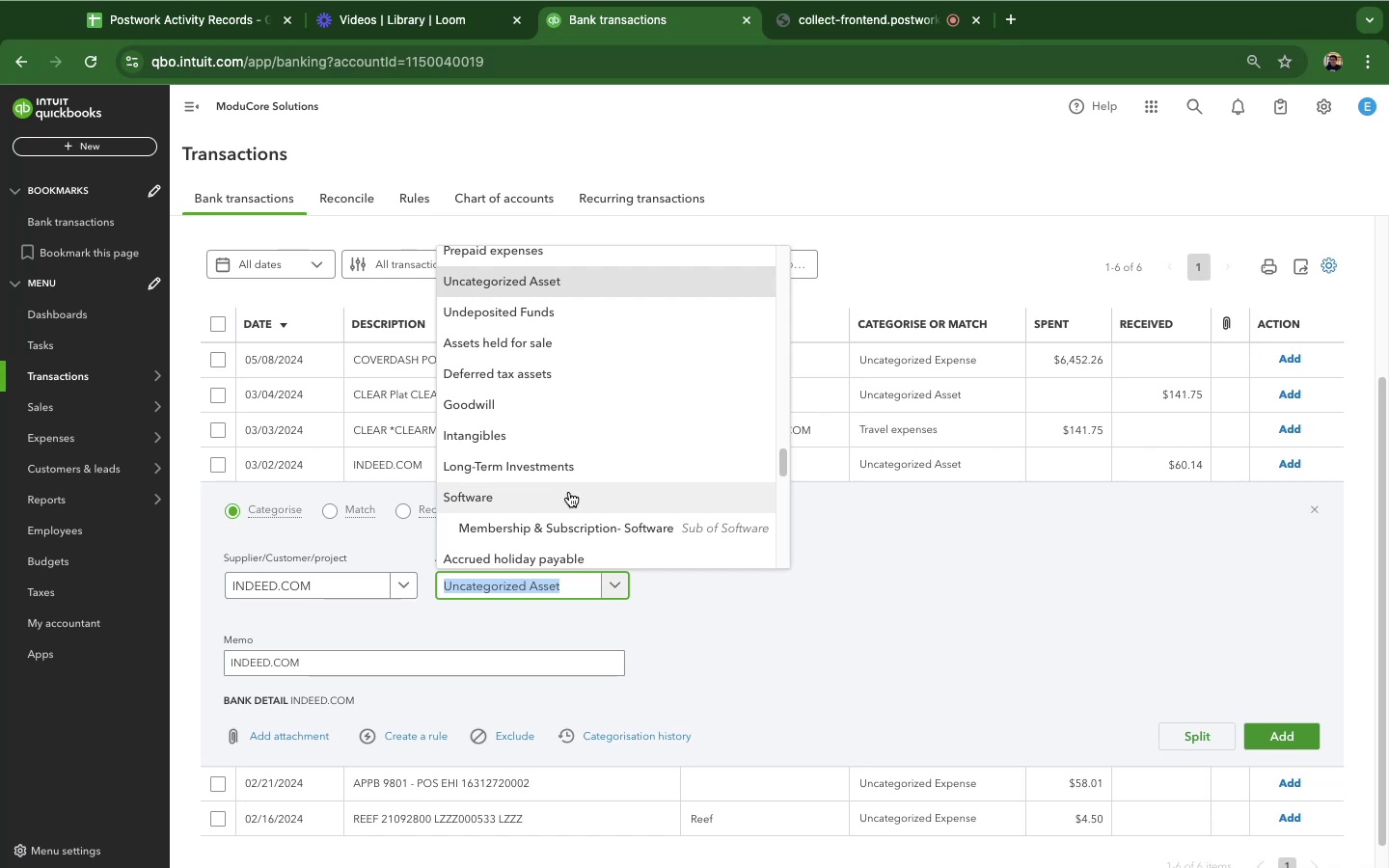 
scroll: coordinate [546, 463], scroll_direction: down, amount: 26.0
 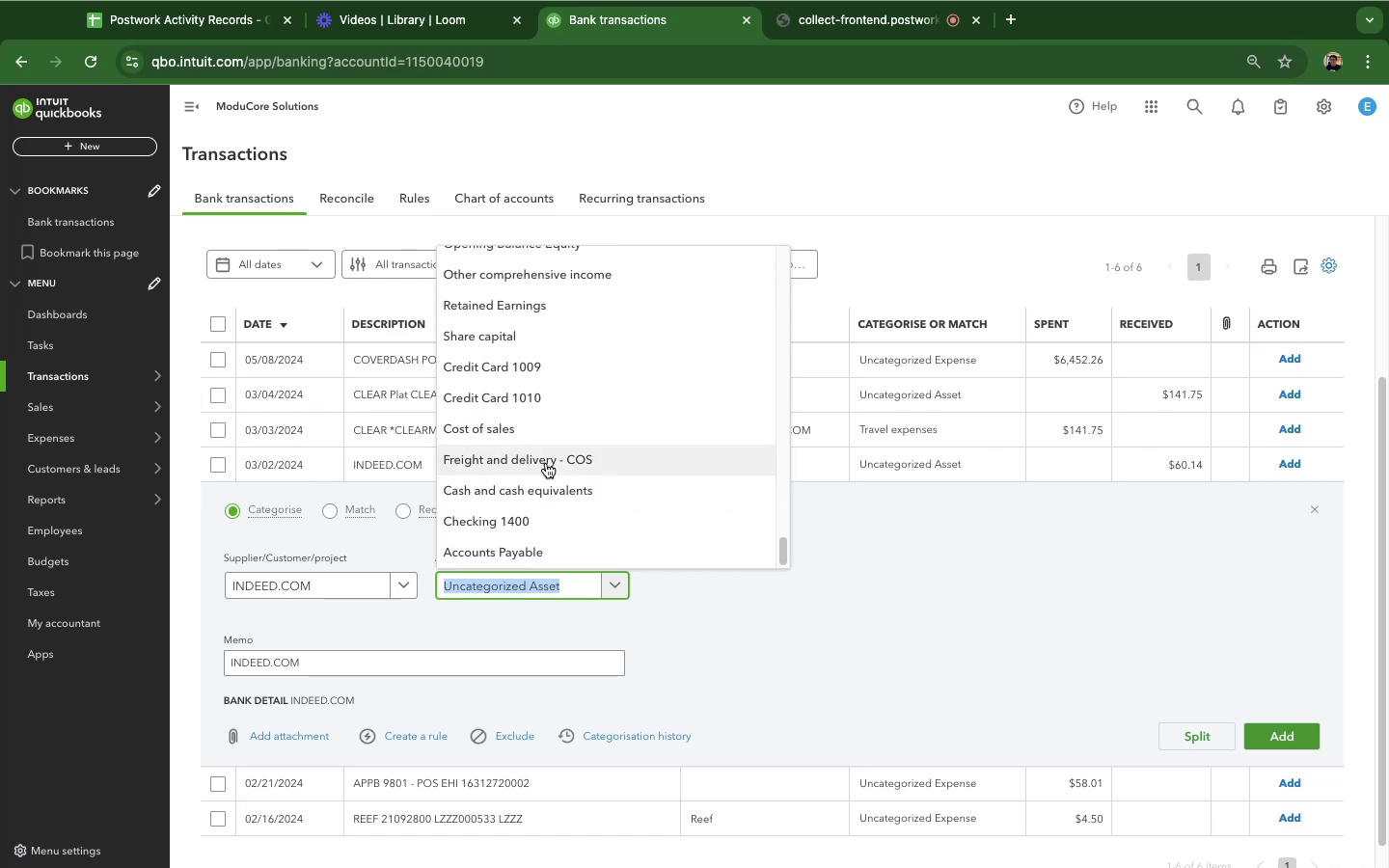 
scroll: coordinate [546, 463], scroll_direction: up, amount: 8.0
 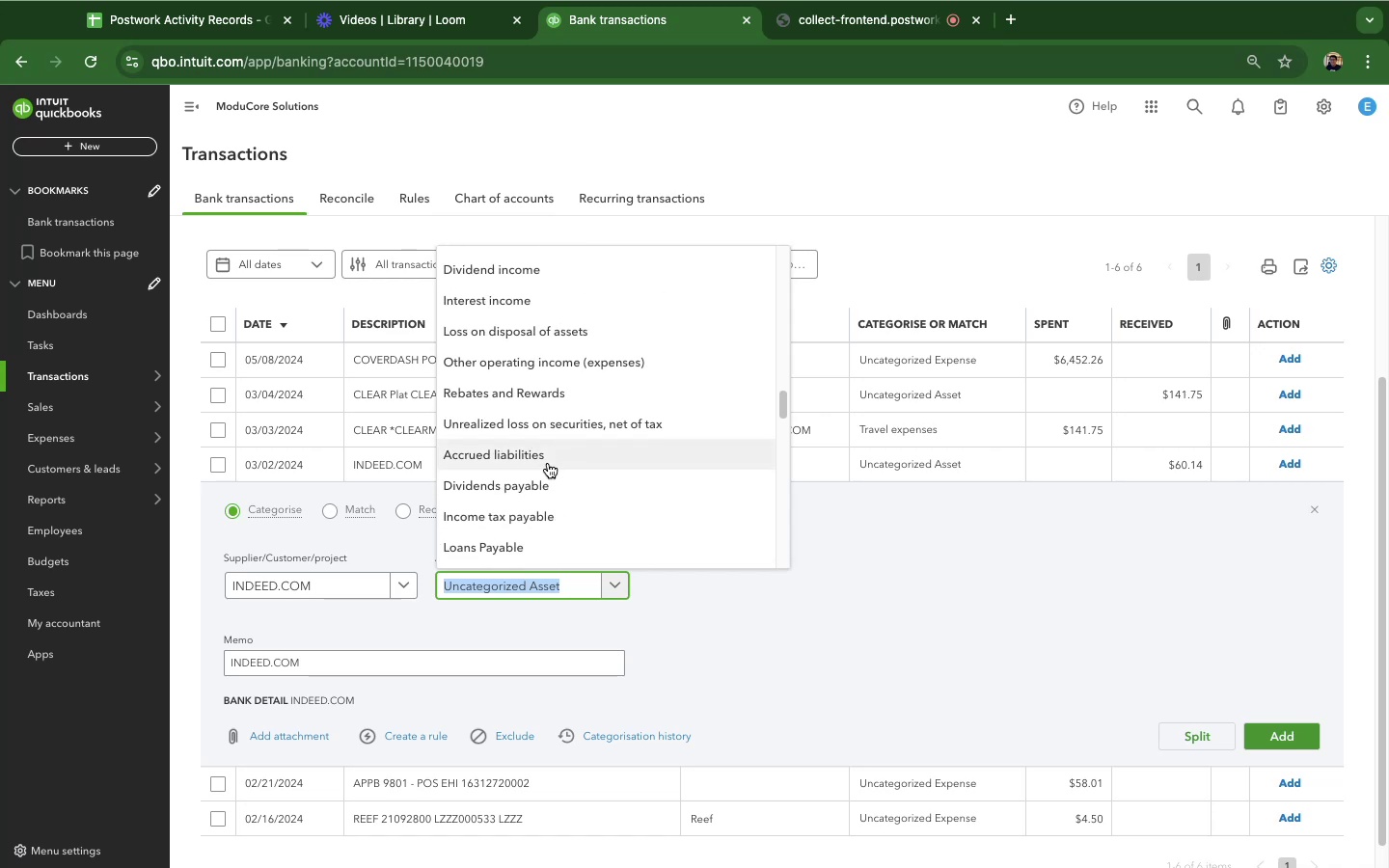 
wait(6.54)
 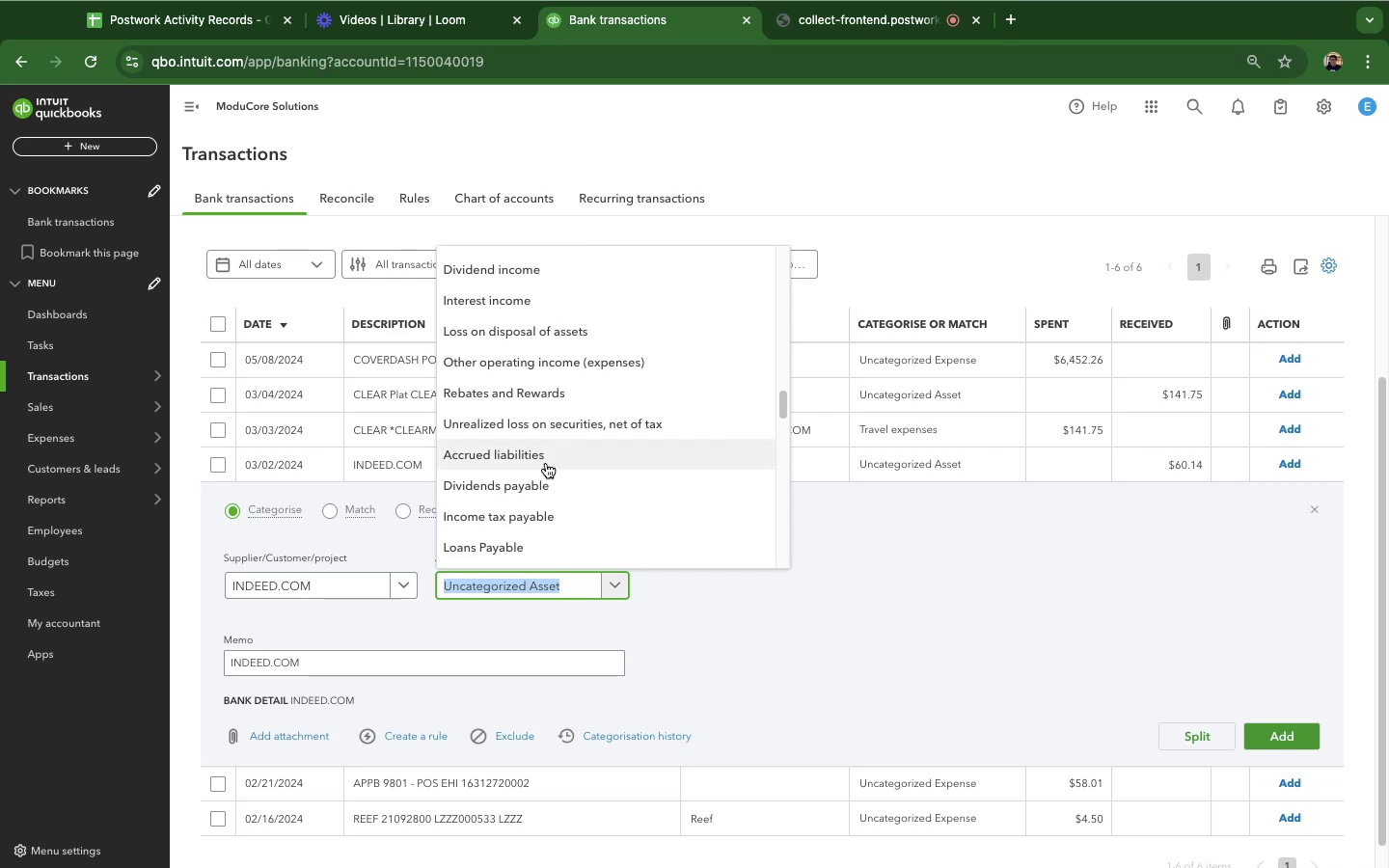 
scroll: coordinate [533, 372], scroll_direction: down, amount: 28.0
 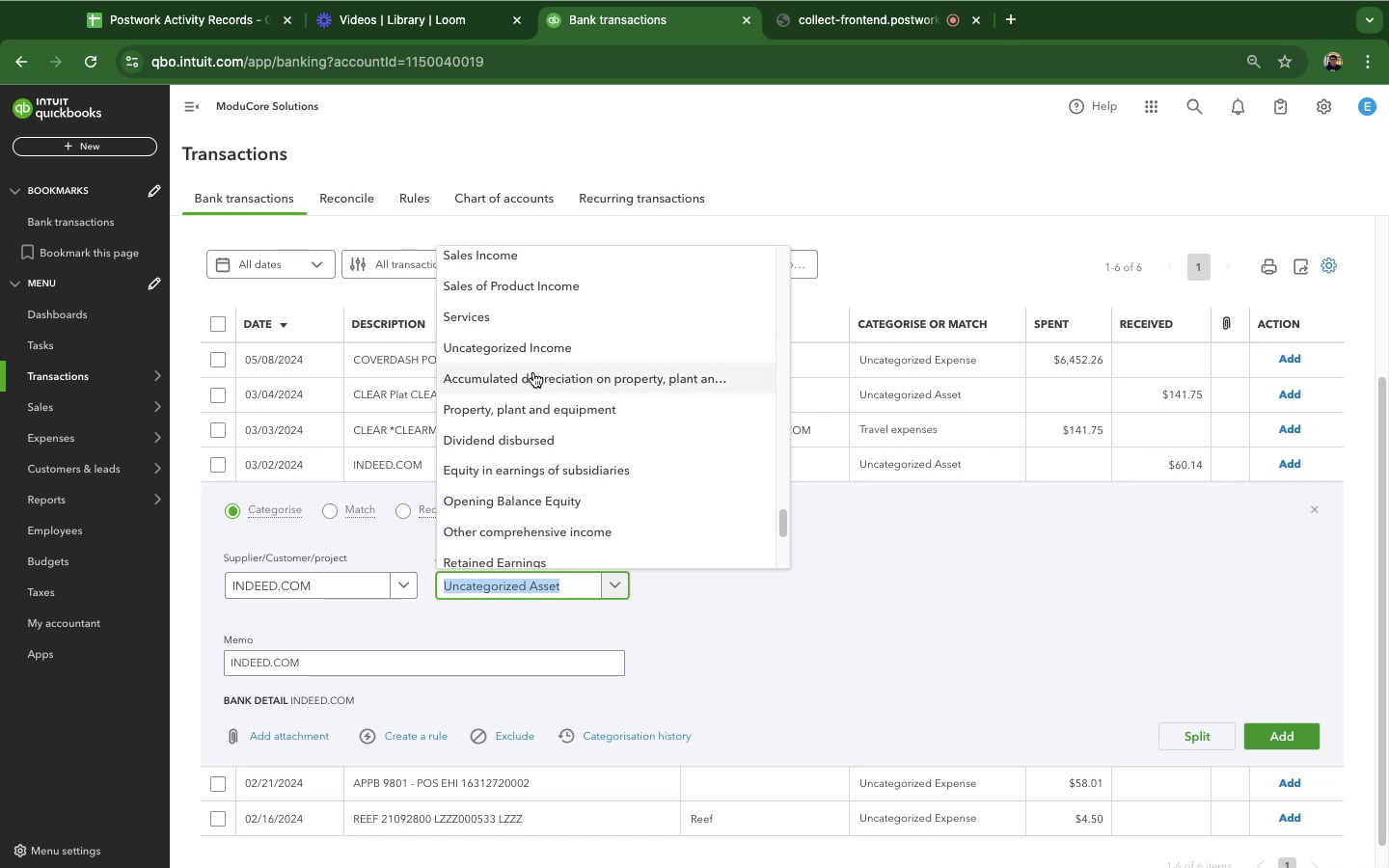 
scroll: coordinate [533, 372], scroll_direction: up, amount: 44.0
 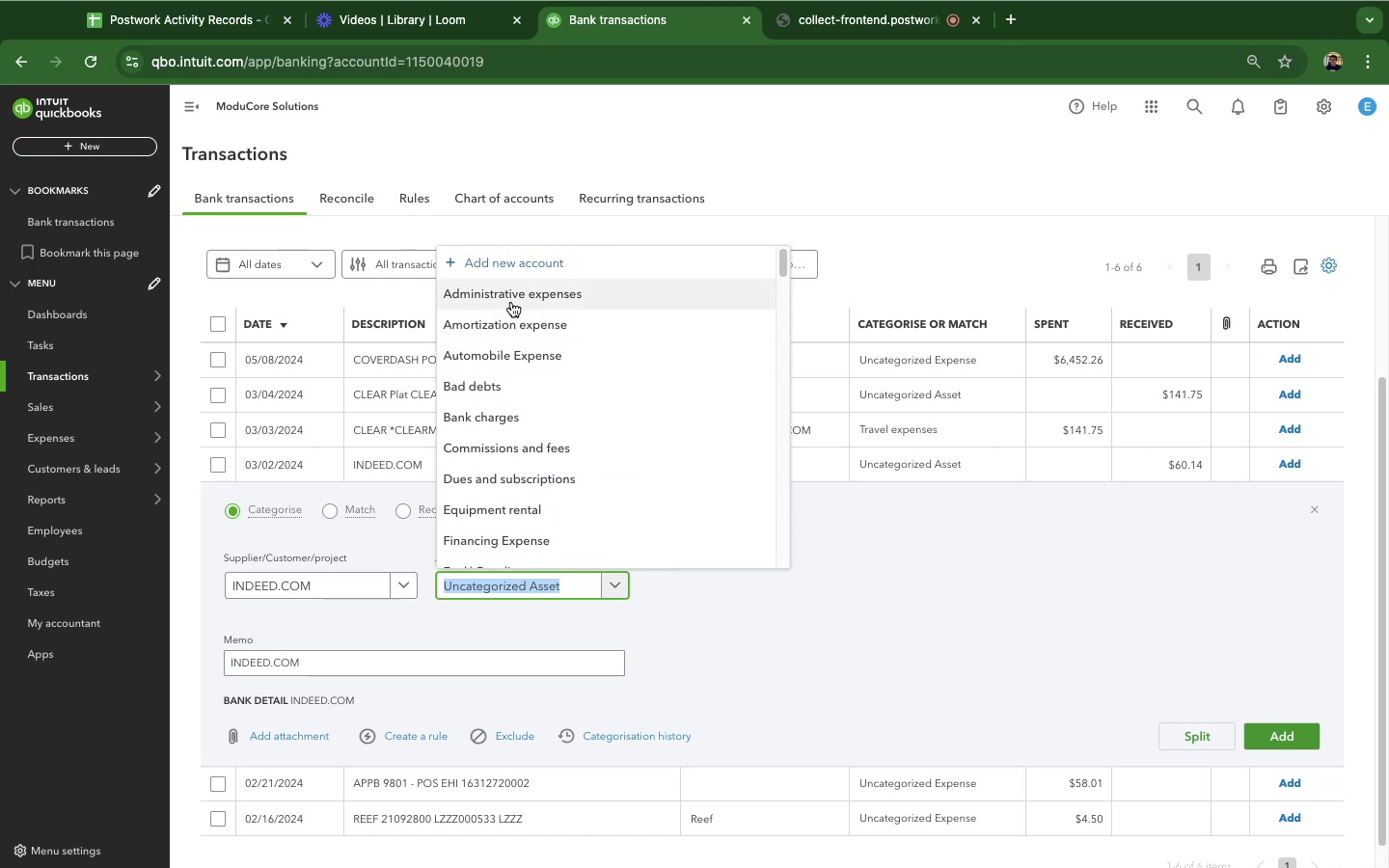 
left_click([511, 302])
 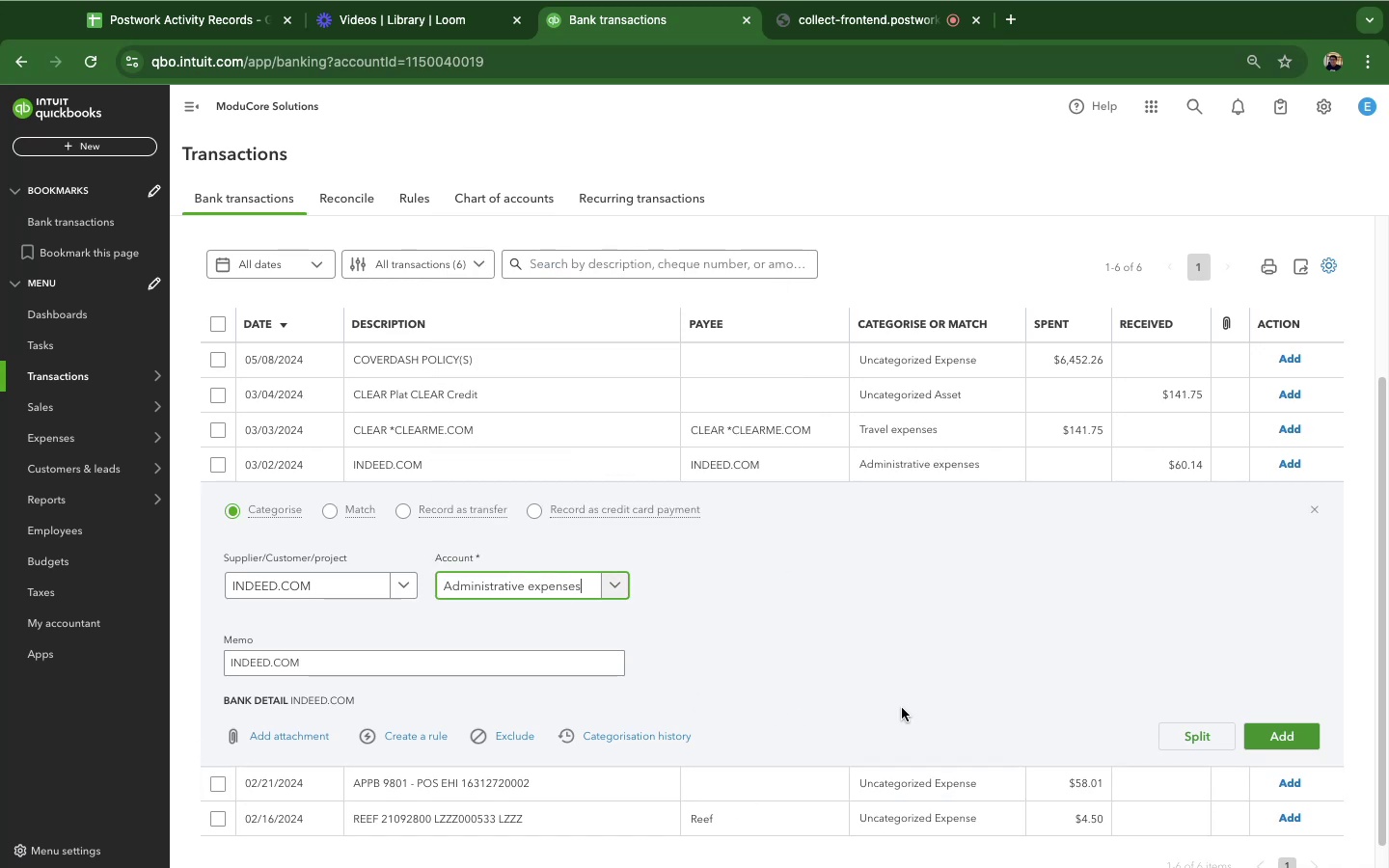 
left_click([1307, 744])
 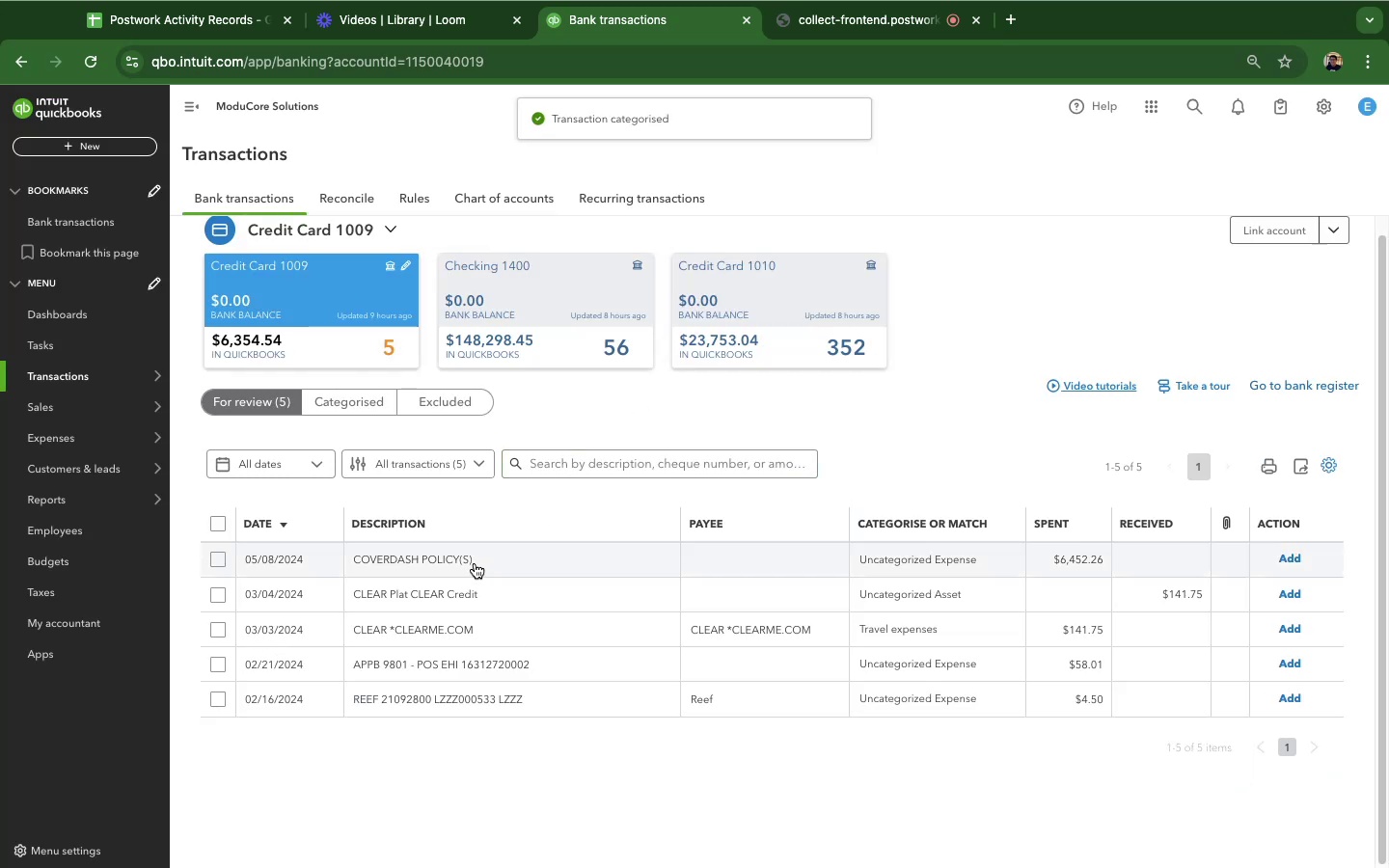 
wait(6.88)
 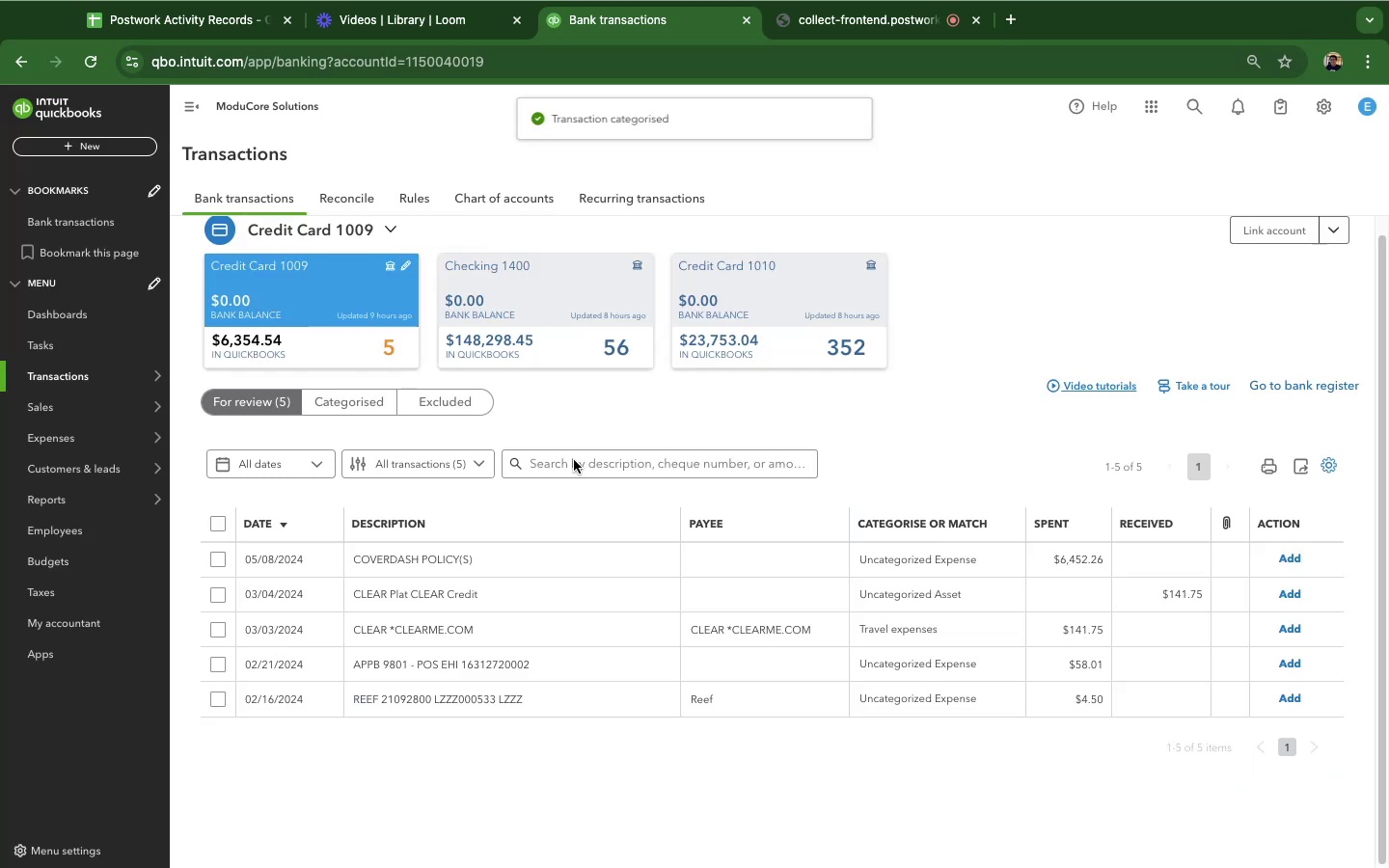 
left_click([475, 563])
 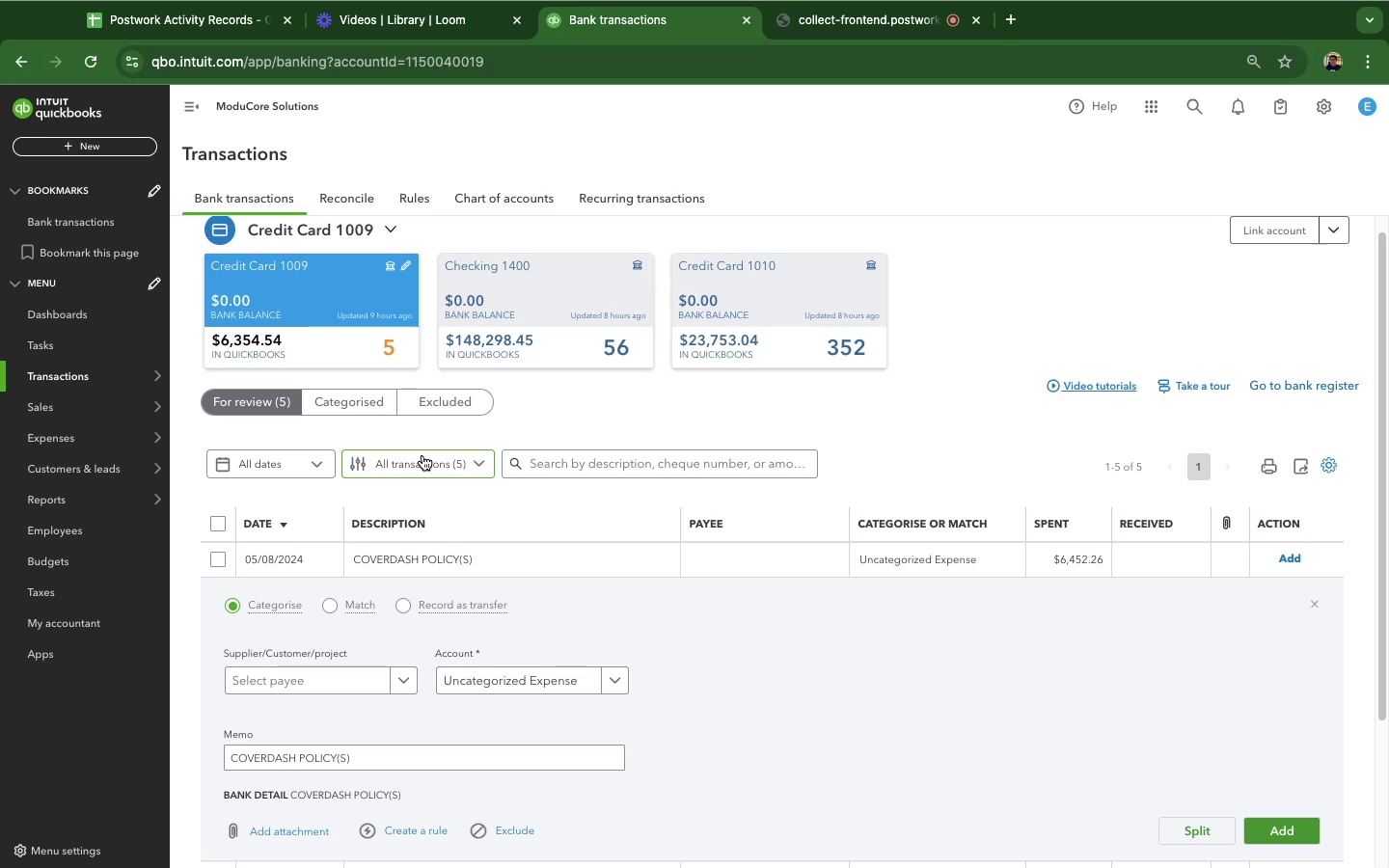 
wait(9.62)
 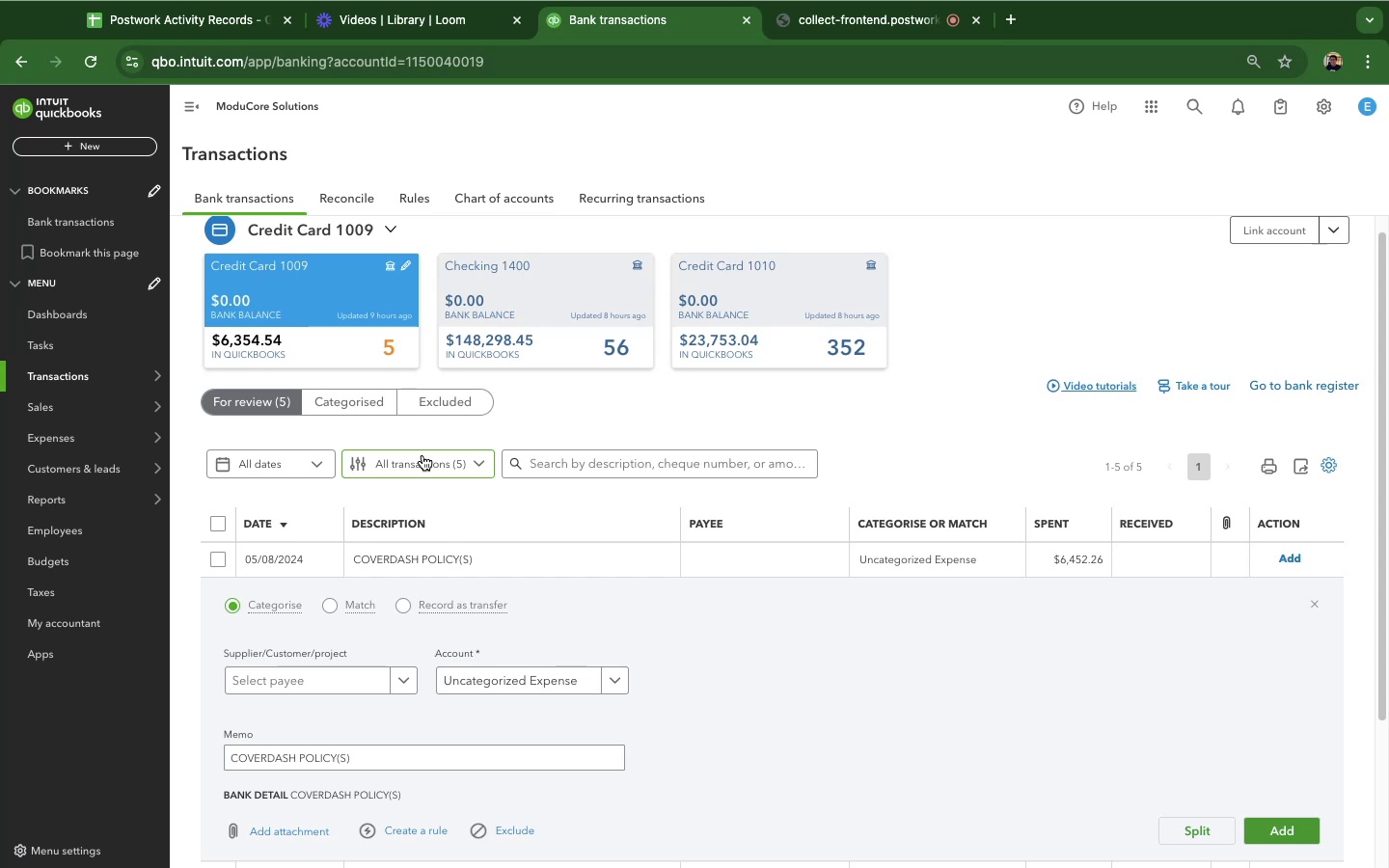 
hold_key(key=Enter, duration=0.32)
 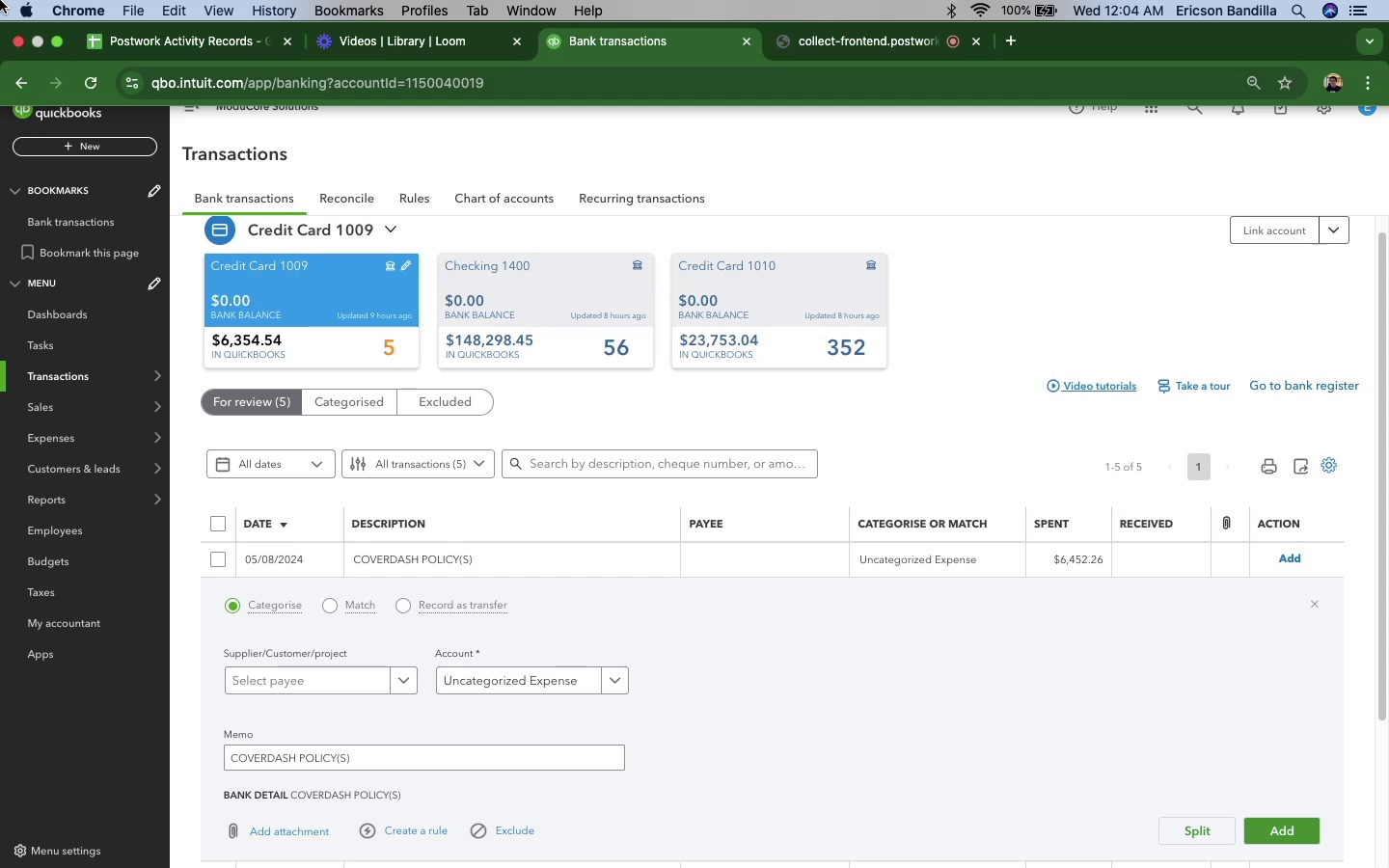 
wait(32.52)
 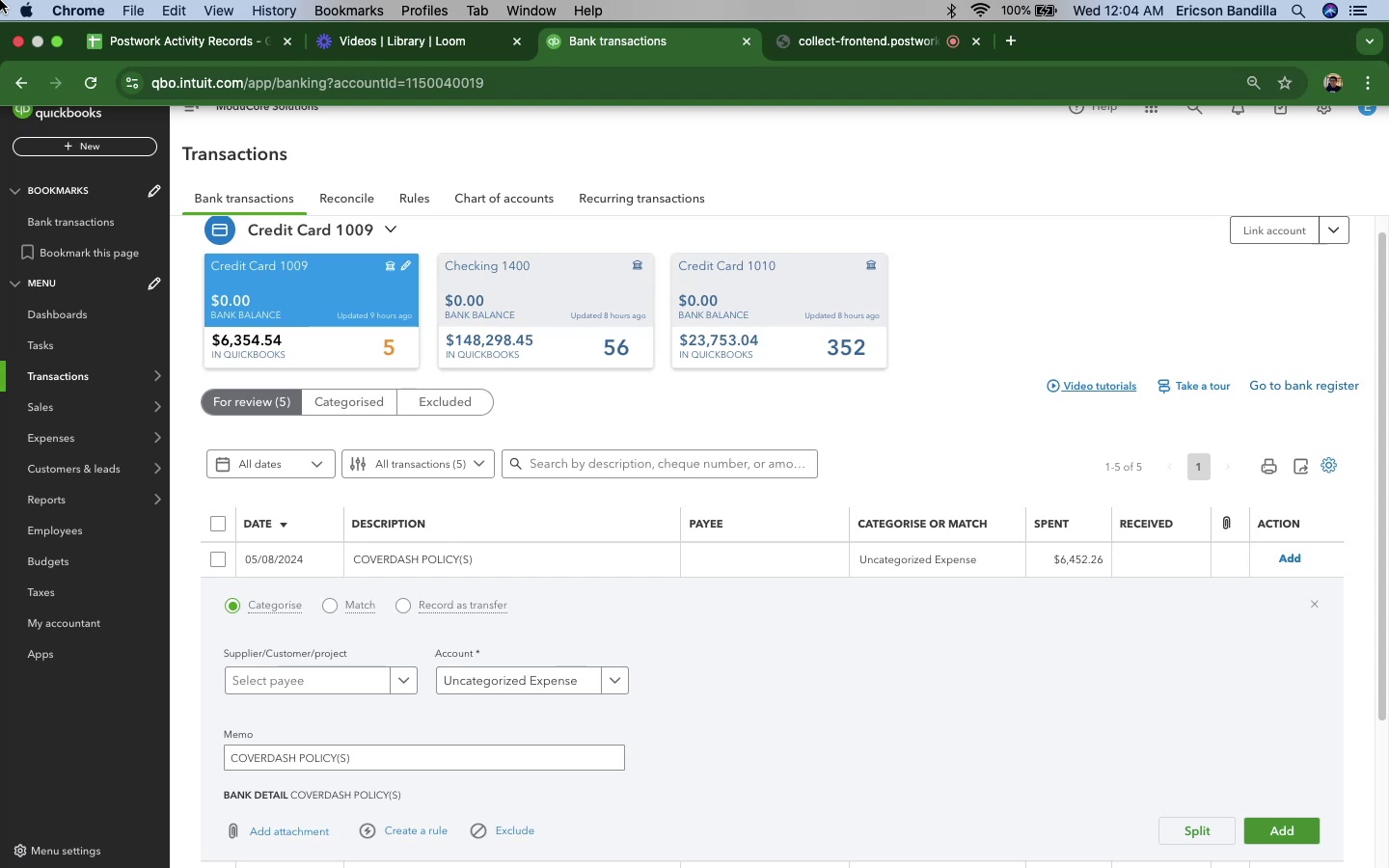 
double_click([313, 756])
 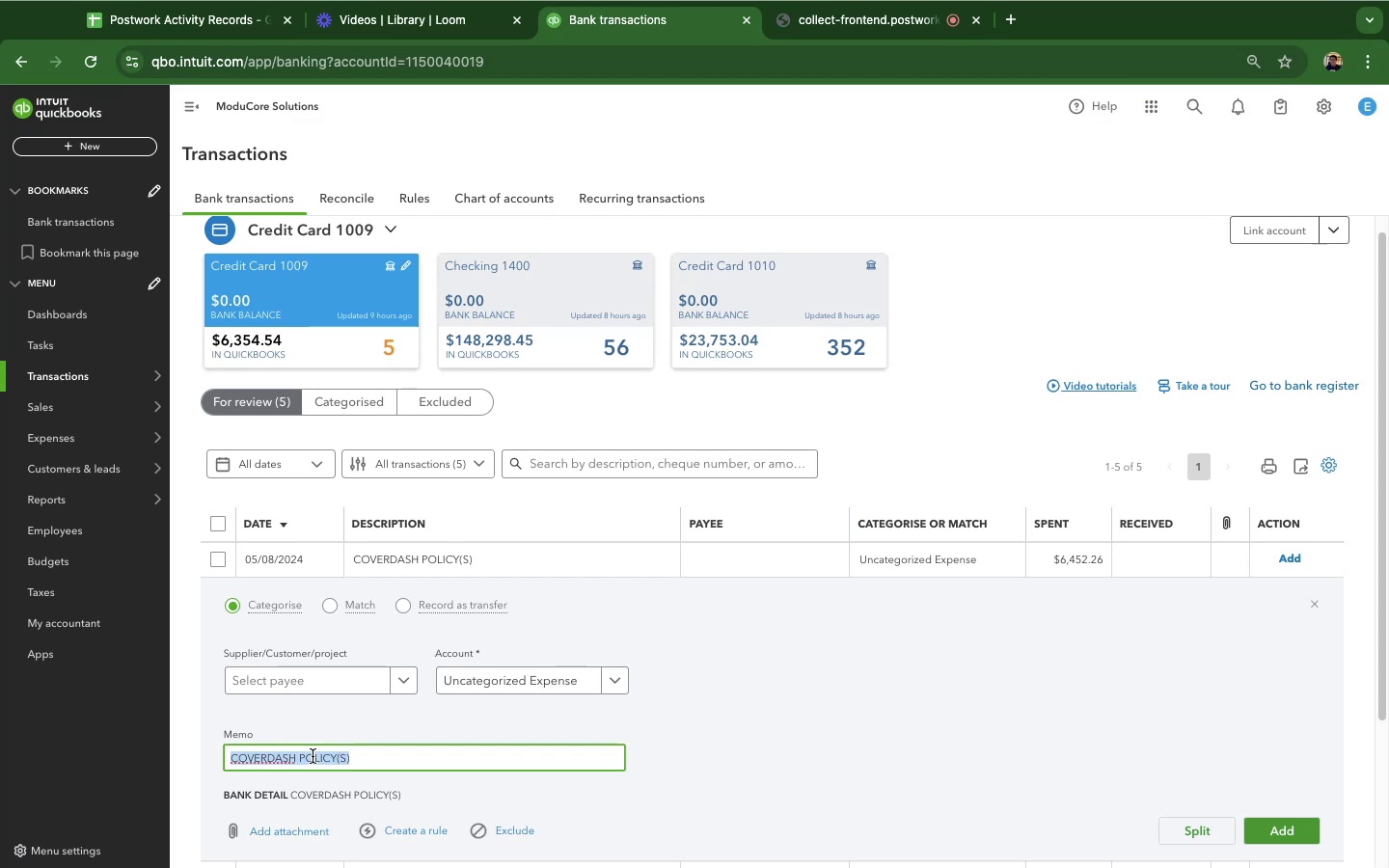 
triple_click([313, 756])
 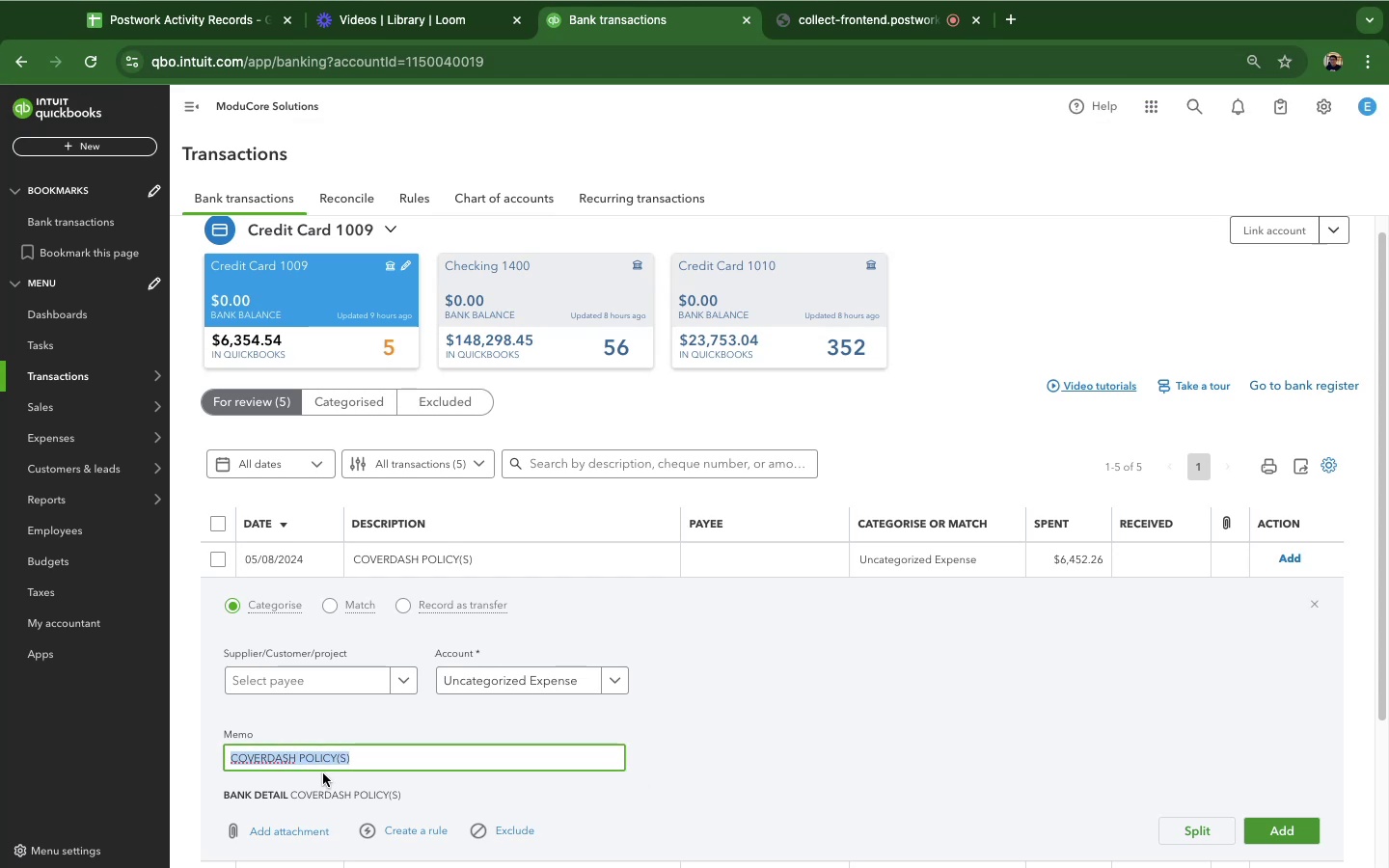 
key(Meta+C)
 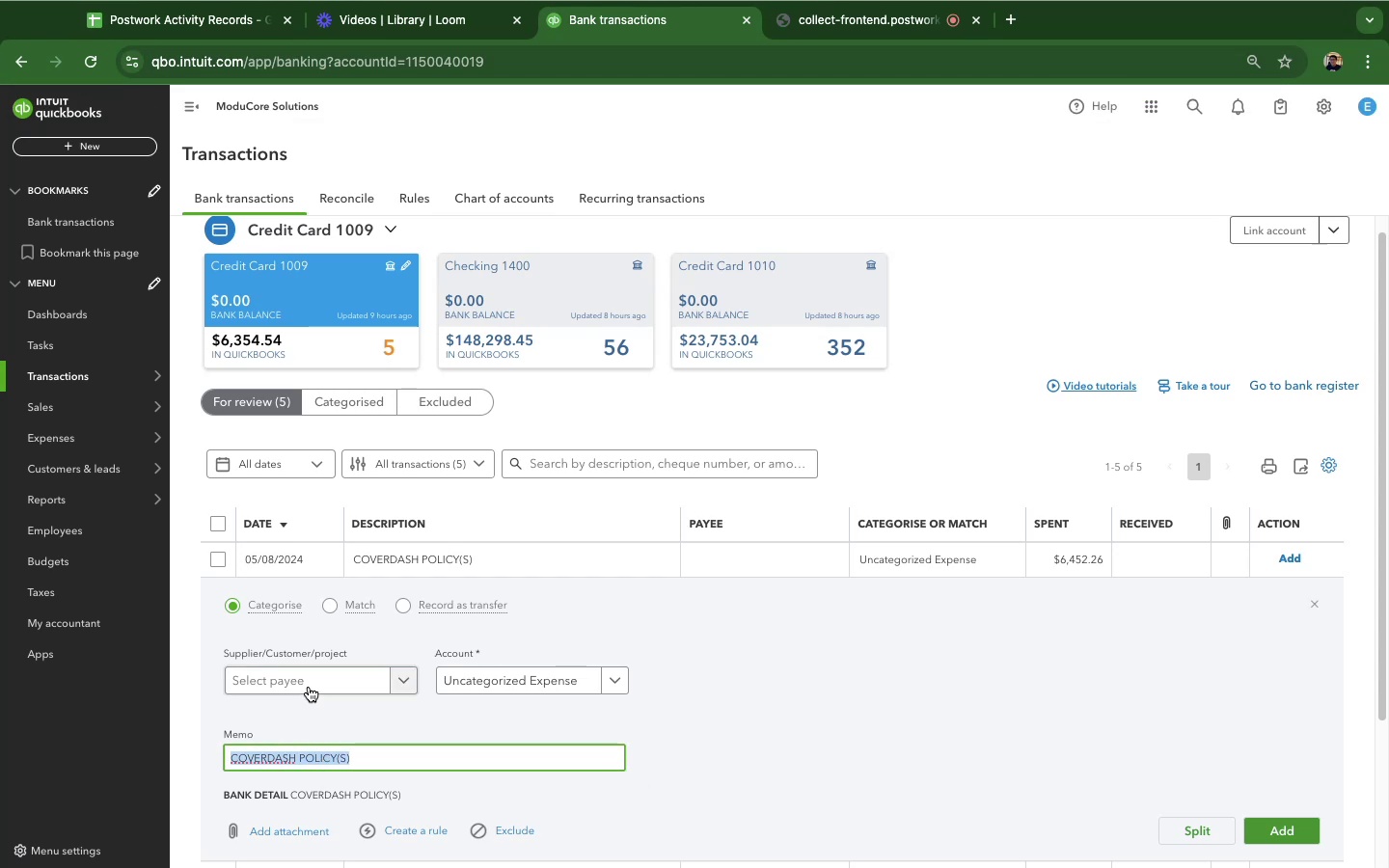 
left_click([309, 687])
 